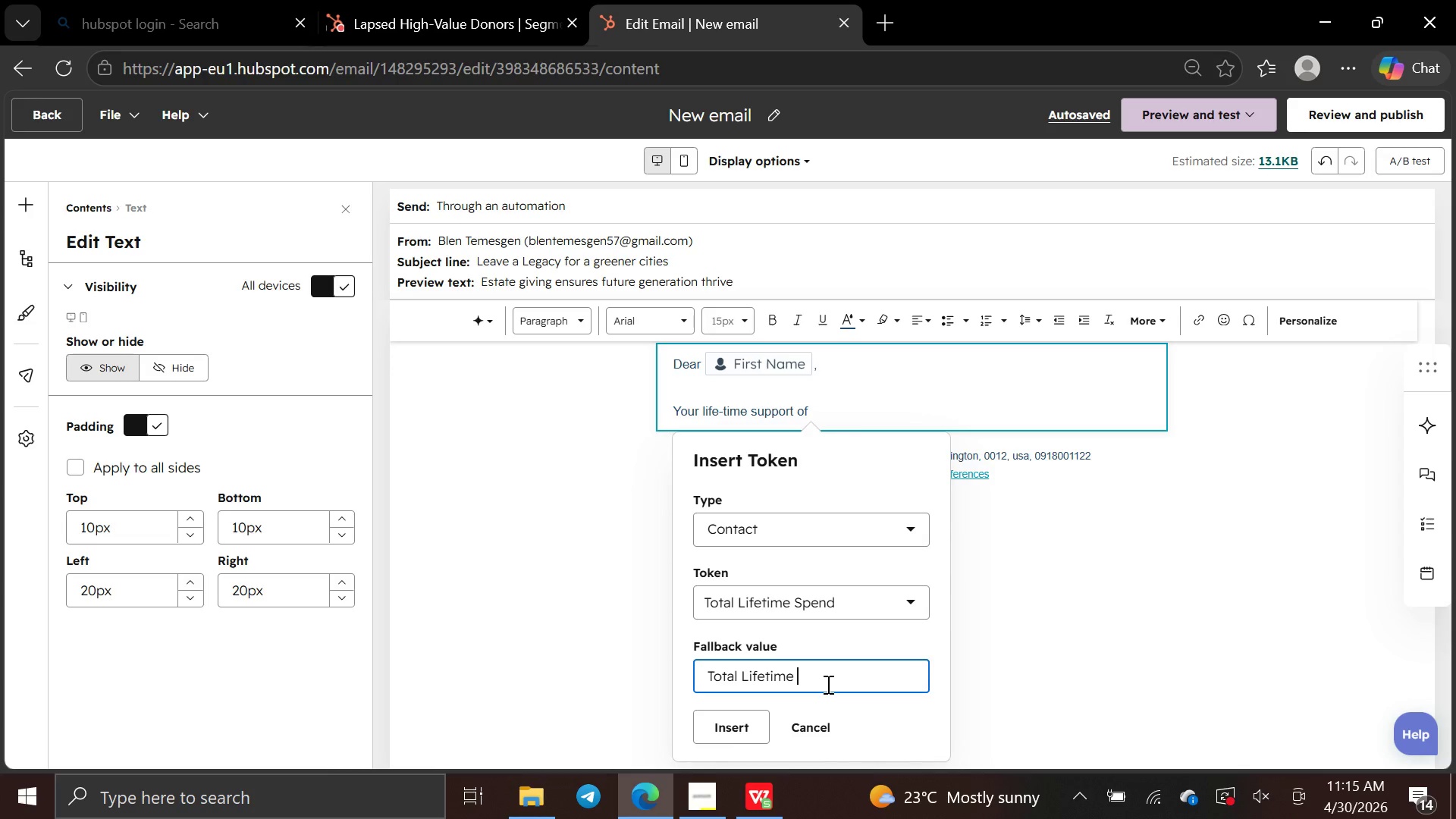 
type(Value )
 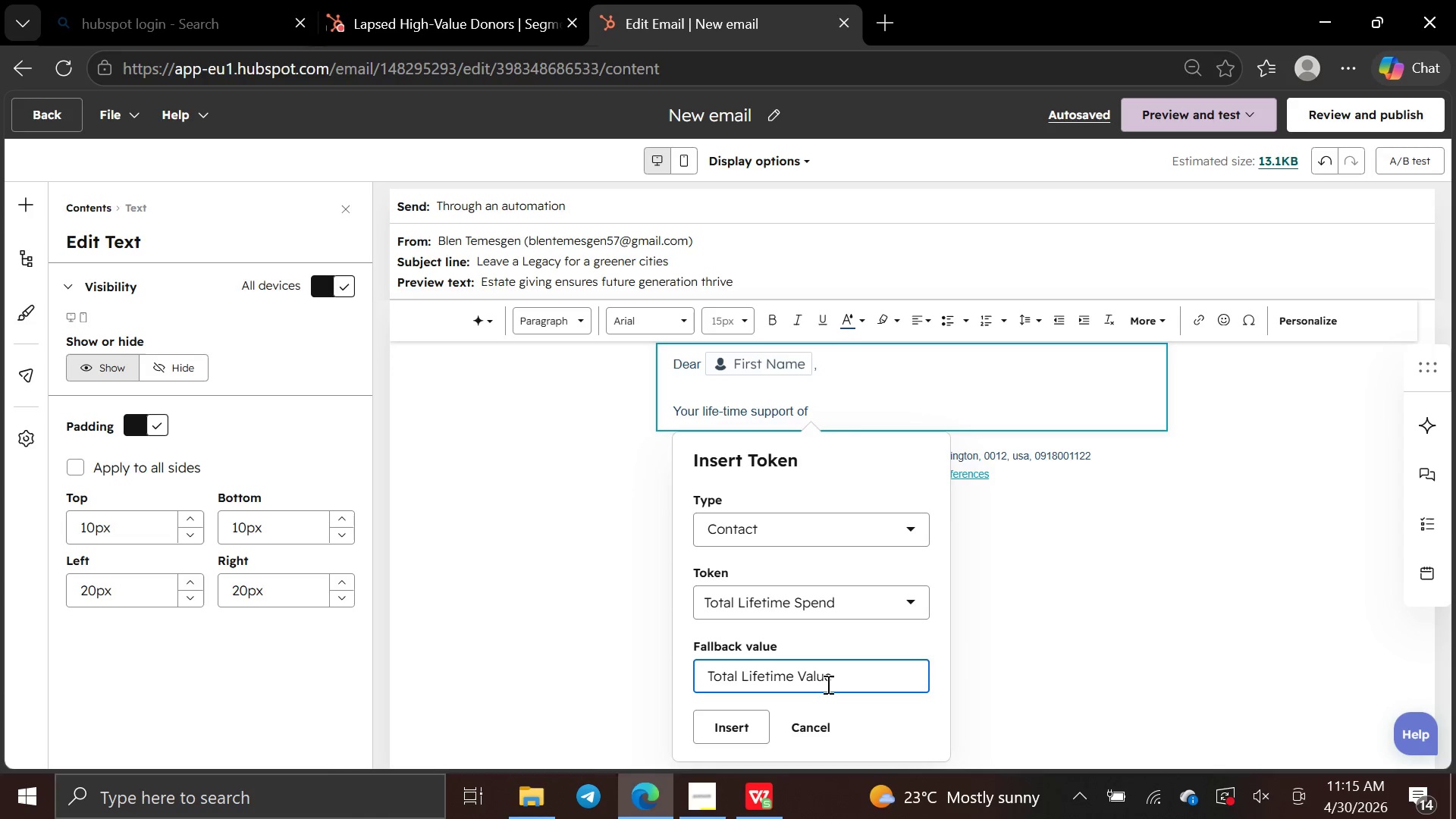 
wait(6.17)
 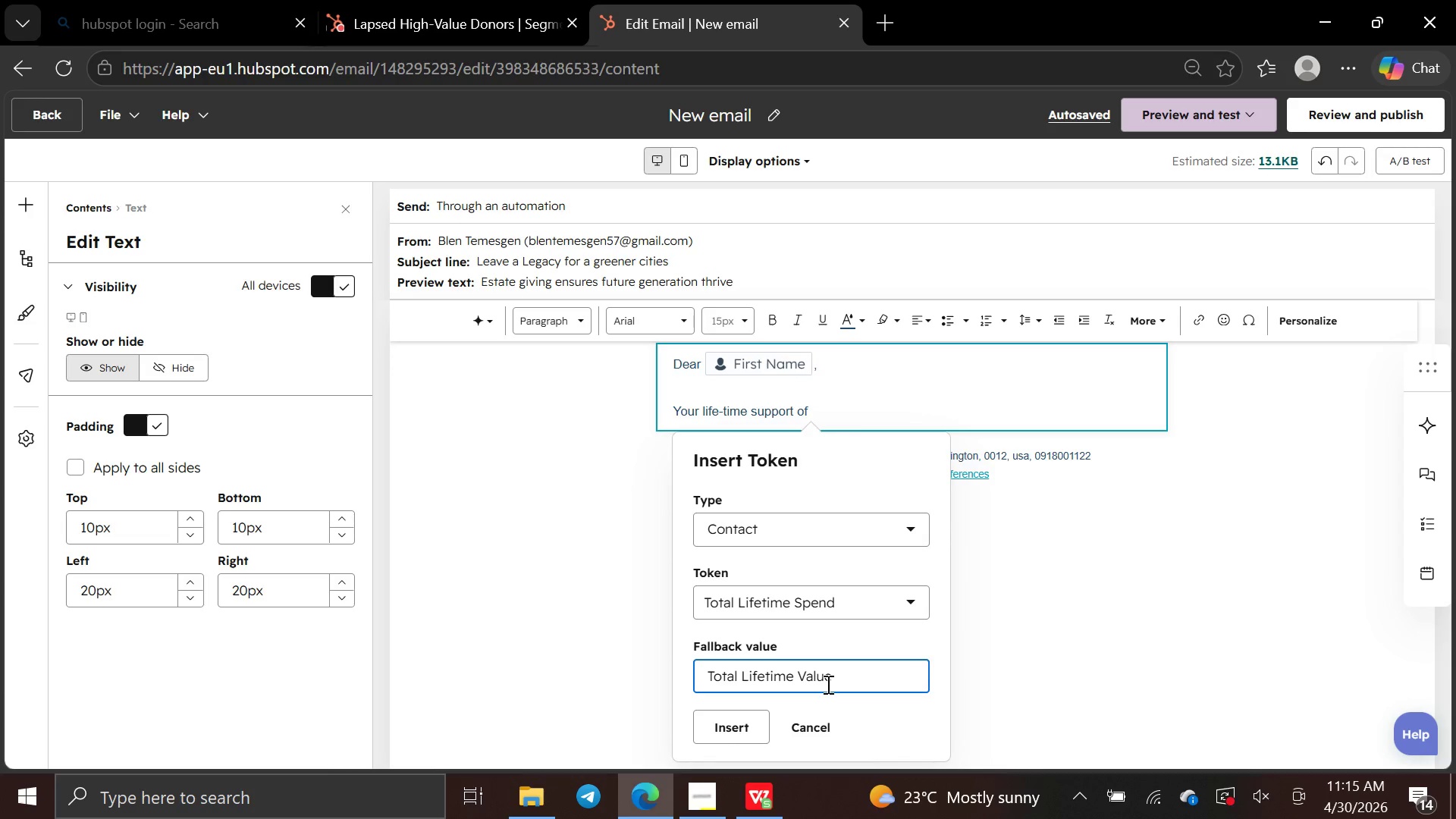 
left_click([708, 729])
 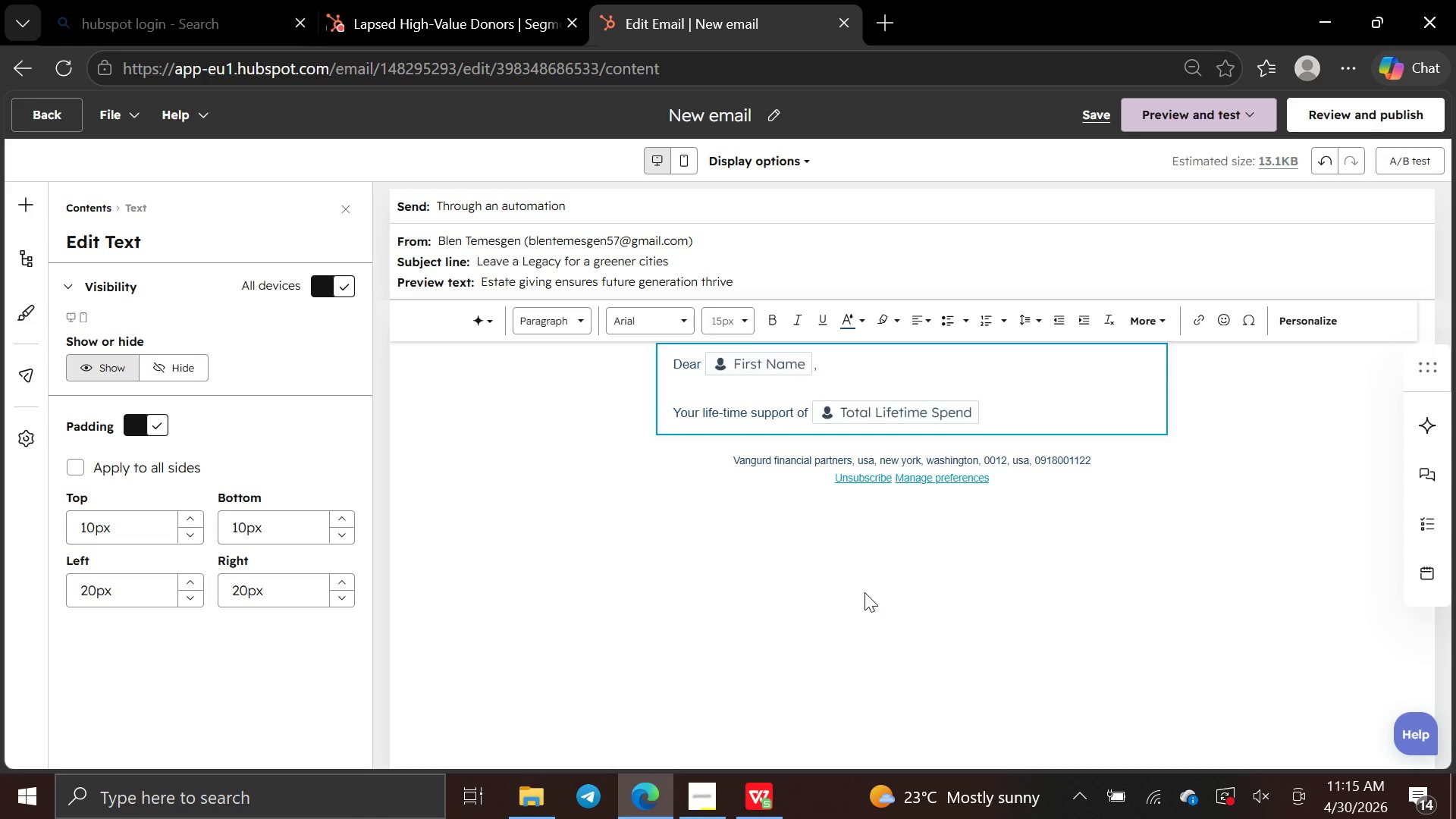 
type( has alreasdy)
key(Backspace)
key(Backspace)
key(Backspace)
type(dy les)
key(Backspace)
type(ft a mark on )
 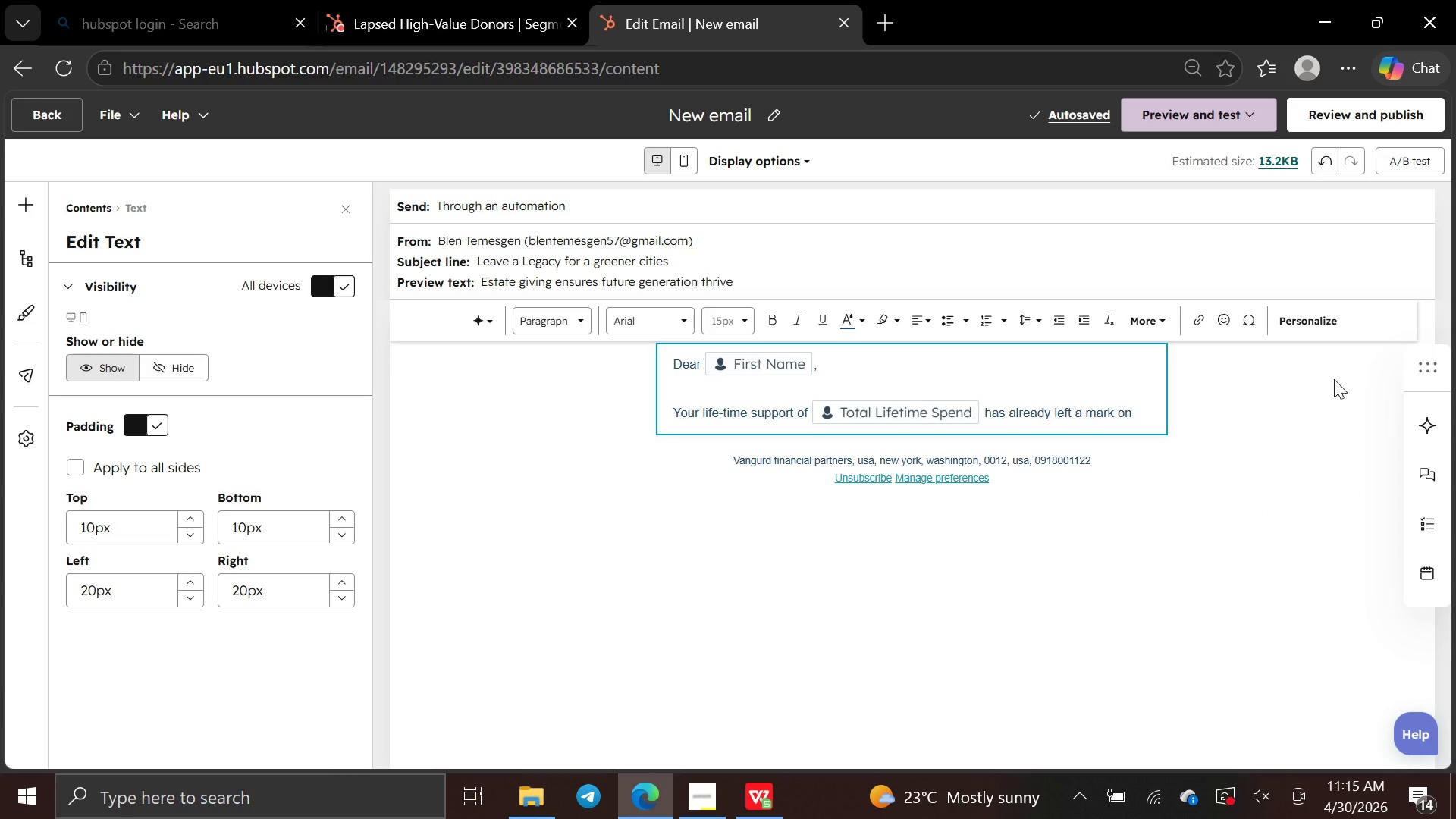 
left_click([1306, 318])
 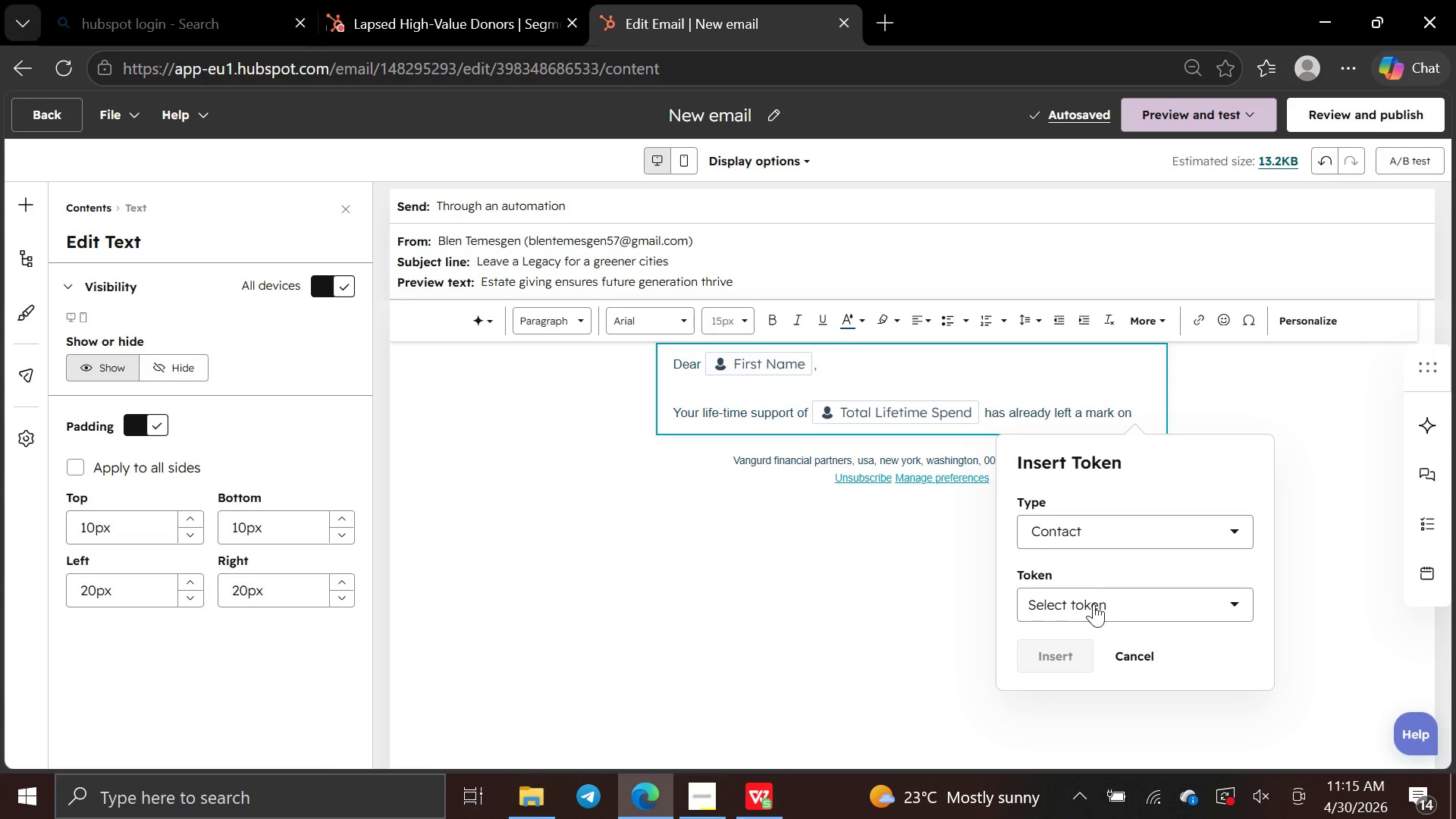 
left_click([1089, 612])
 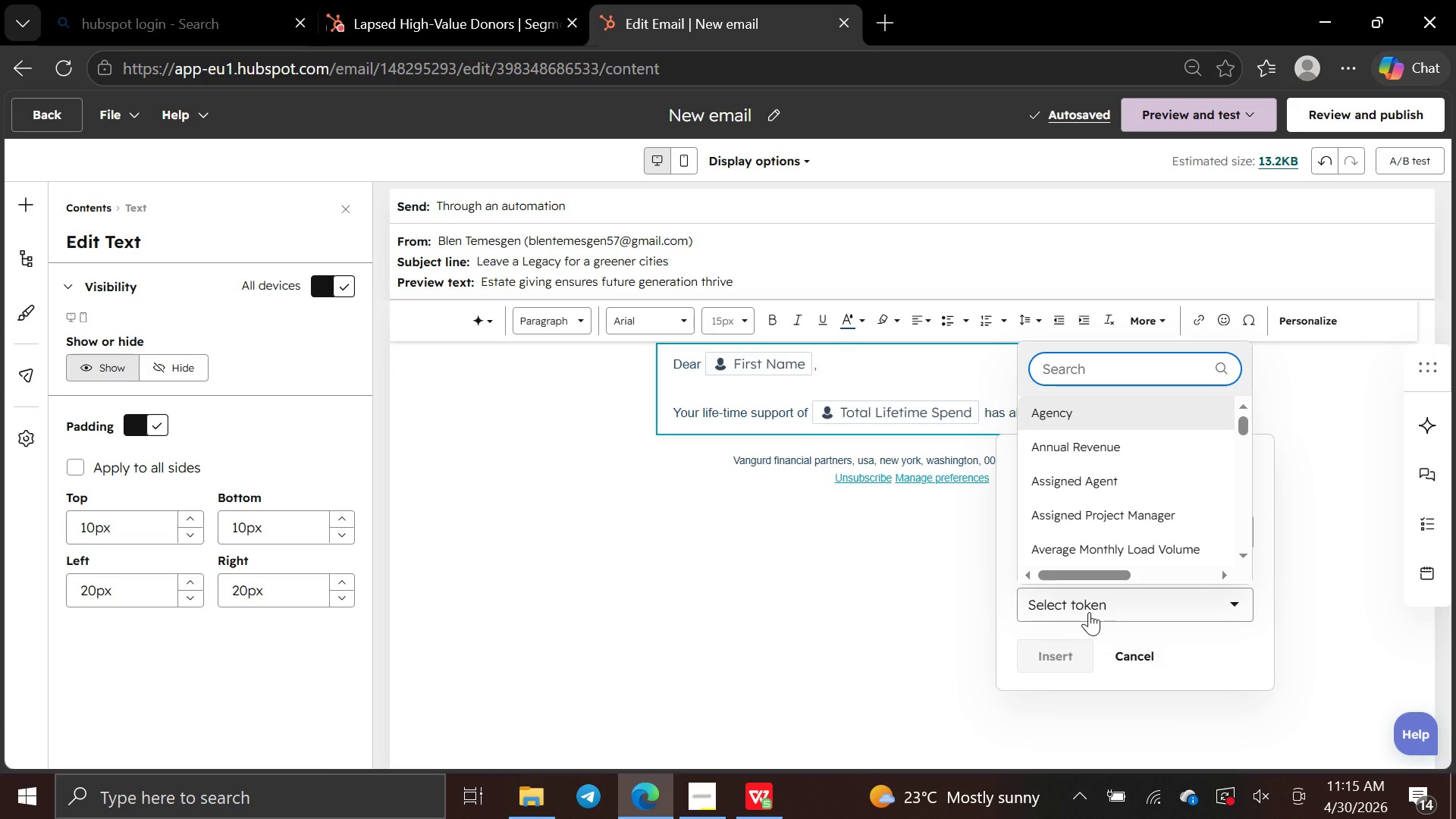 
type(prim)
 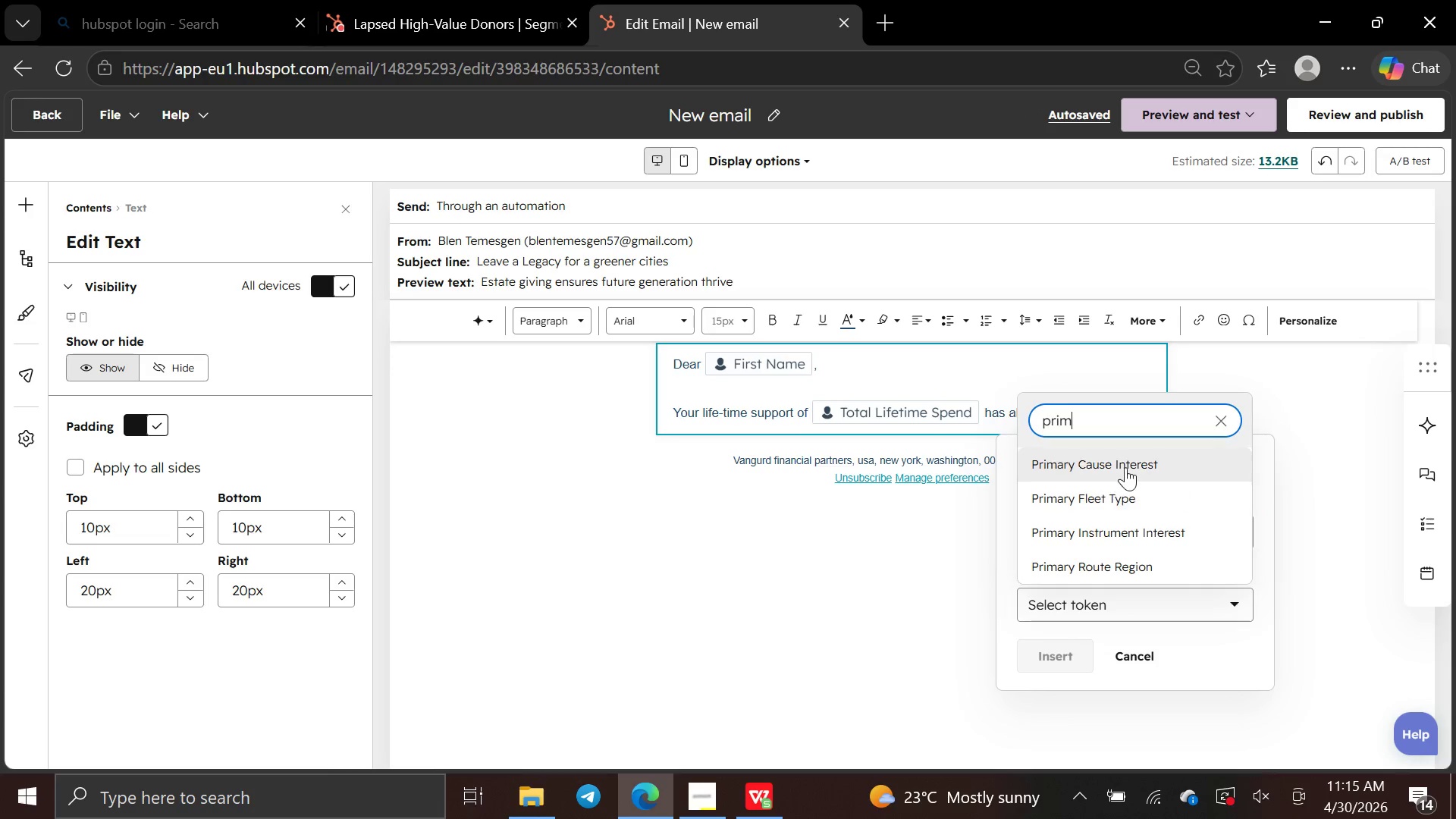 
left_click([1125, 465])
 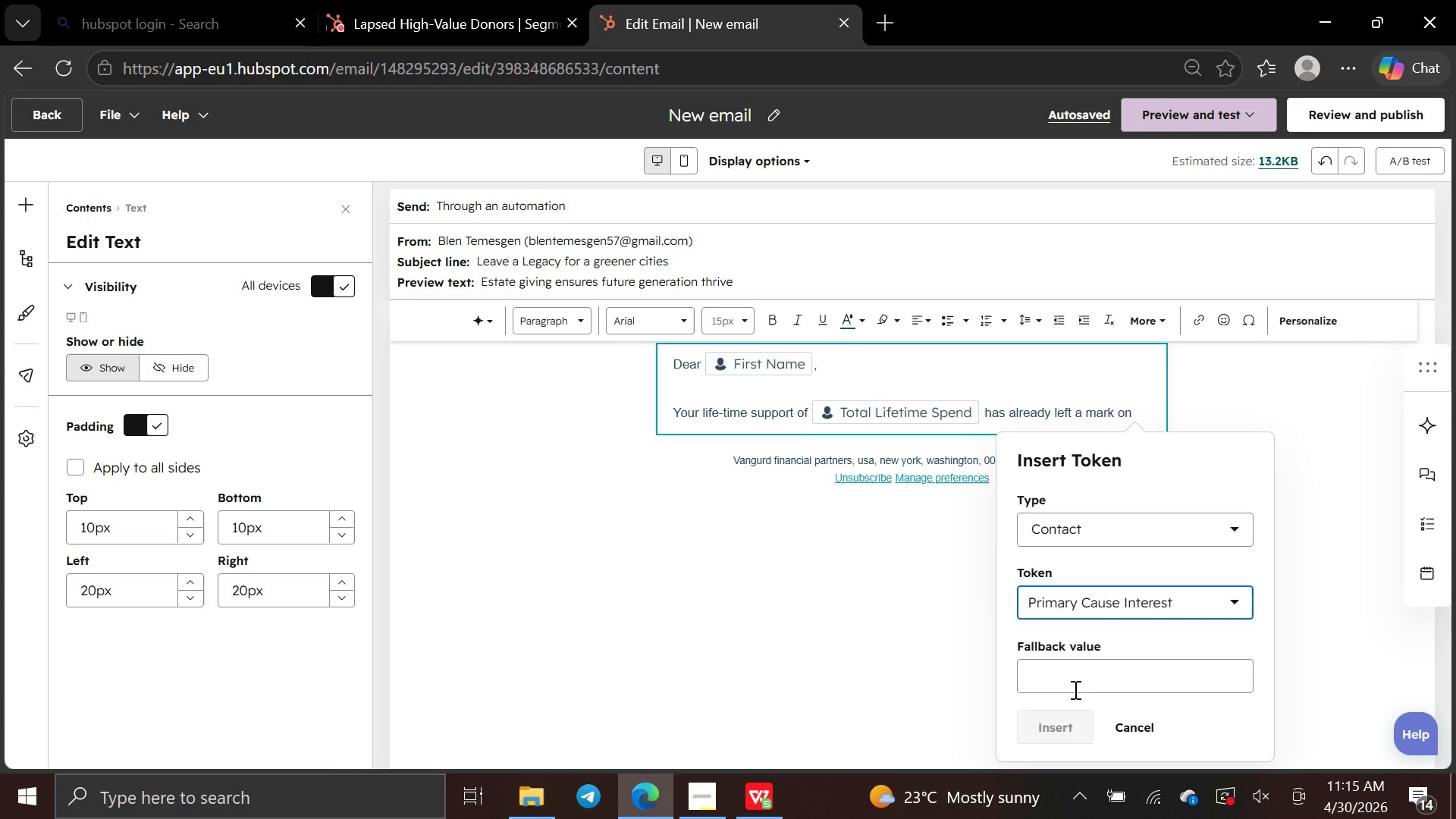 
left_click([1074, 689])
 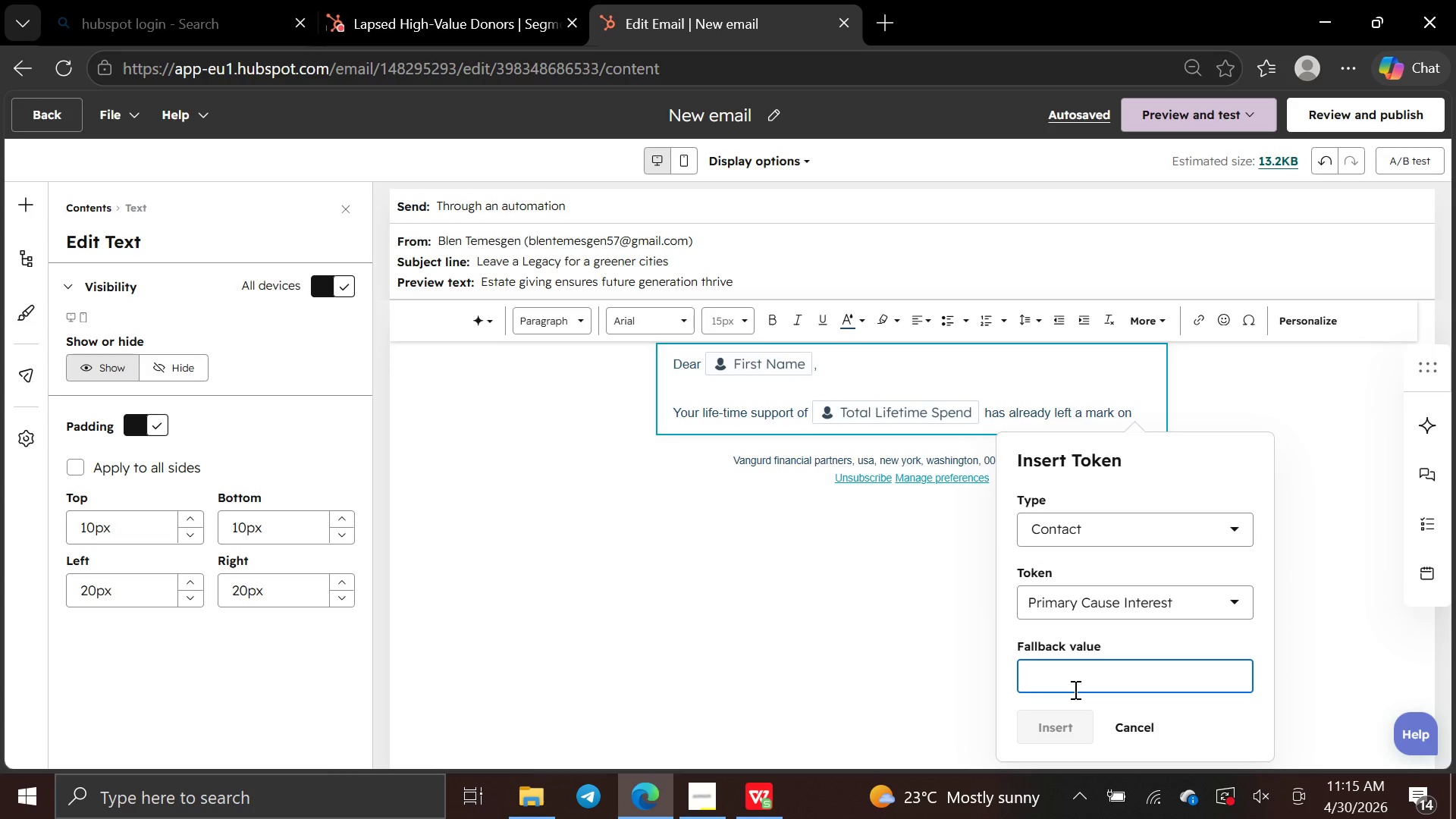 
type(Primary Cause Inet)
key(Backspace)
key(Backspace)
type(terest)
 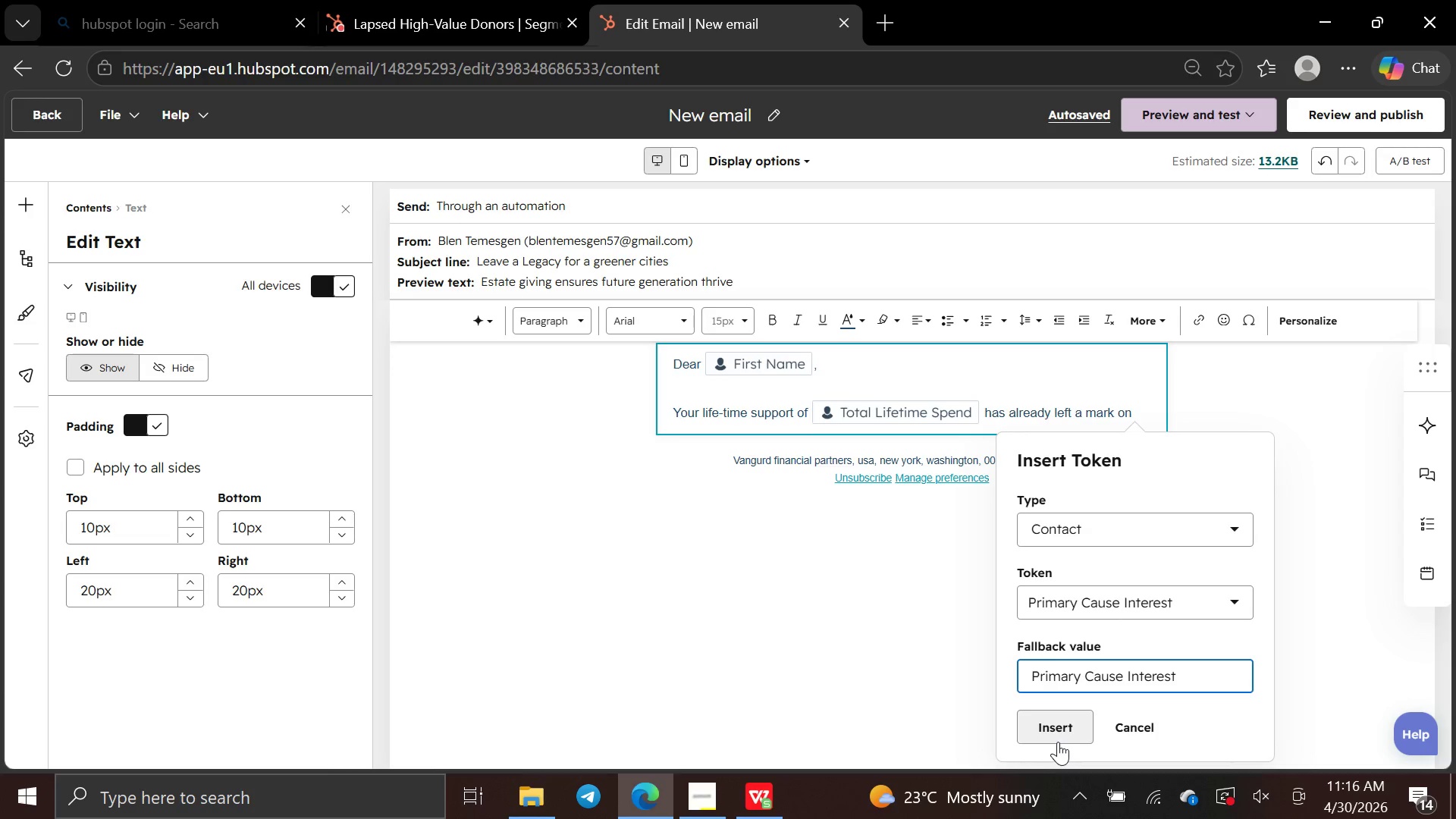 
left_click([1057, 738])
 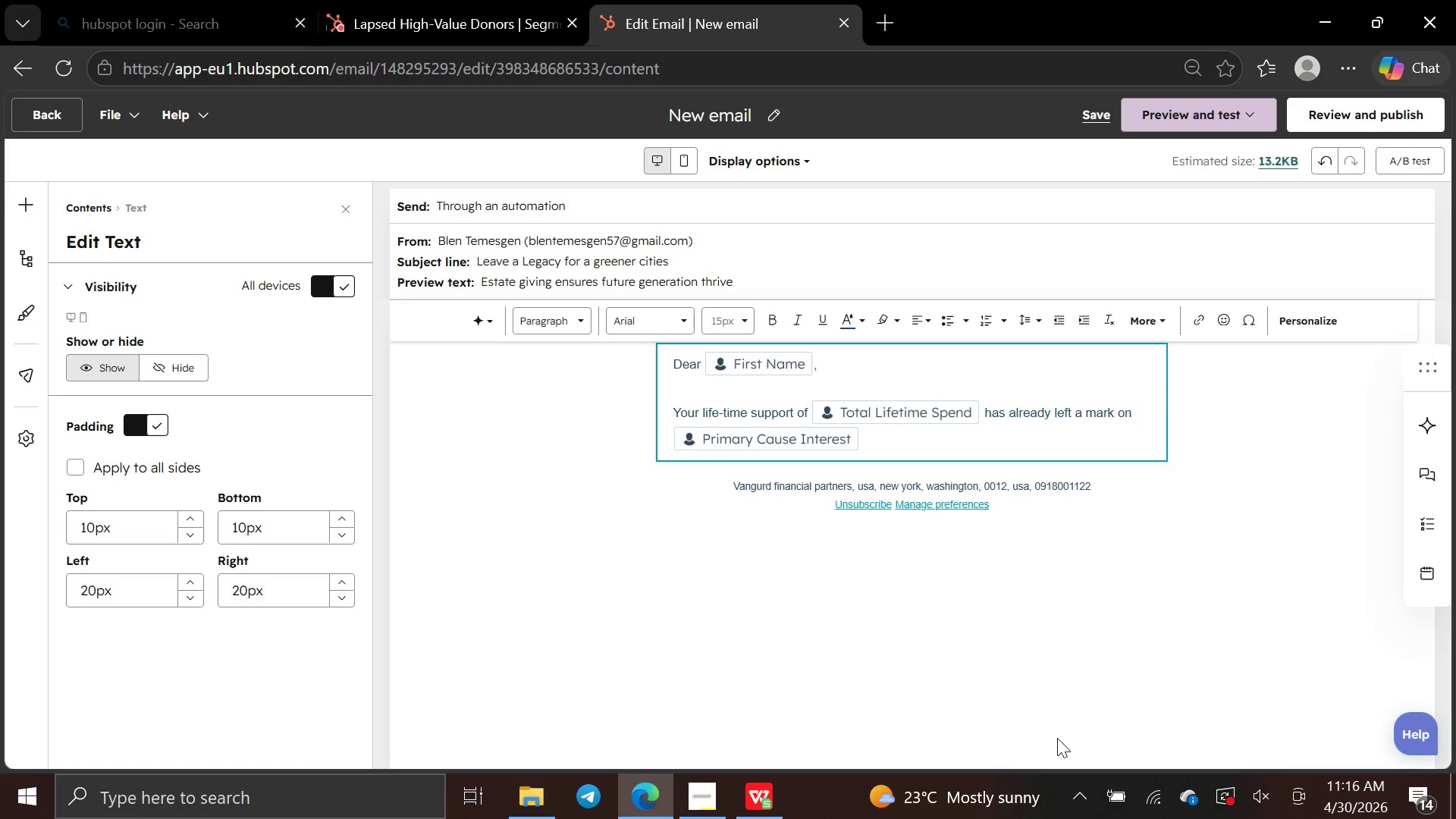 
key(Space)
 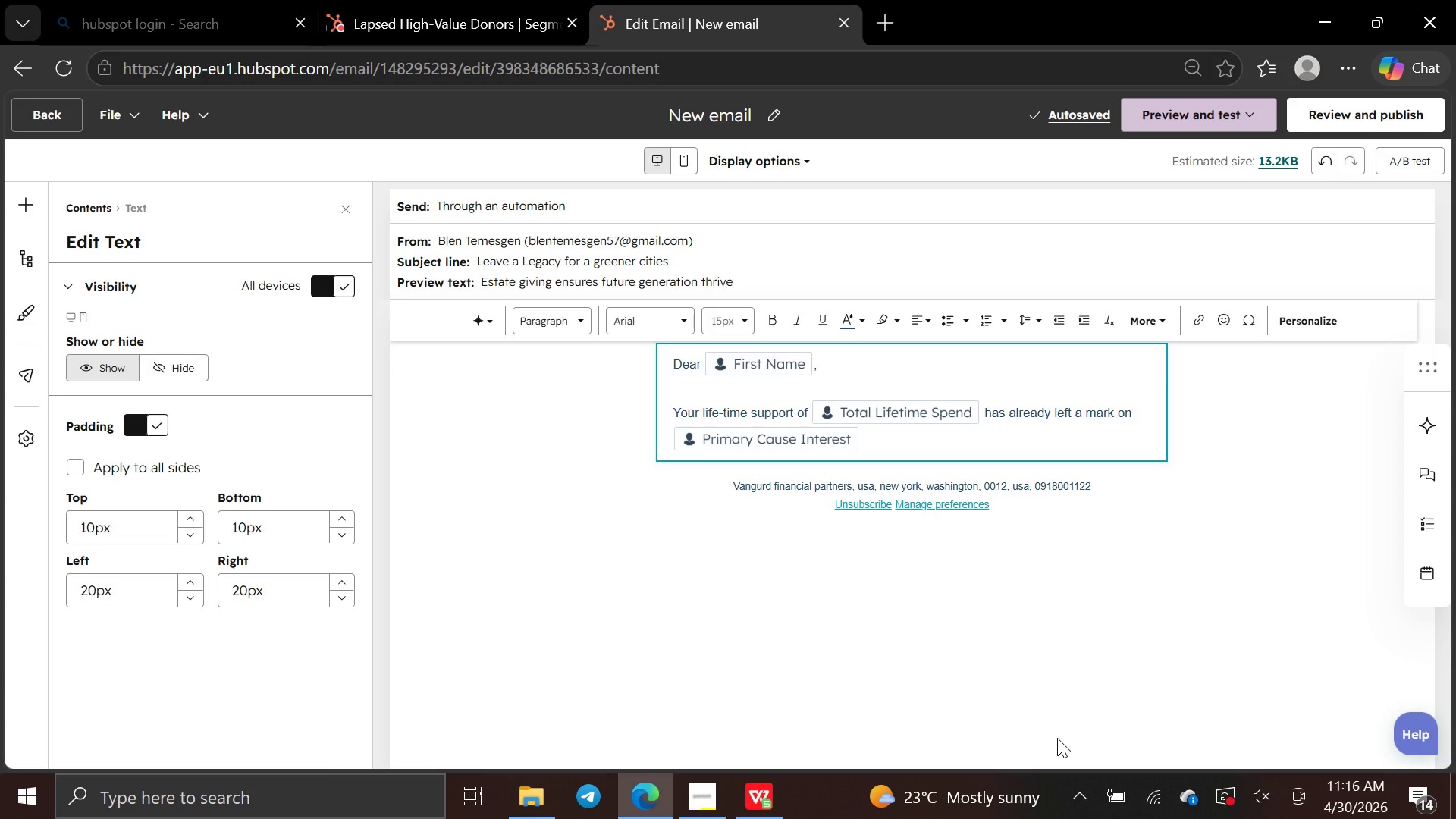 
wait(6.52)
 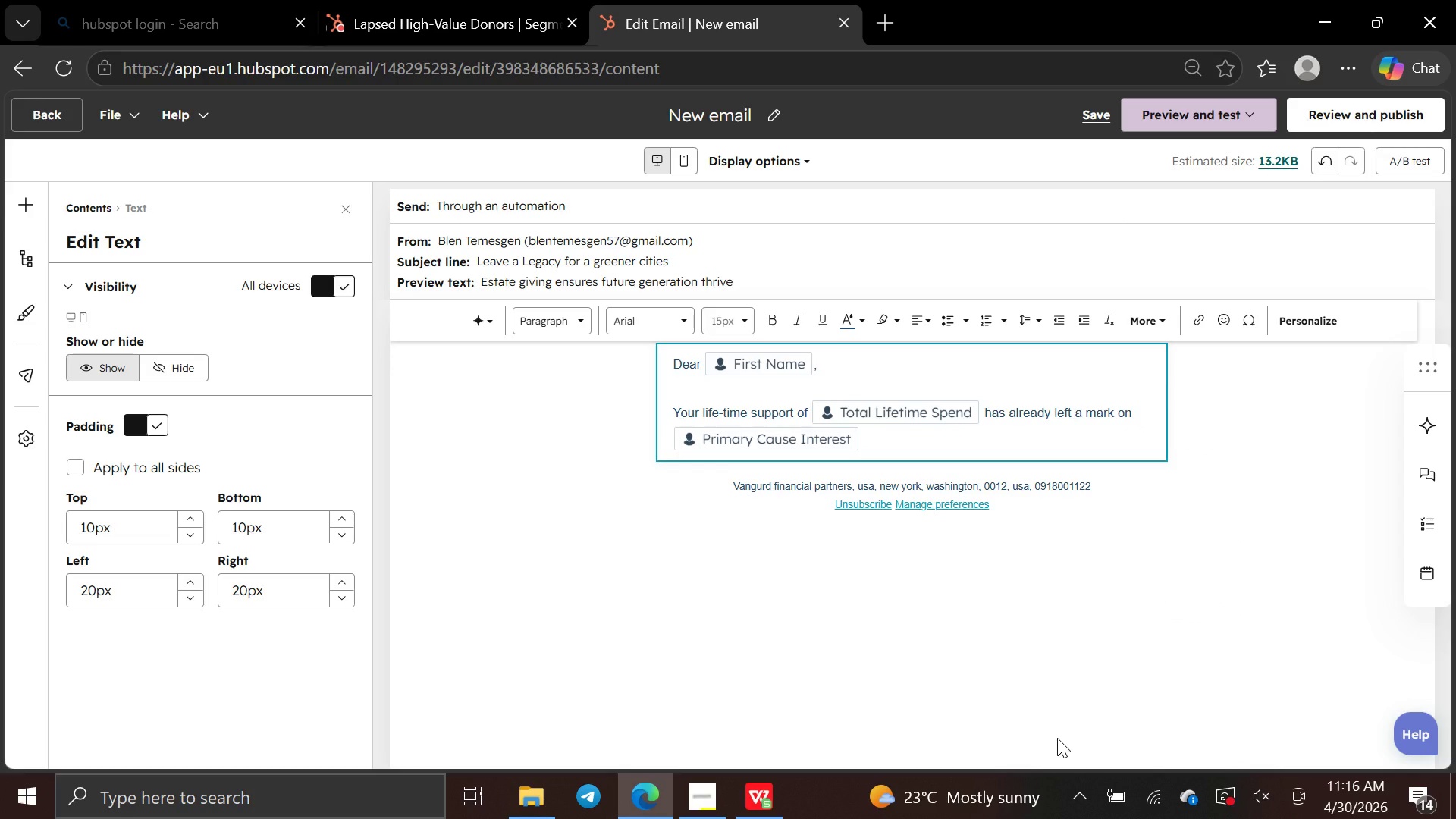 
type(. Now you can ensure that )
 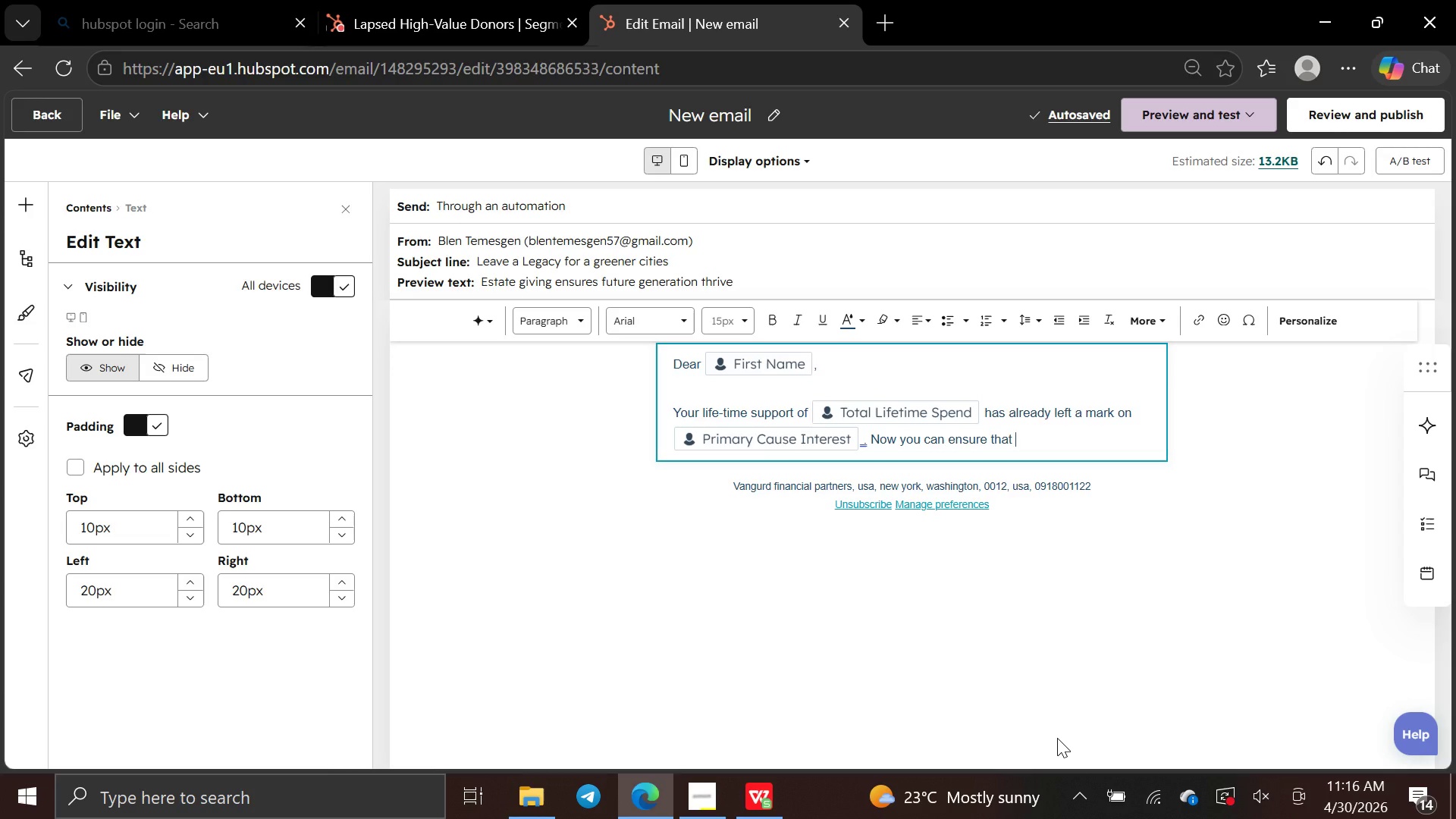 
wait(7.02)
 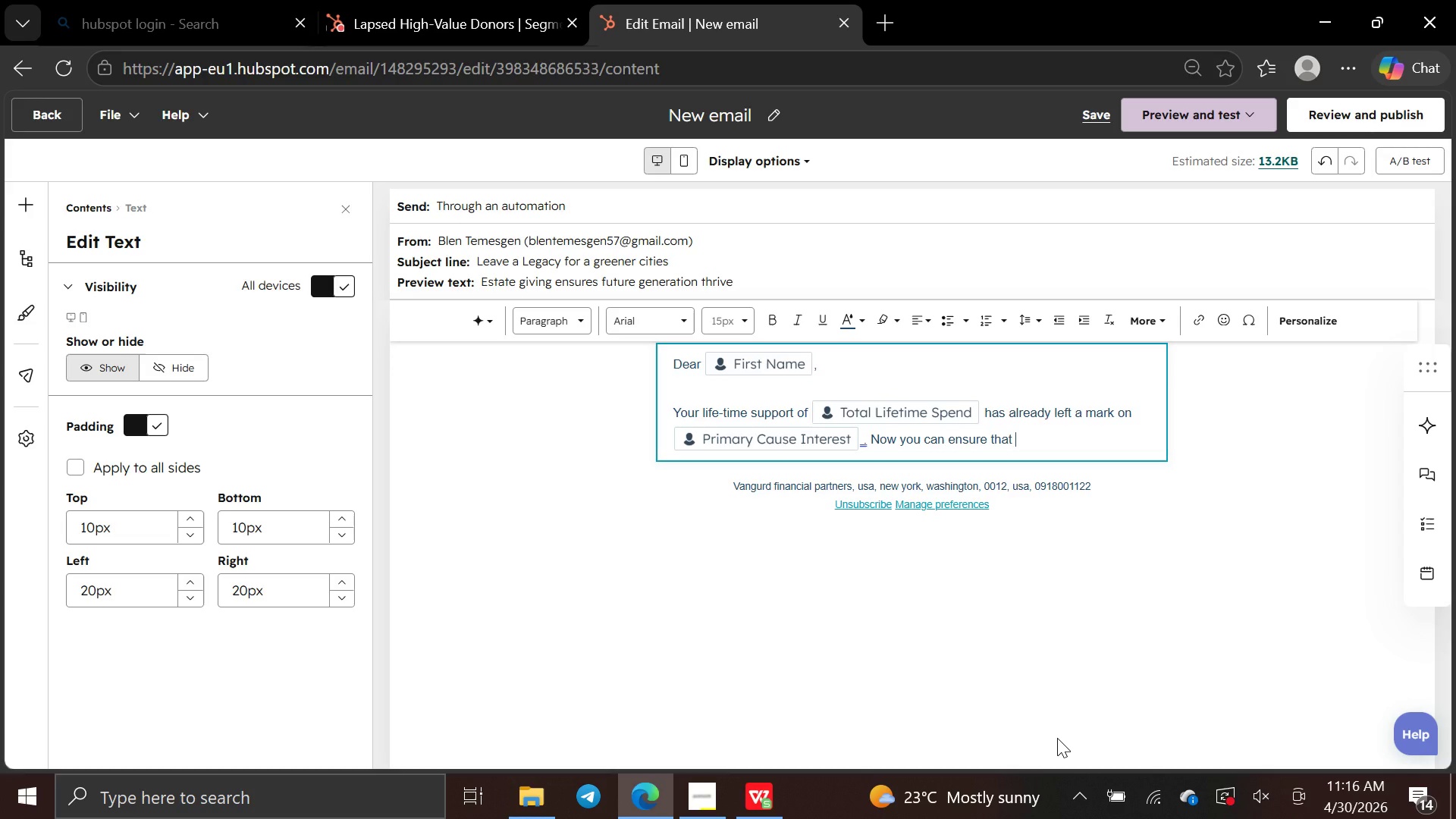 
type(future generation inherit greener )
key(Backspace)
type(, )
 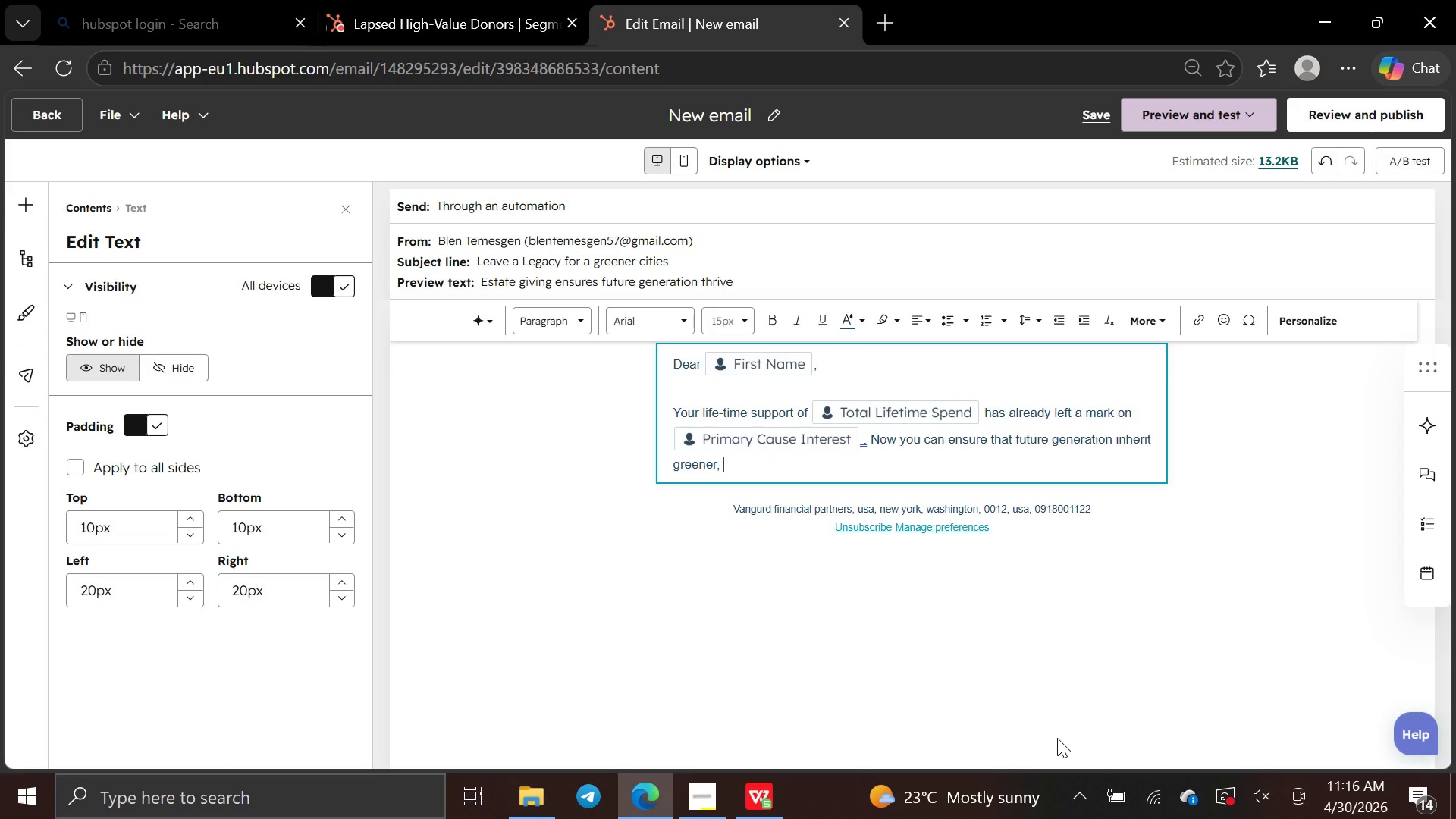 
type(healthier cities)
 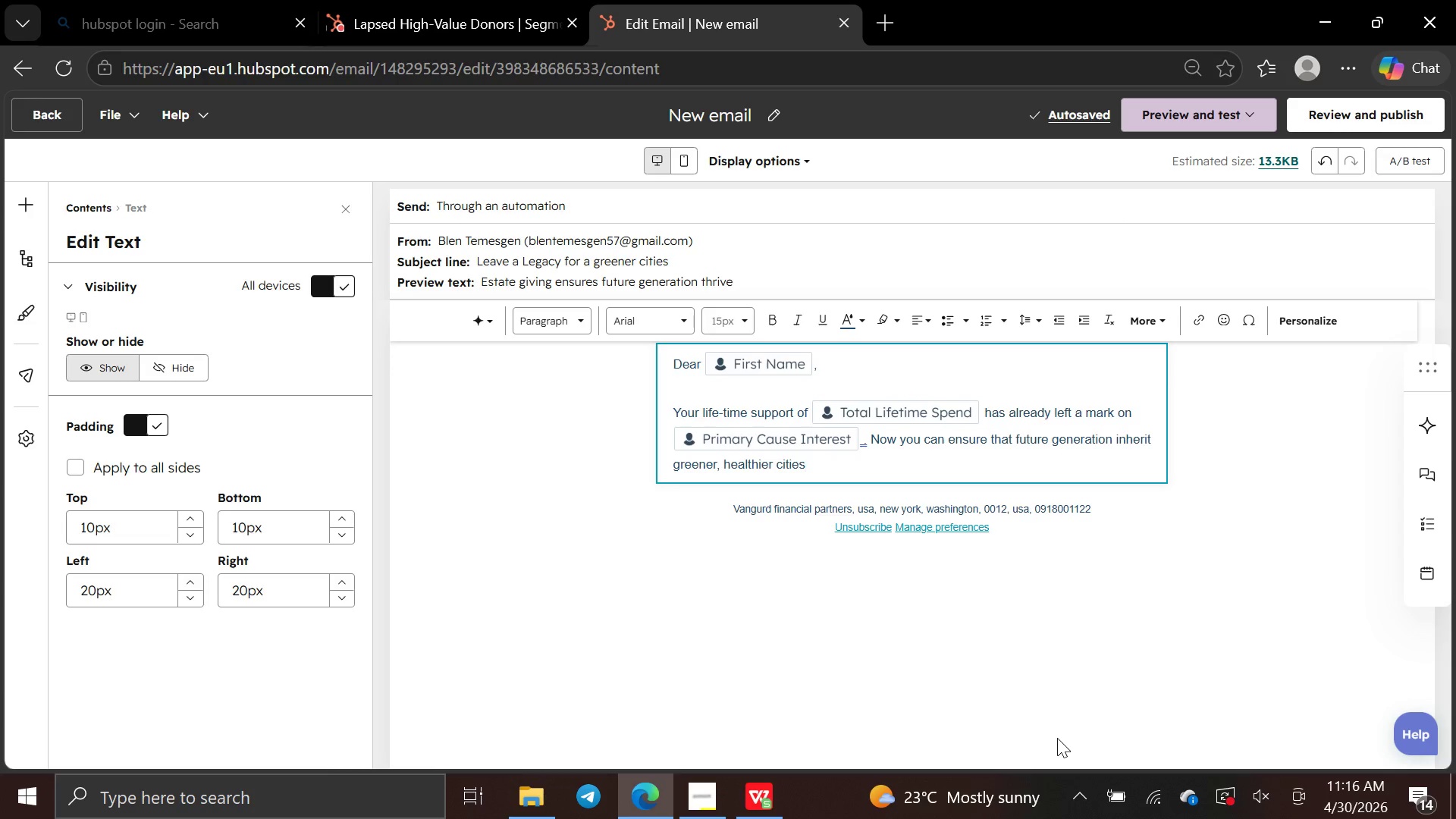 
wait(10.64)
 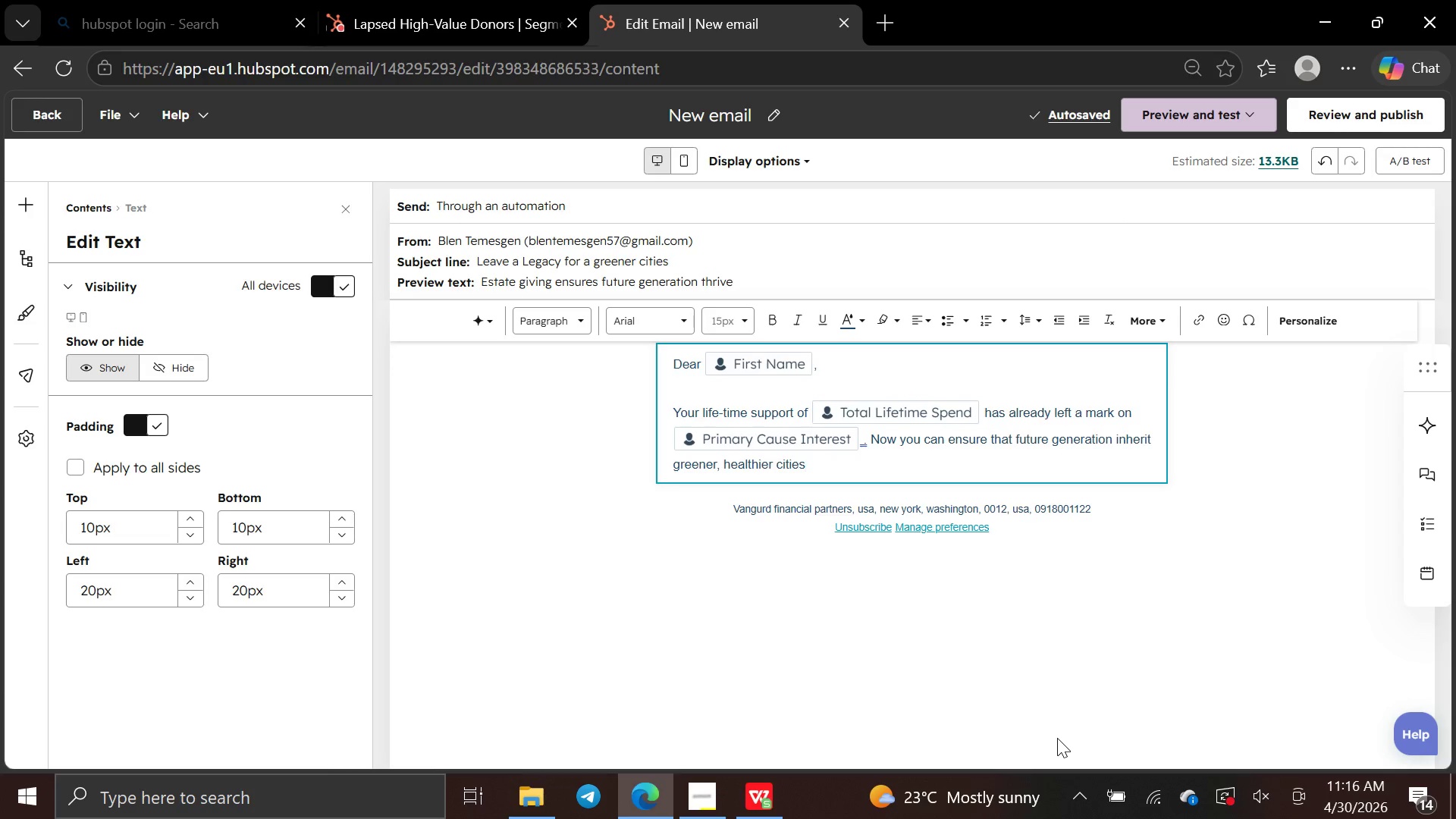 
type(. Legacy giving allows you to )
 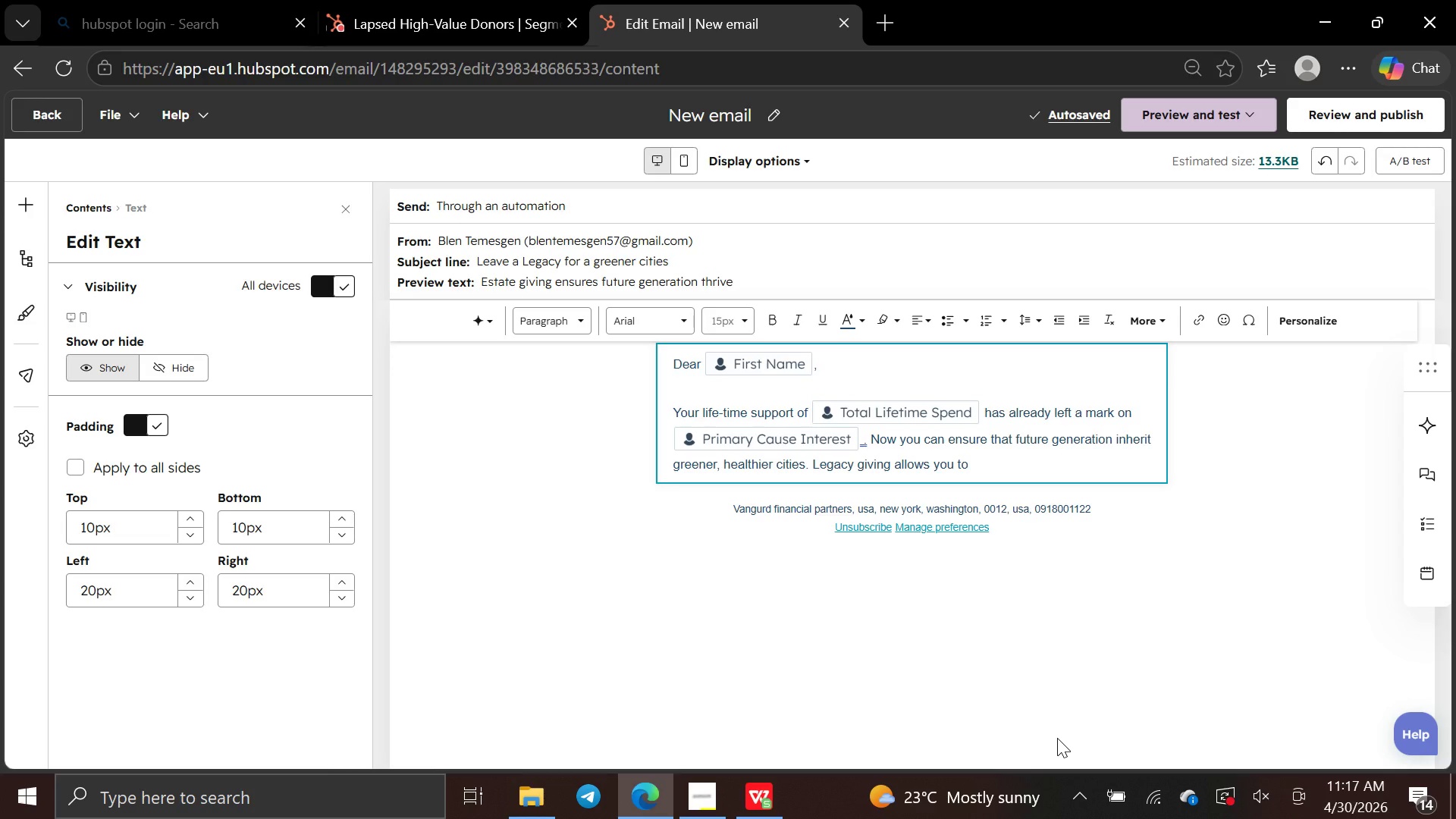 
wait(7.78)
 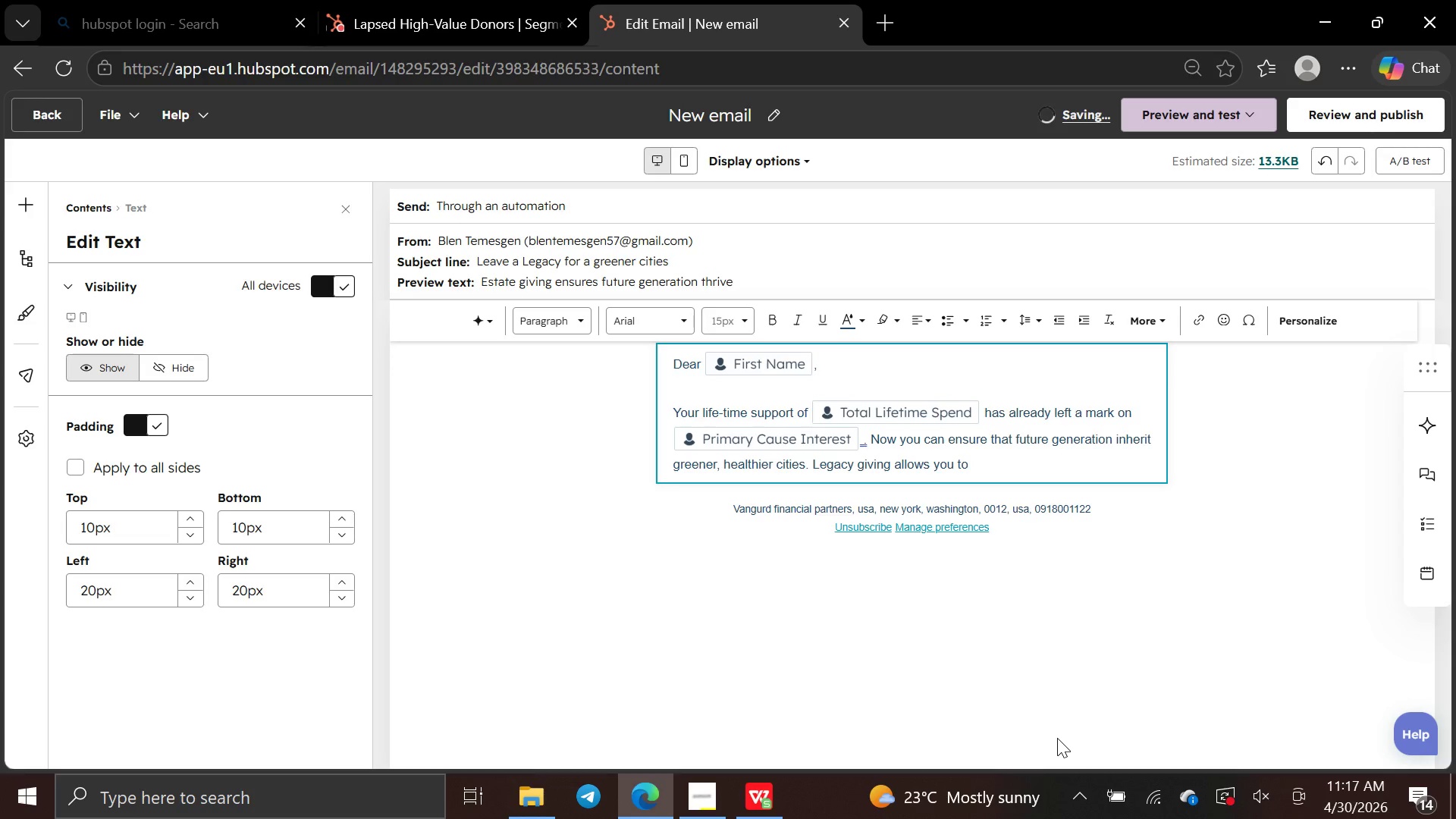 
type(create a lasting )
 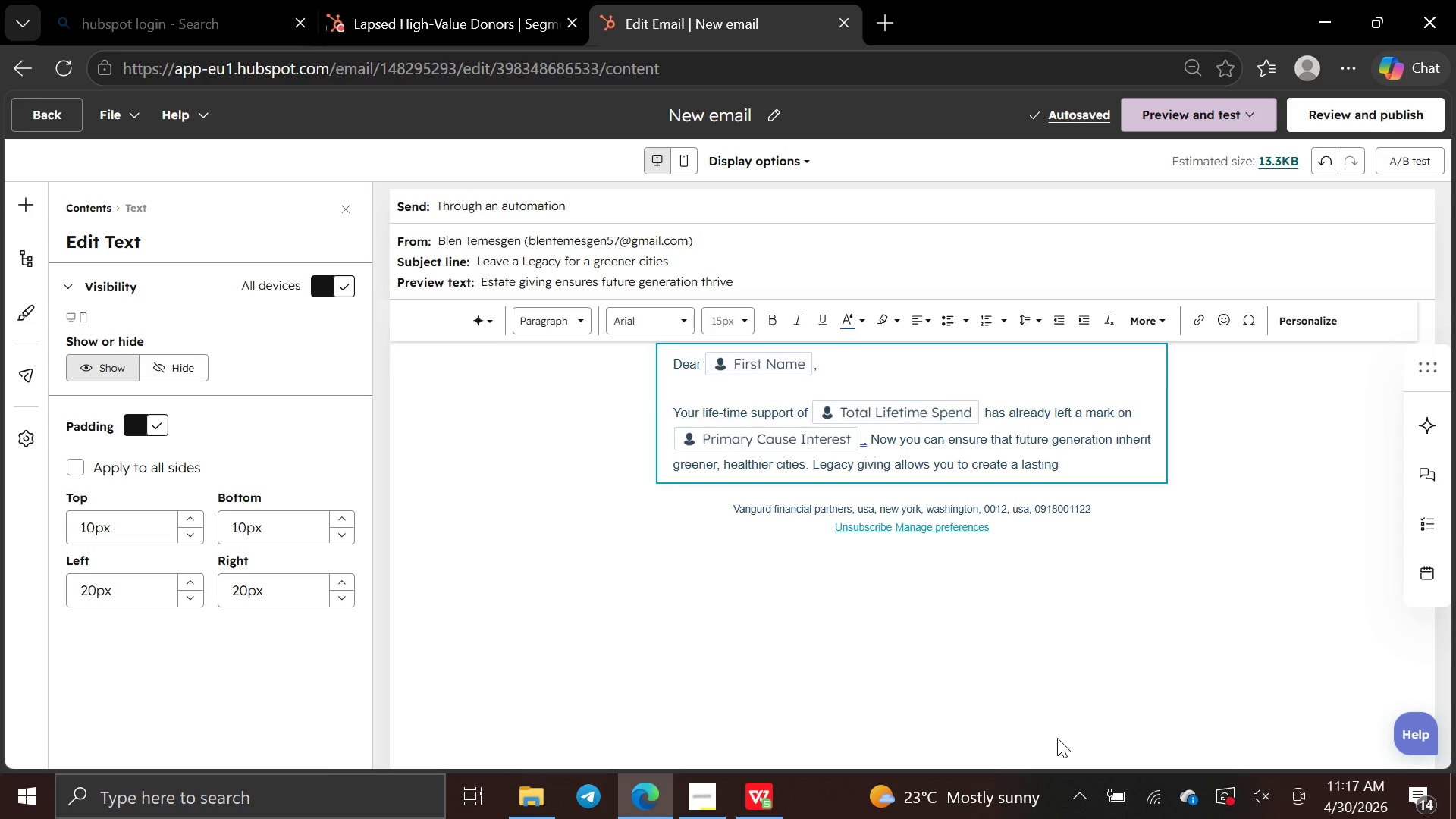 
type(memorial in )
 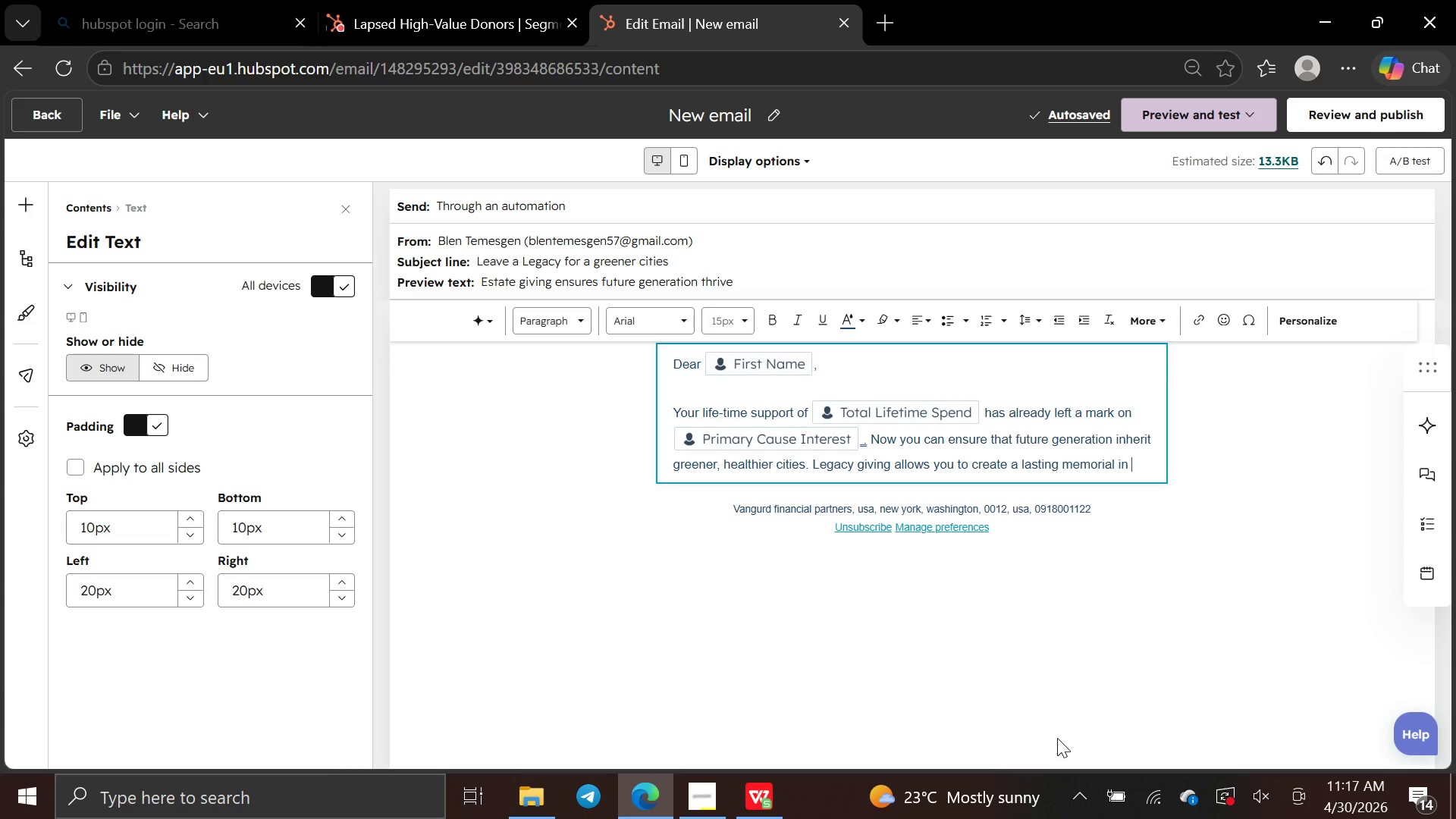 
wait(6.91)
 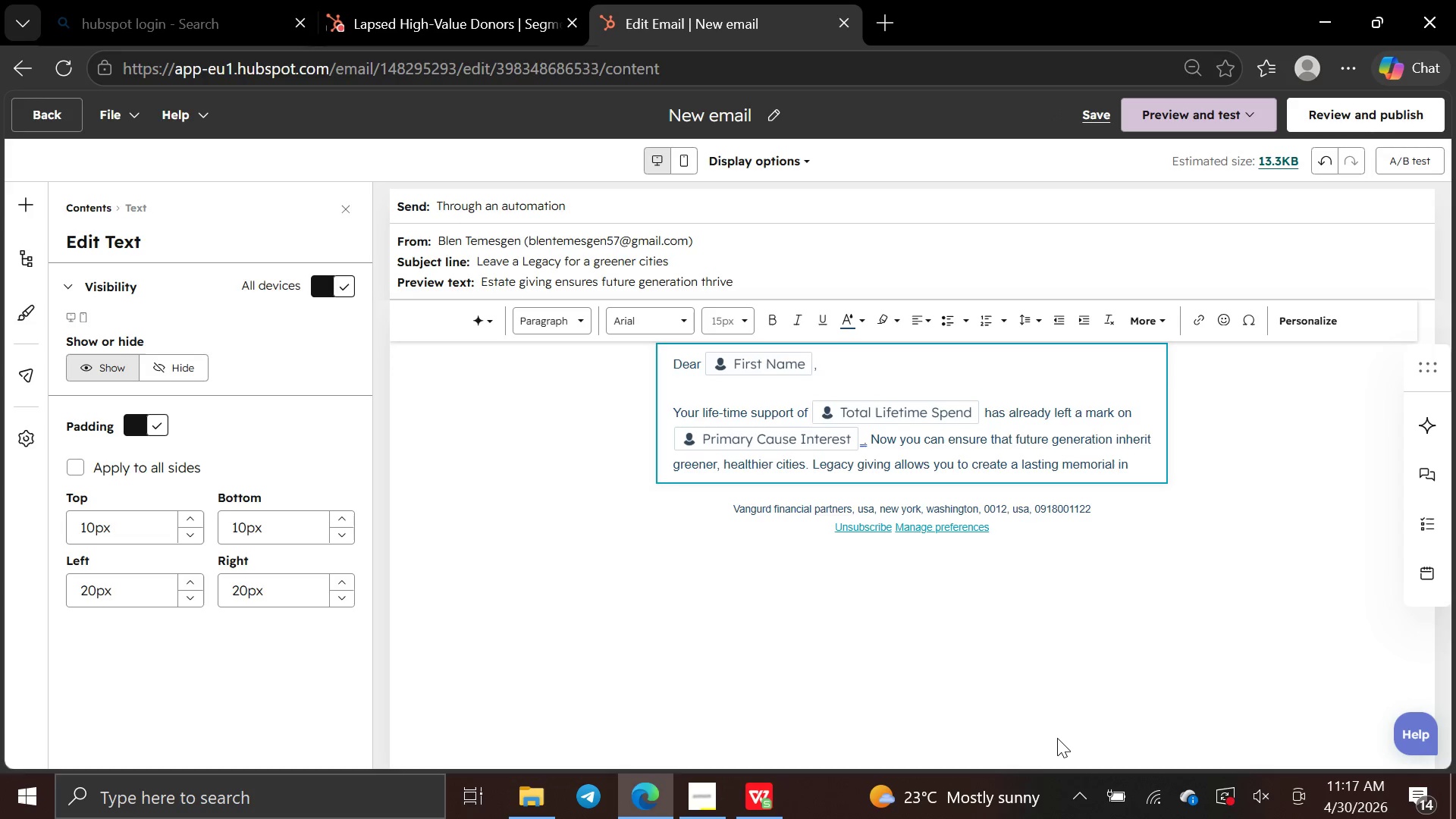 
left_click([1315, 319])
 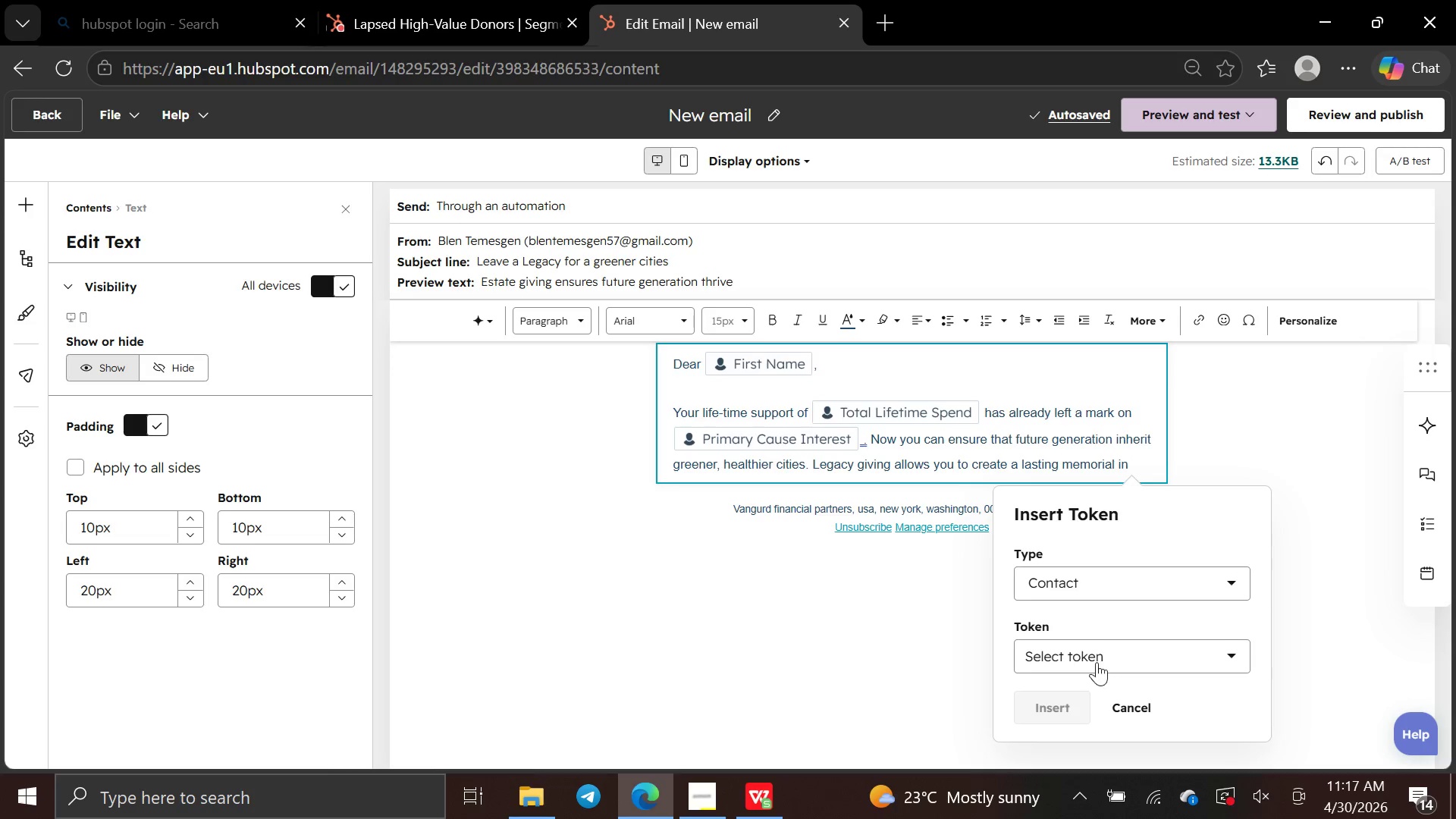 
left_click([1097, 660])
 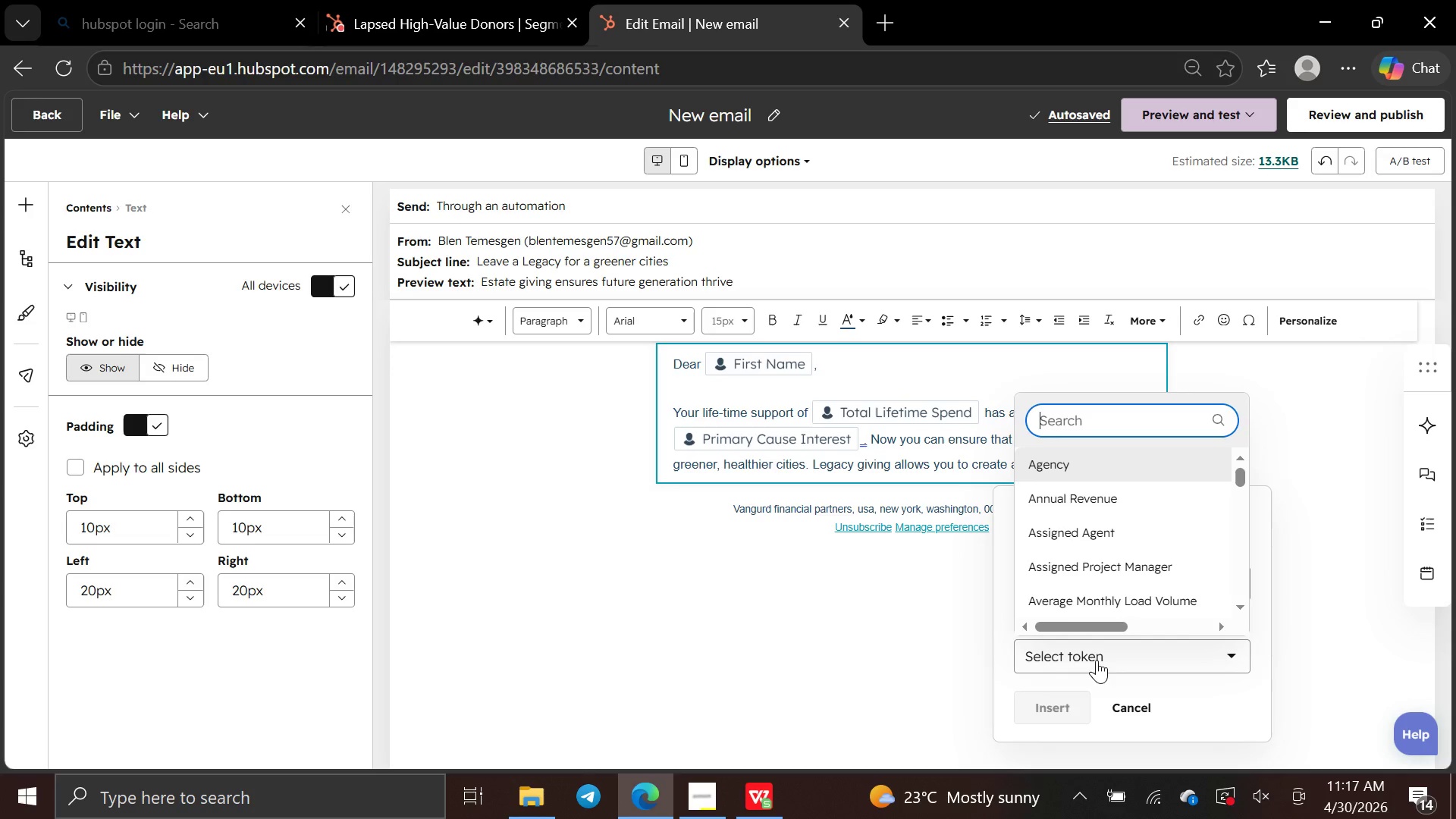 
type(city )
 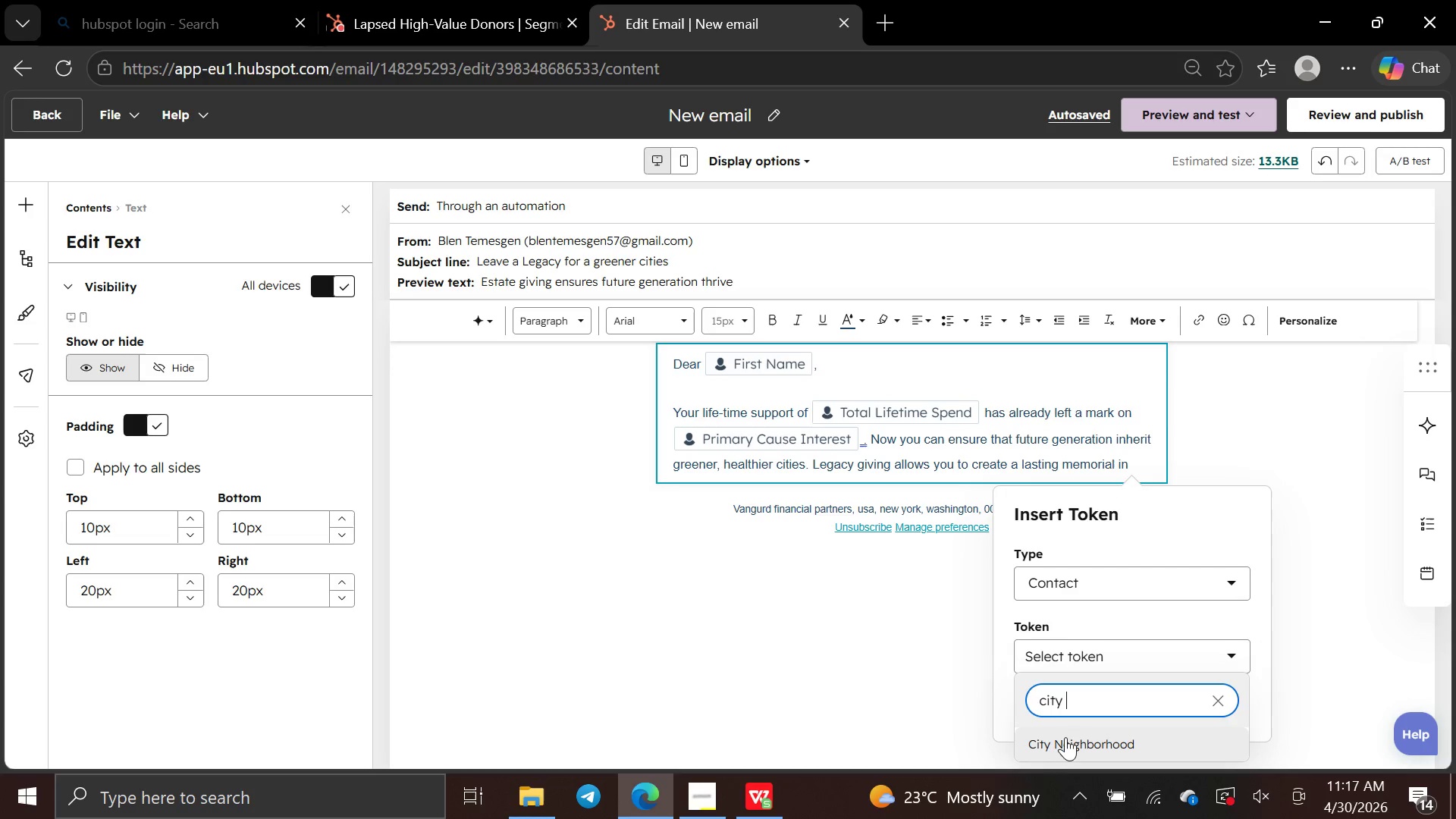 
left_click([1063, 745])
 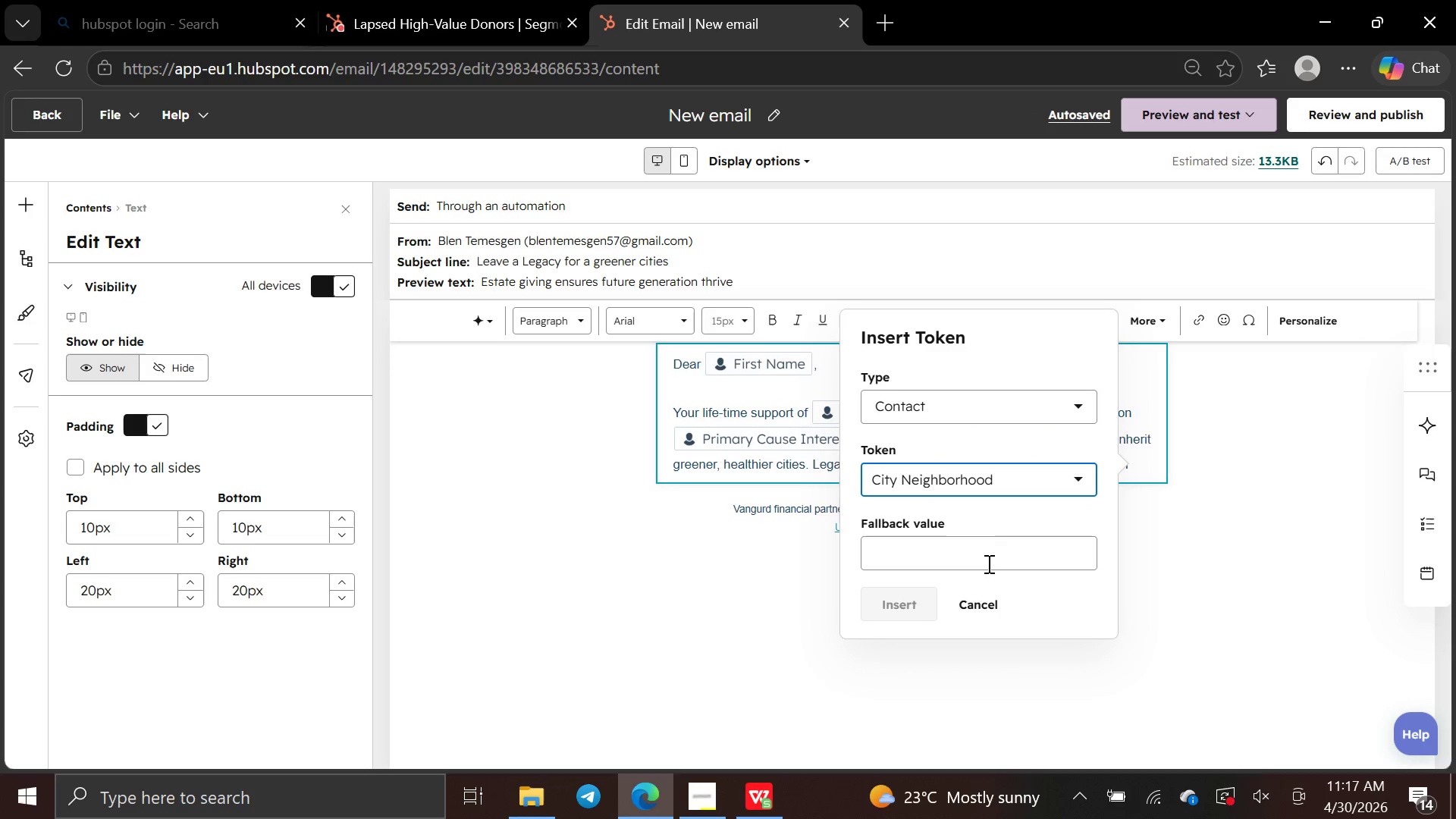 
left_click([987, 568])
 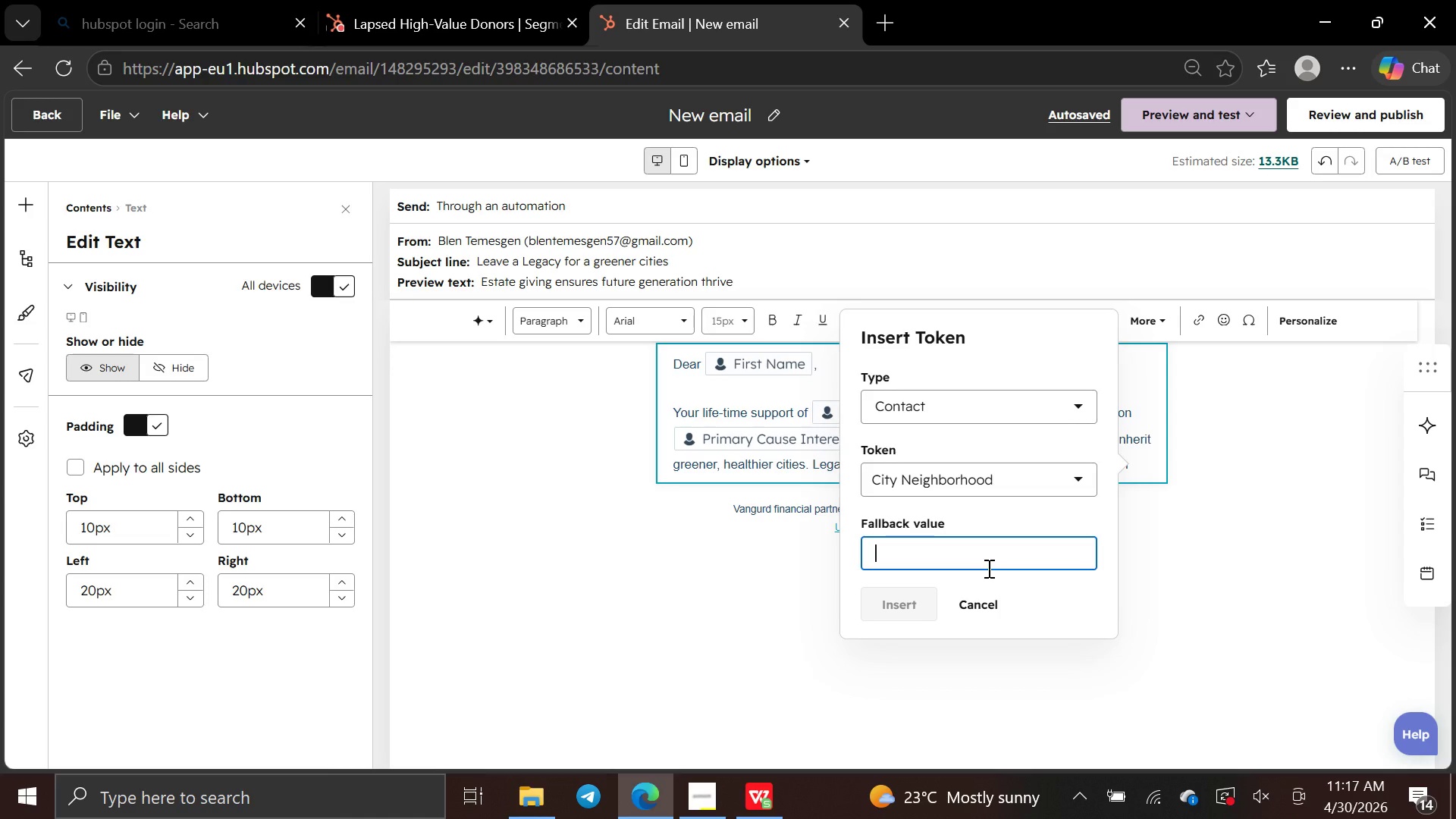 
type(City Neighborhood)
 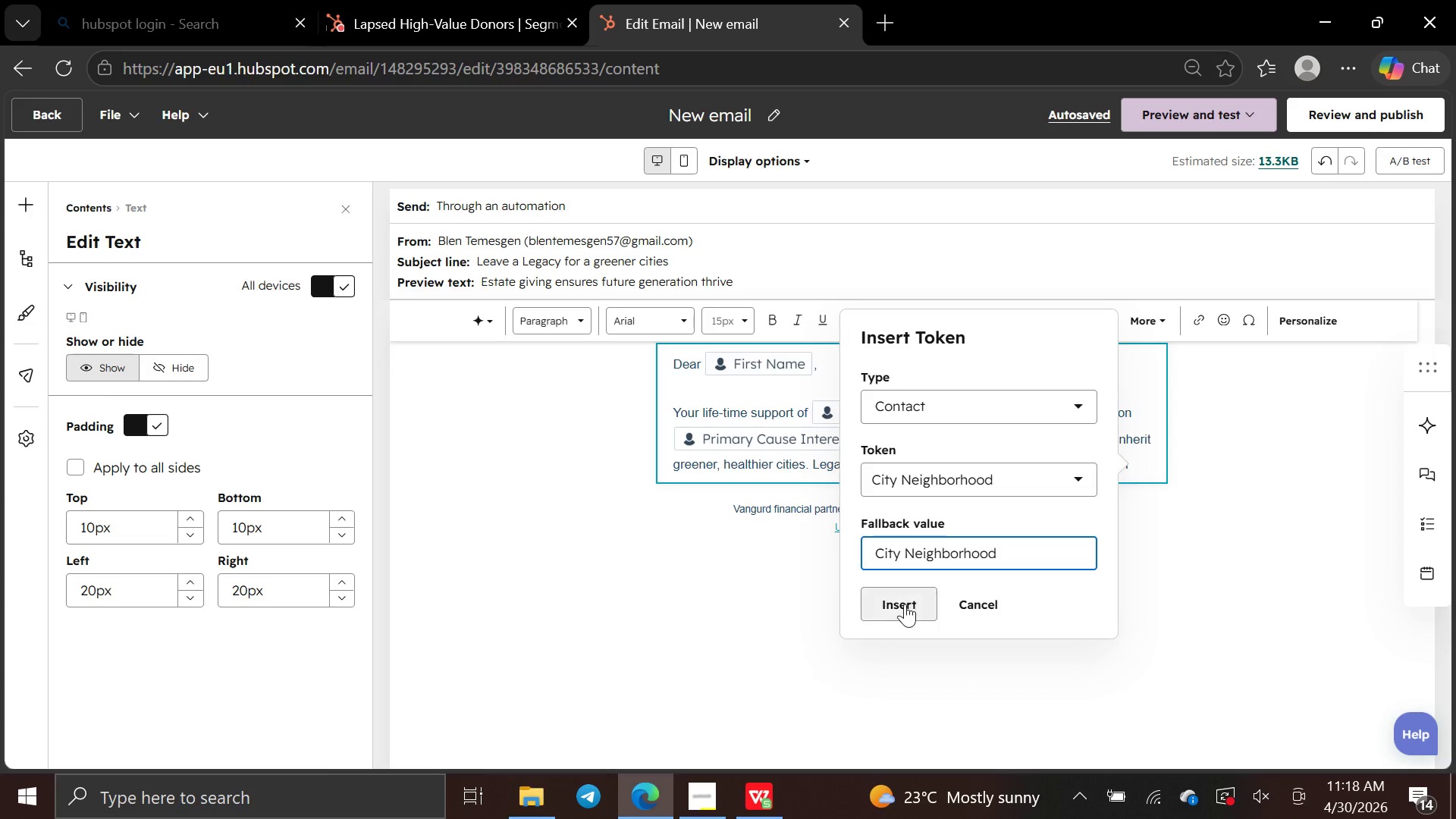 
left_click([904, 604])
 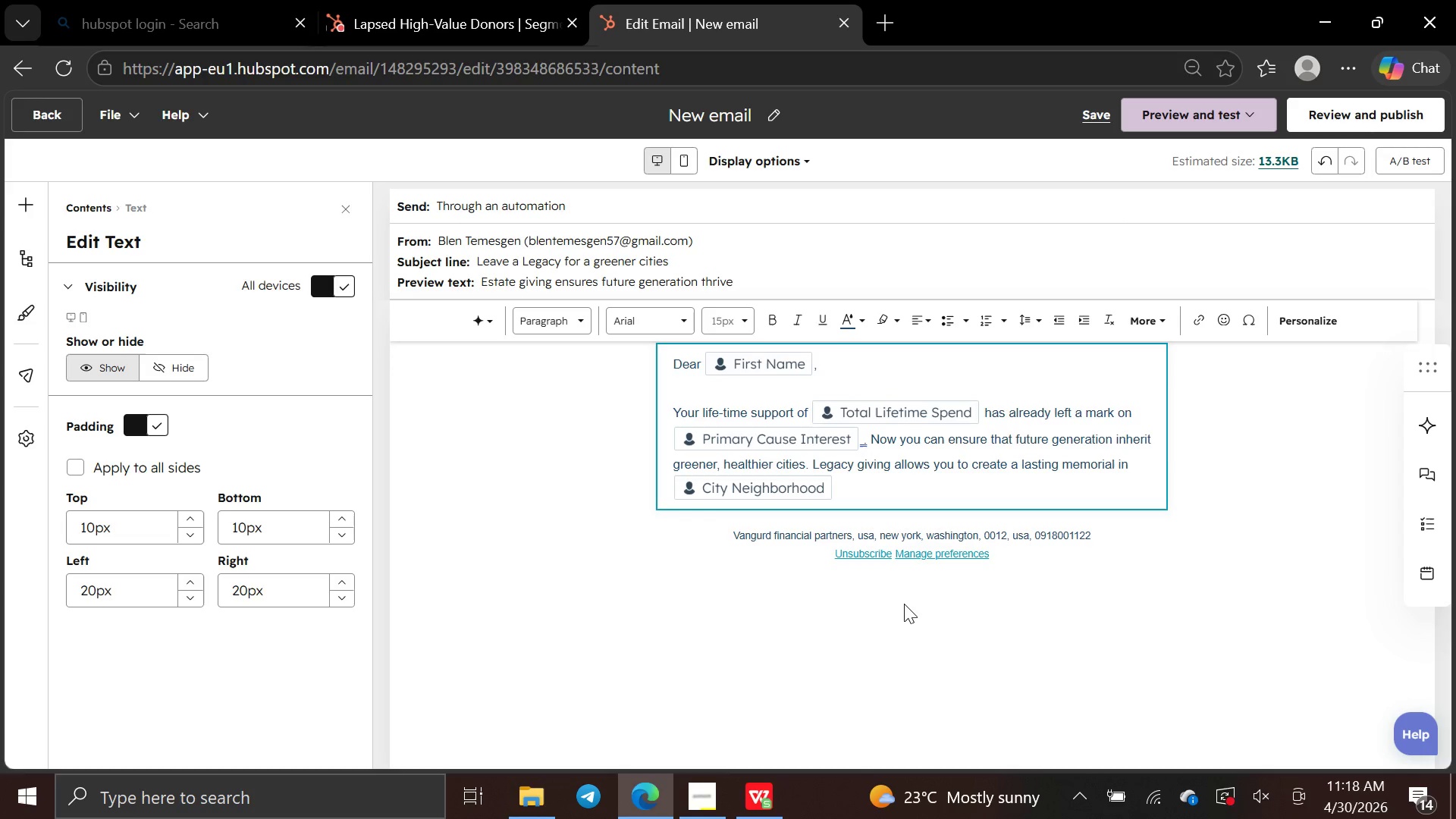 
key(Period)
 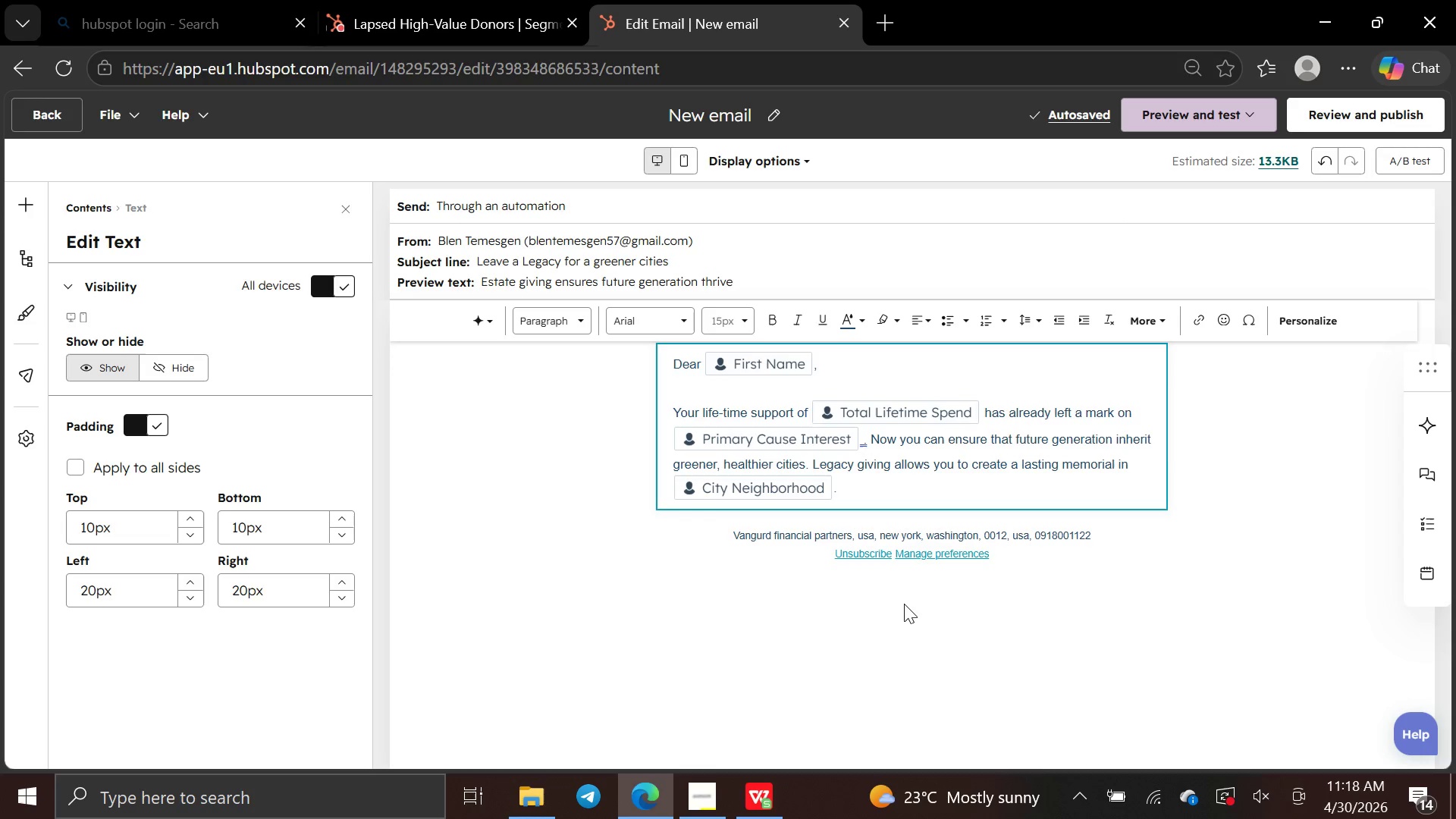 
wait(5.38)
 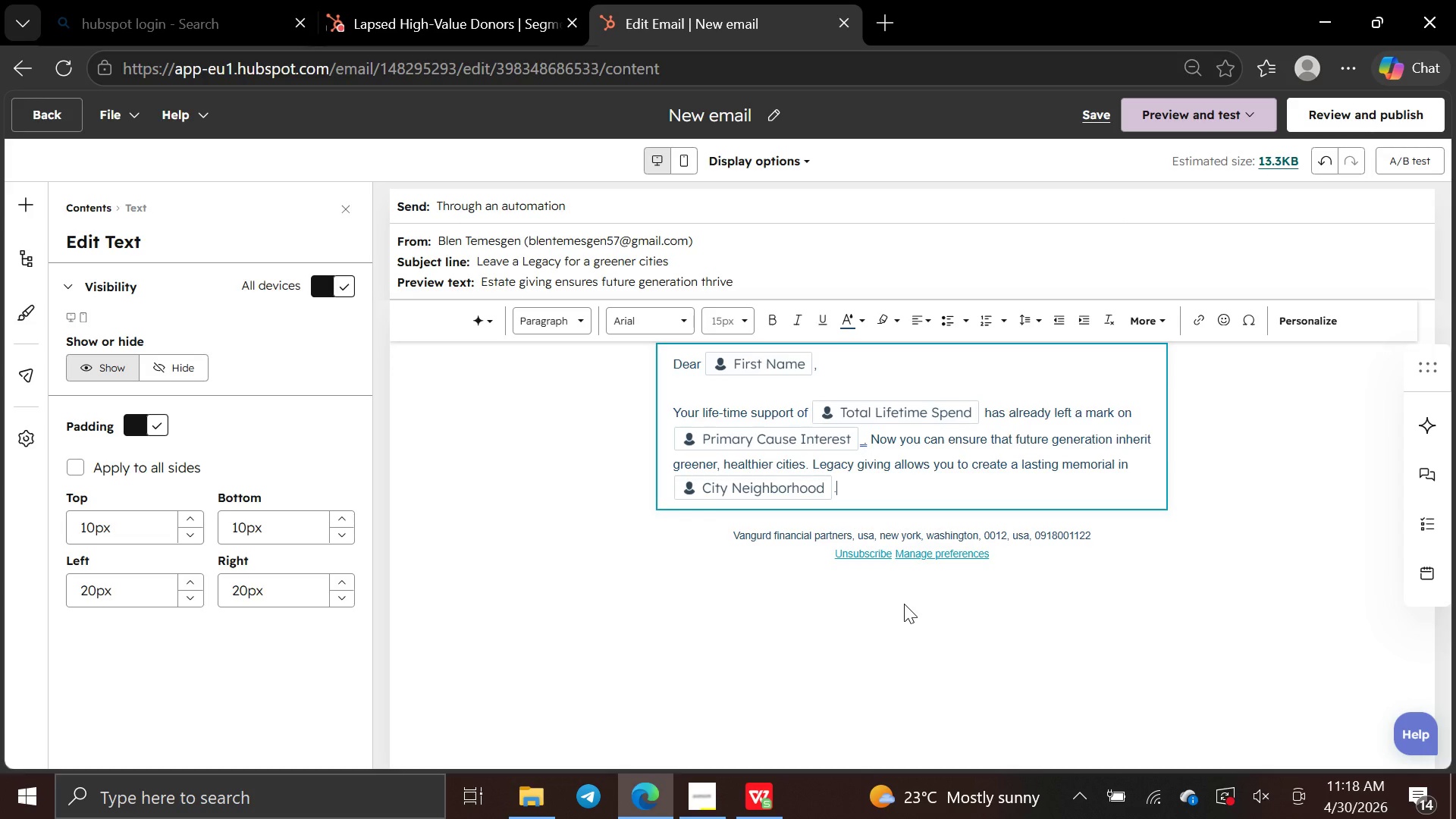 
key(Enter)
 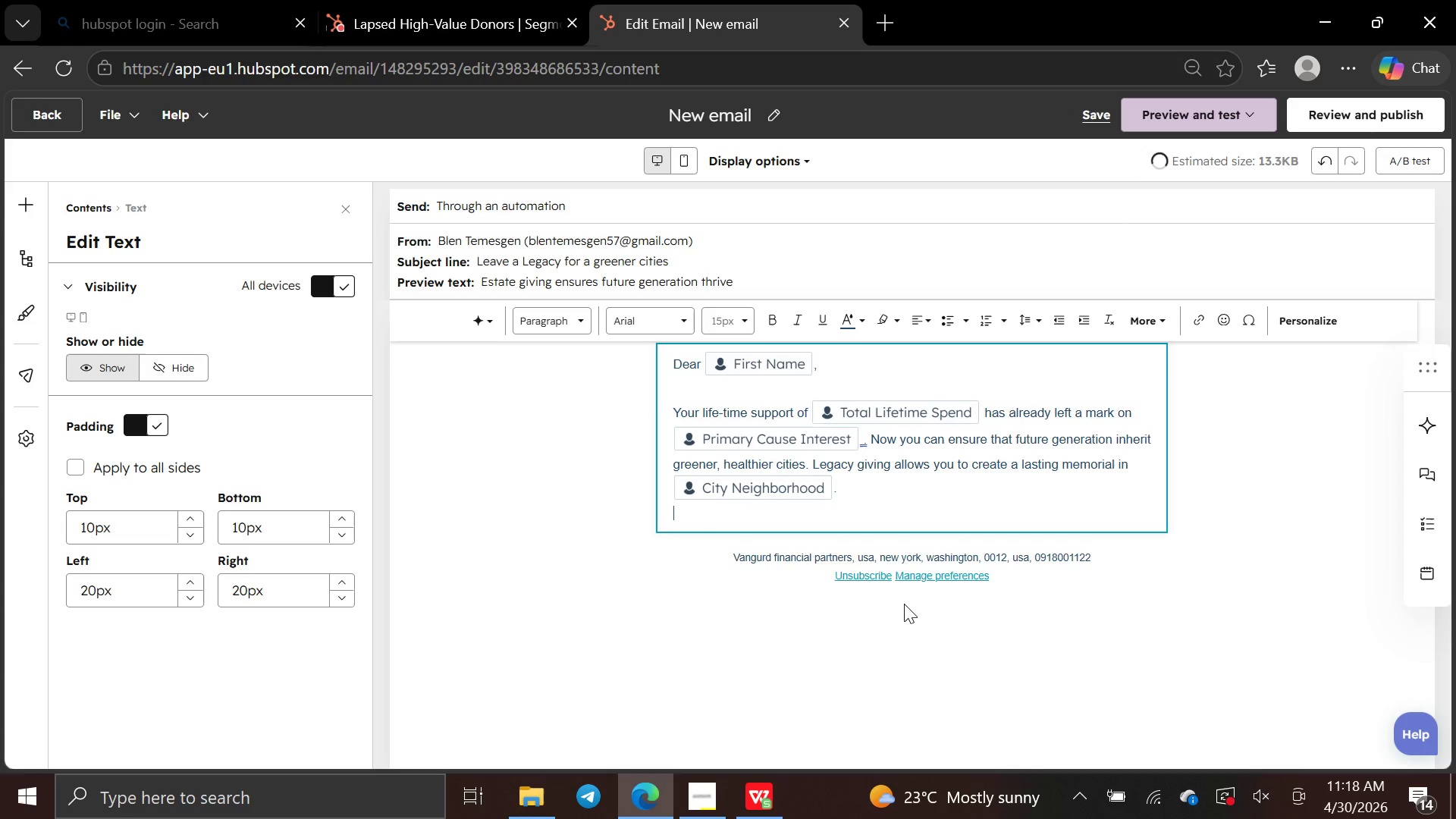 
key(Enter)
 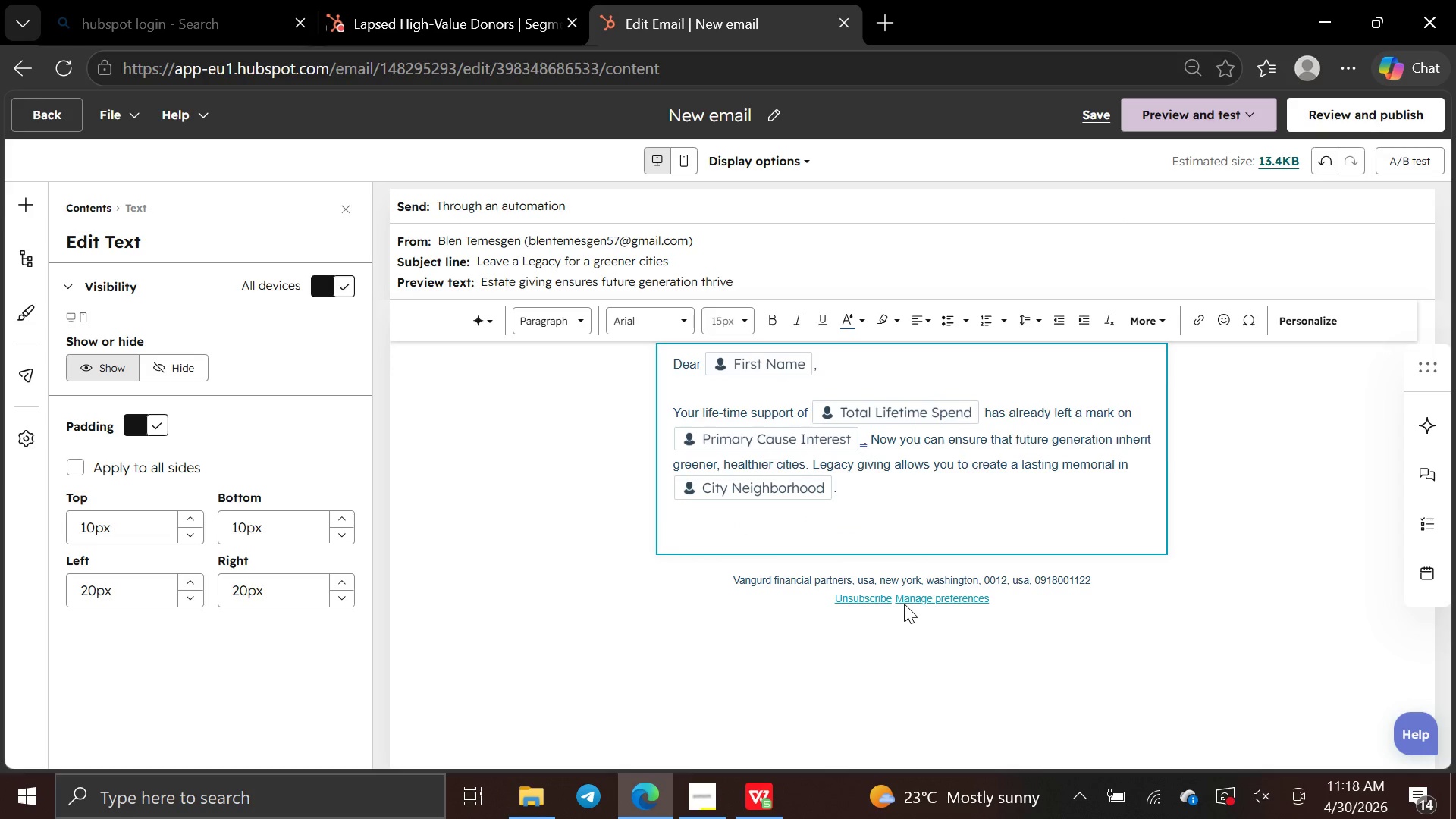 
type(Learn more about planned giving here:)
 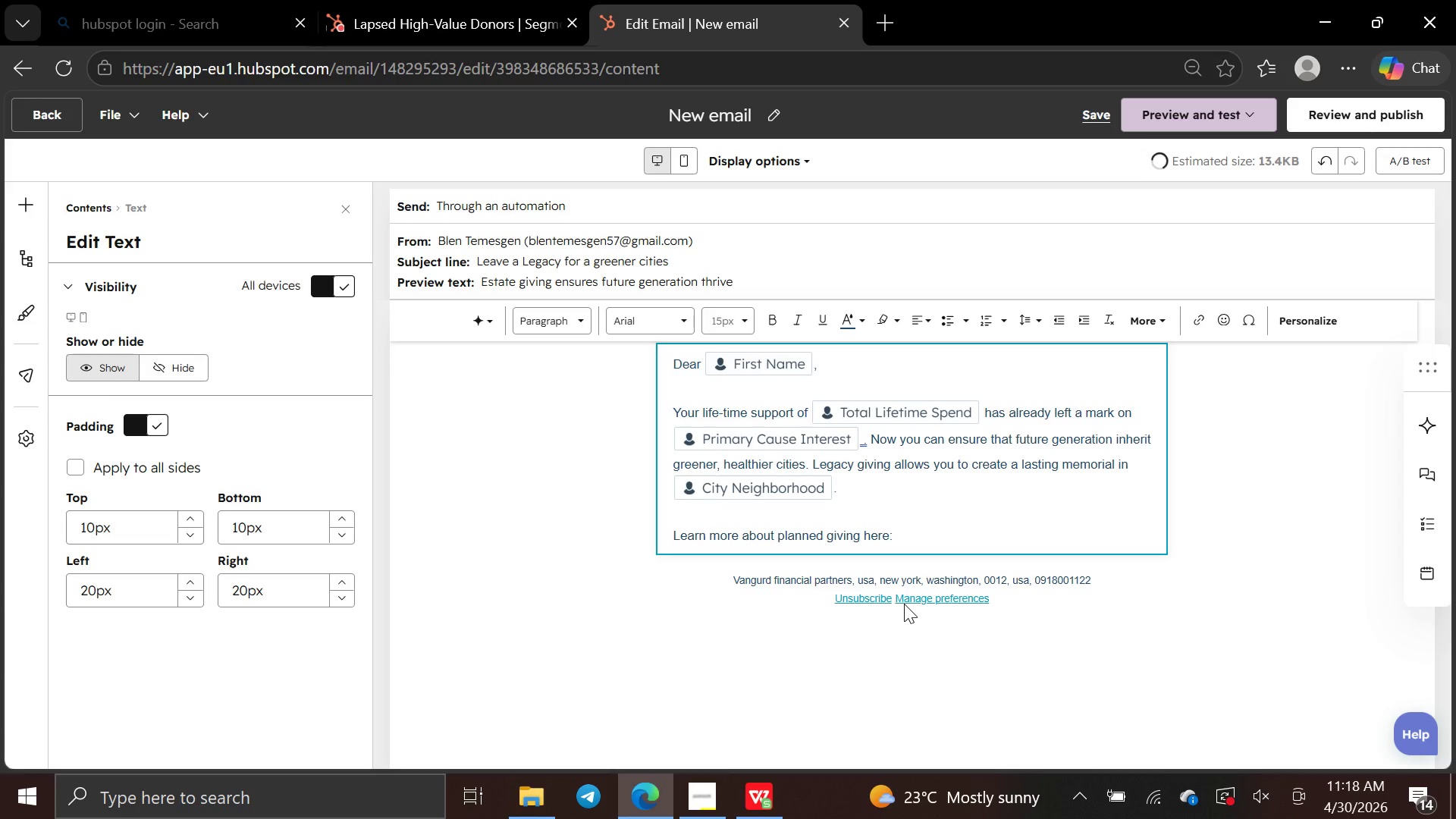 
left_click([25, 211])
 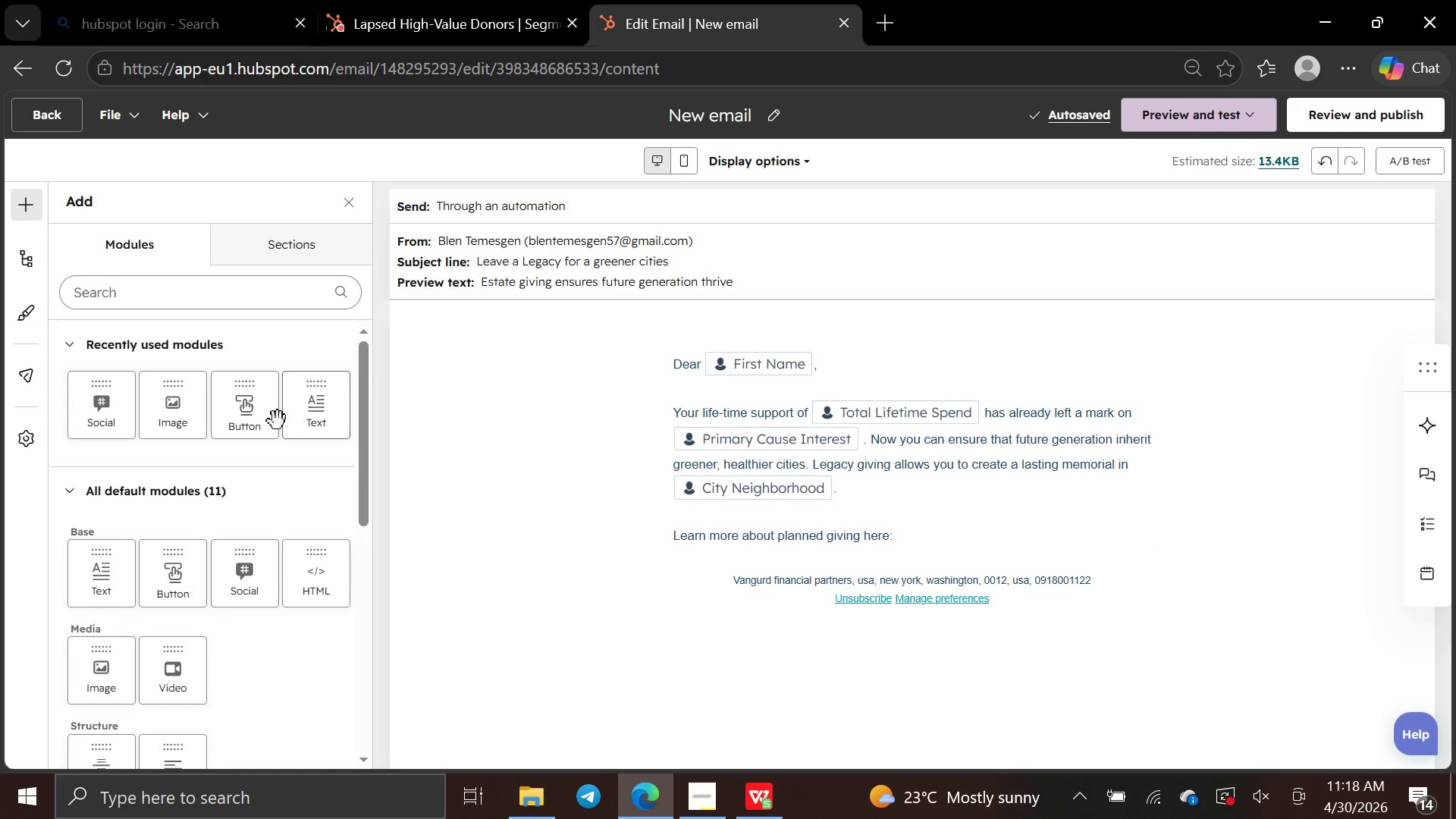 
left_click_drag(start_coordinate=[255, 421], to_coordinate=[587, 585])
 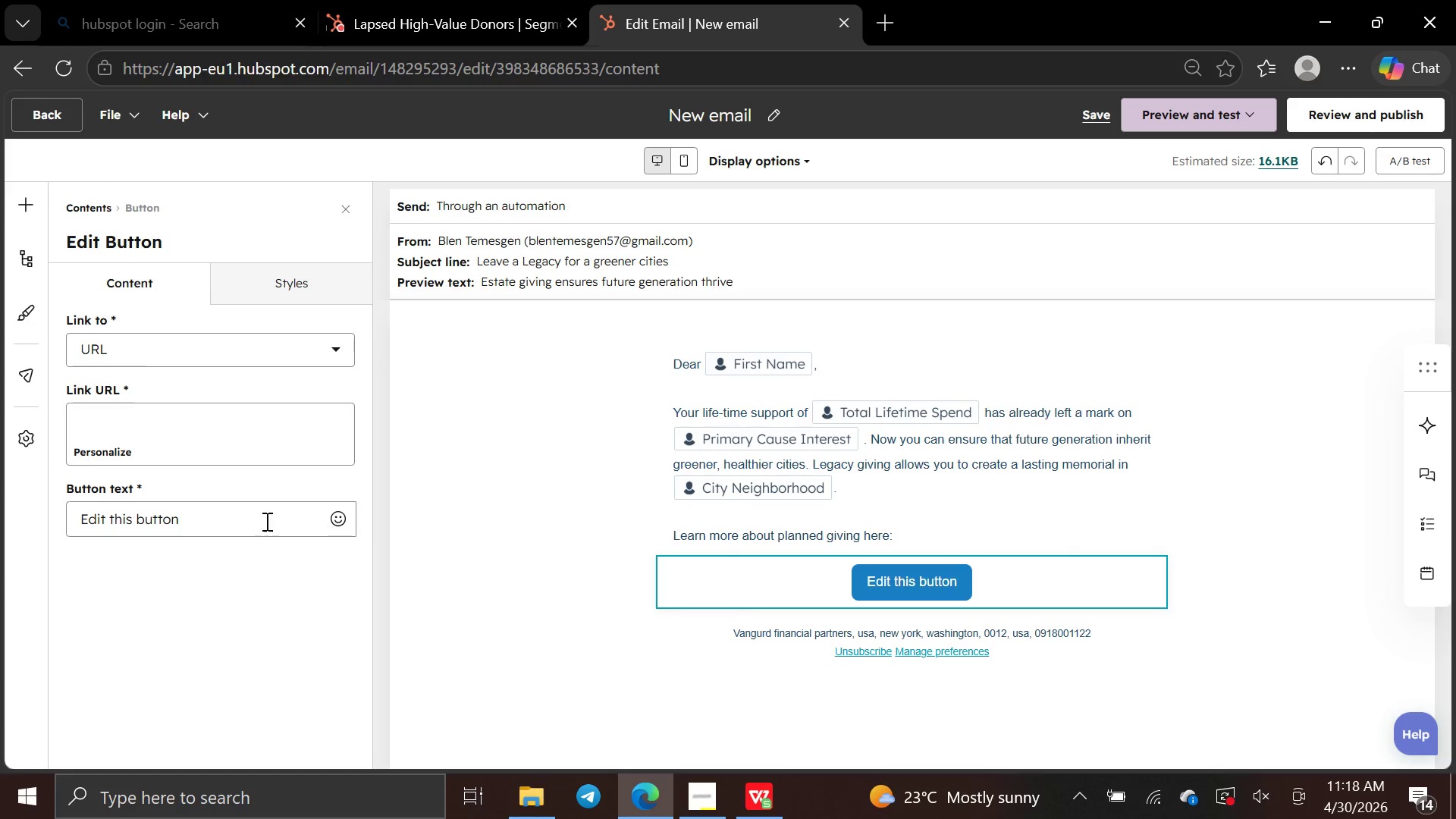 
left_click([256, 523])
 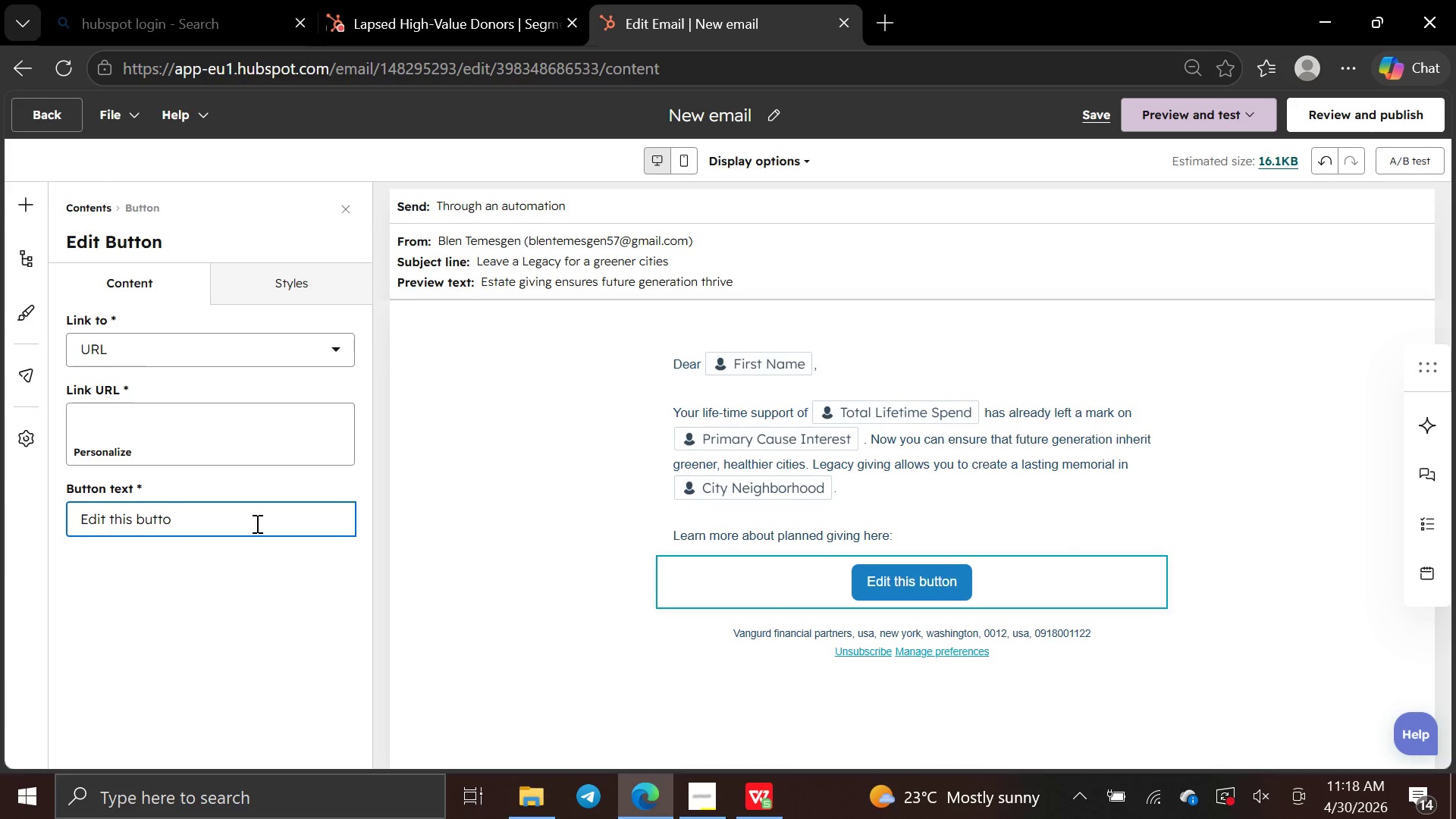 
hold_key(key=Backspace, duration=1.17)
 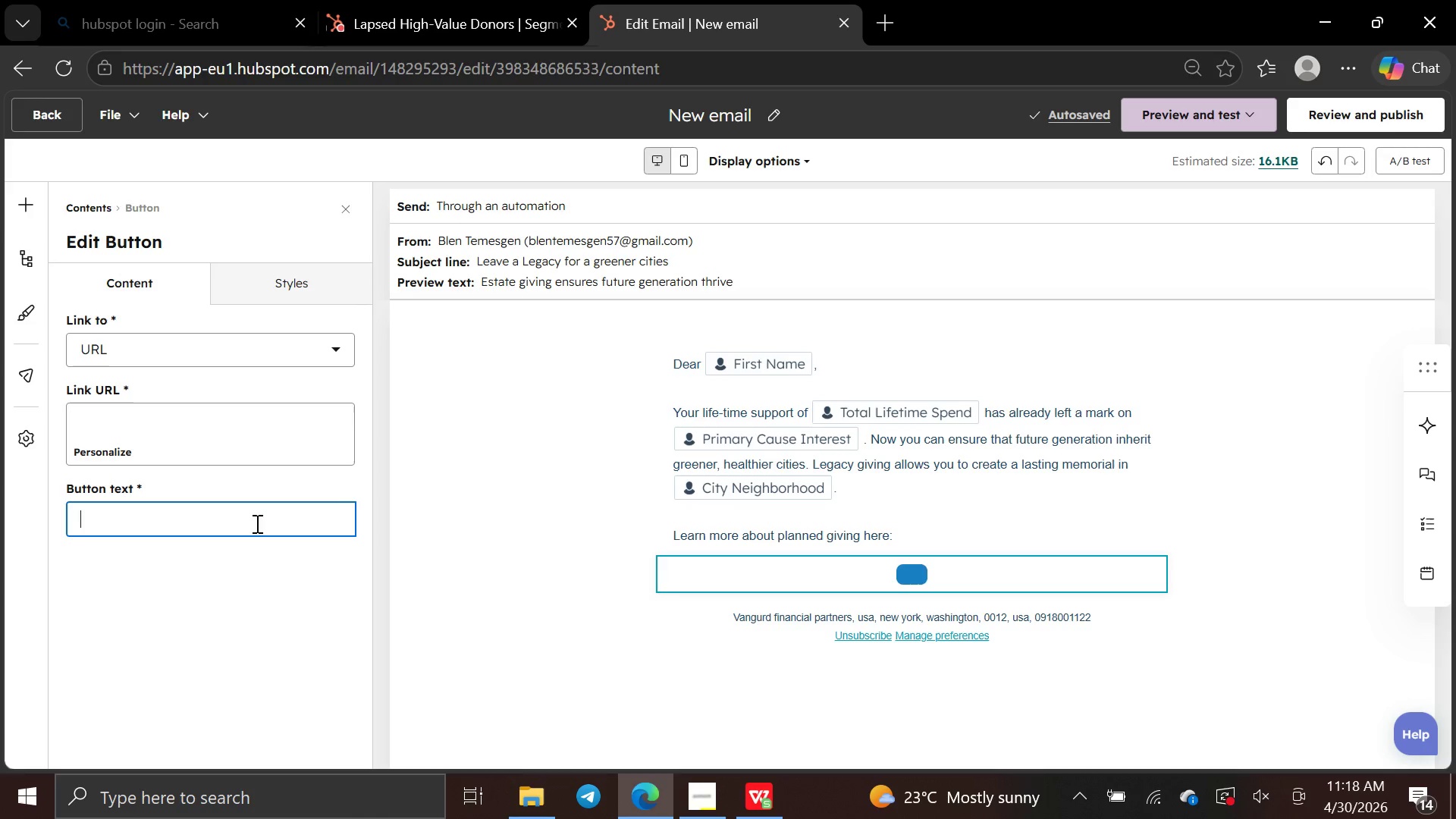 
type(Legacy gin)
key(Backspace)
type(ving info)
 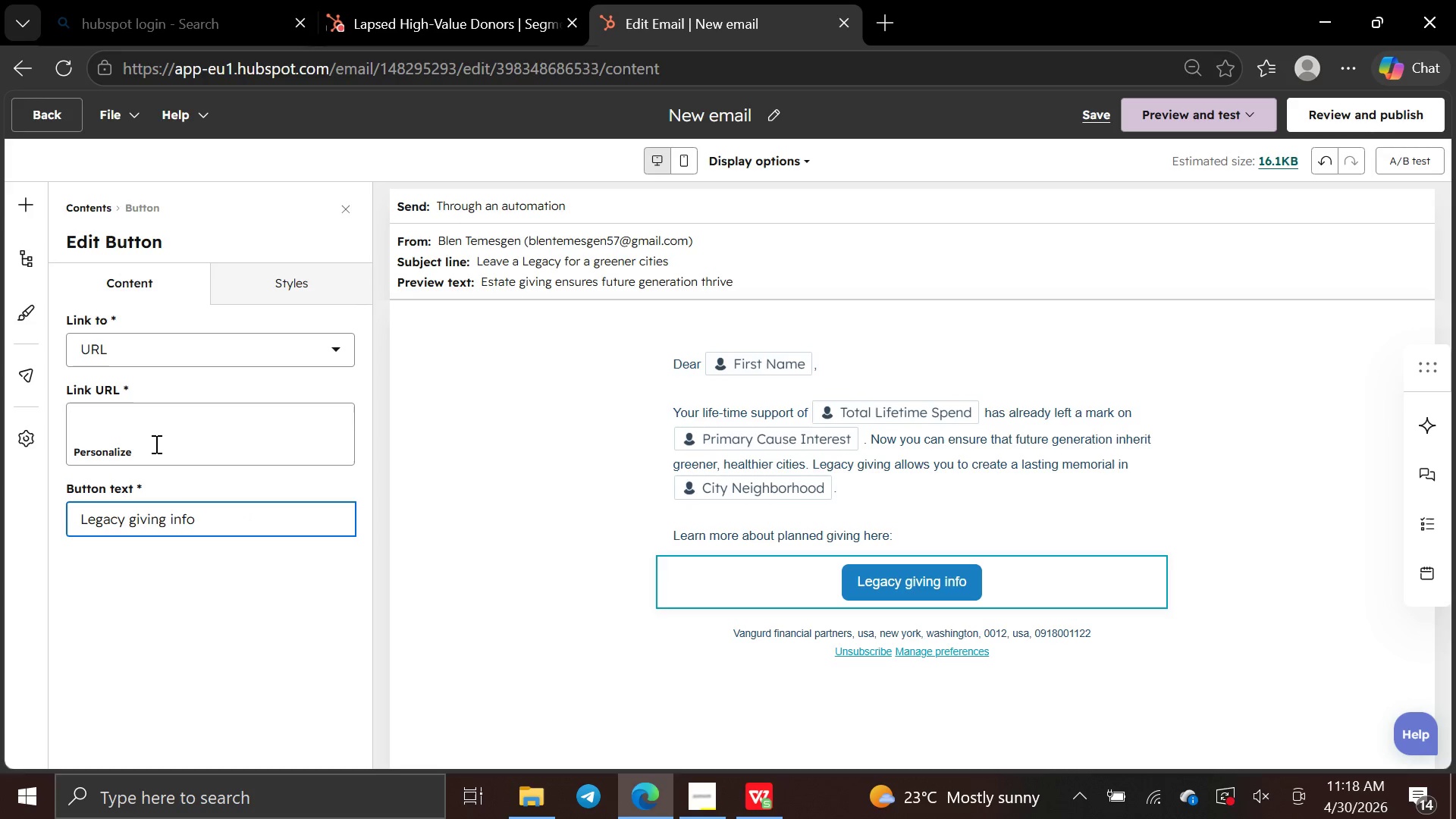 
left_click([155, 444])
 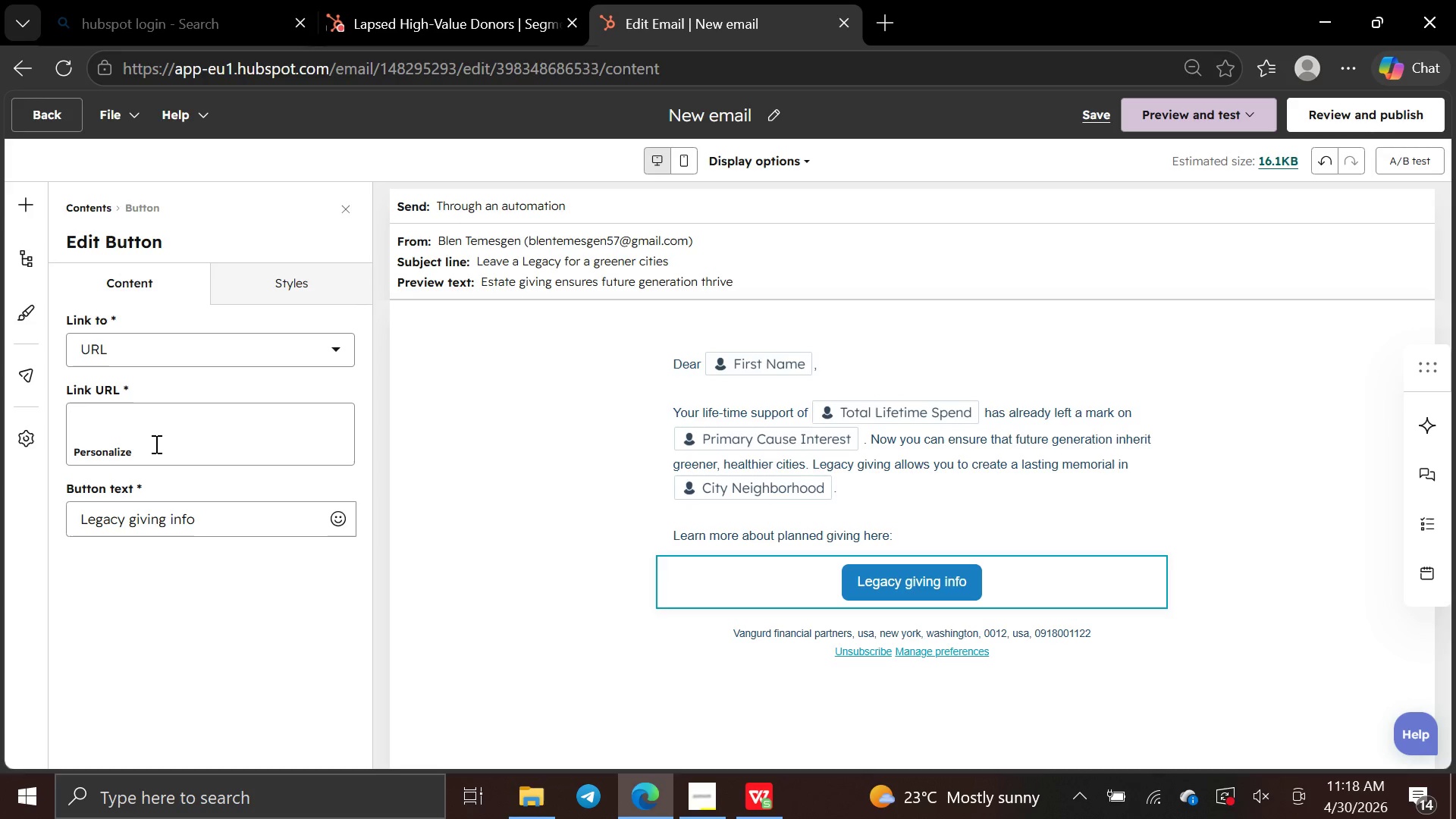 
type(www.legacygiving.com)
 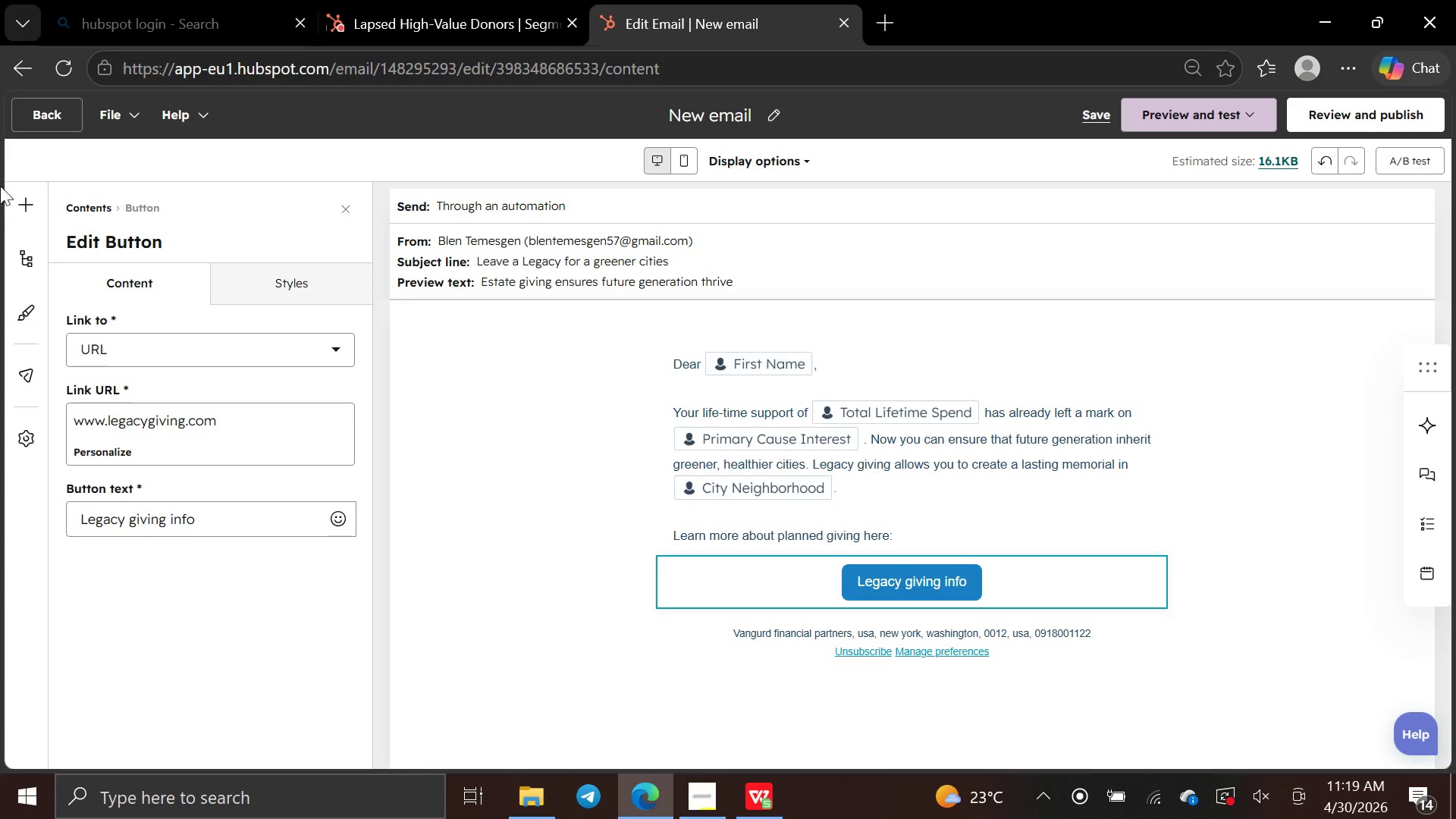 
left_click([30, 199])
 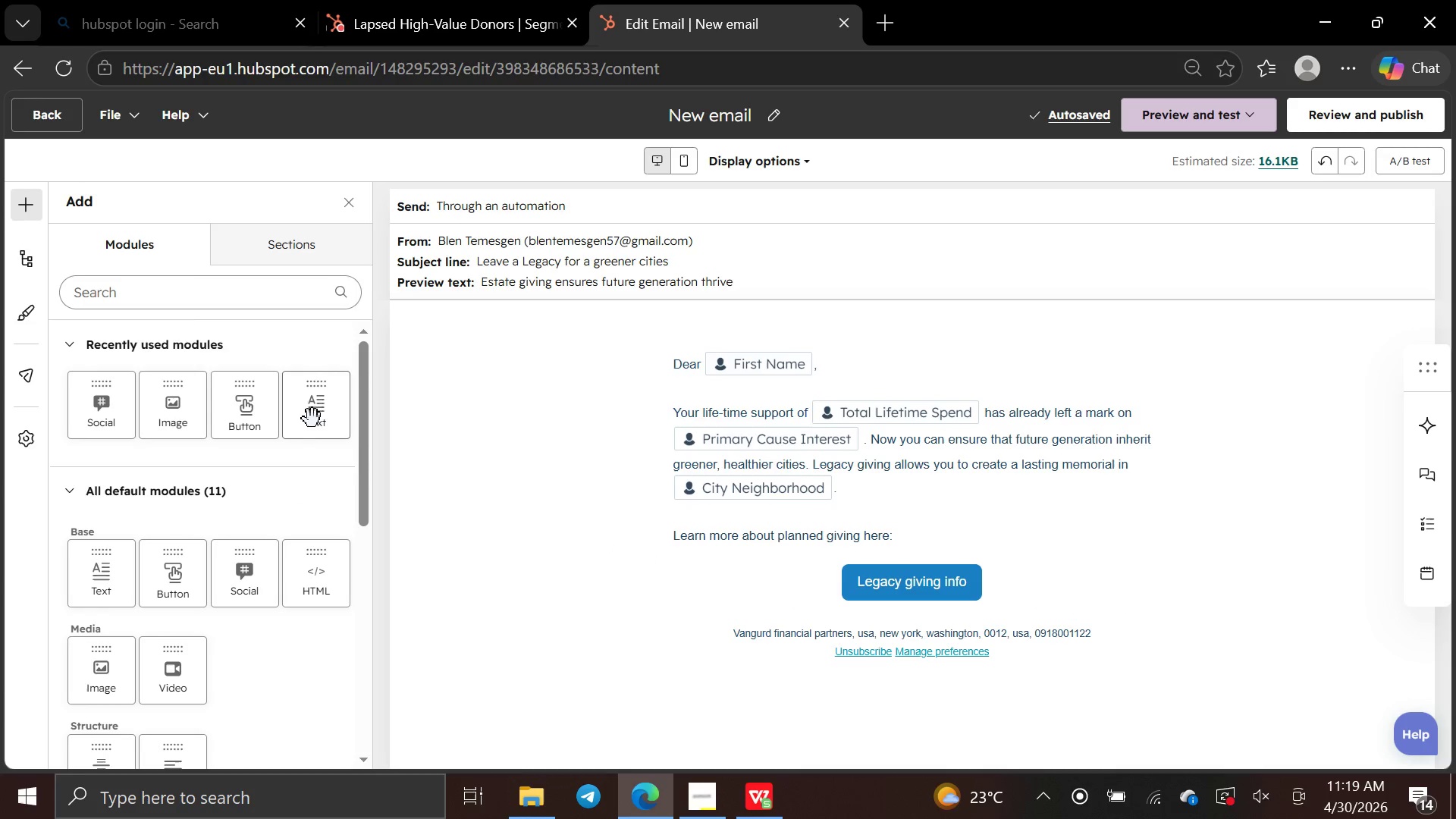 
left_click_drag(start_coordinate=[325, 424], to_coordinate=[526, 630])
 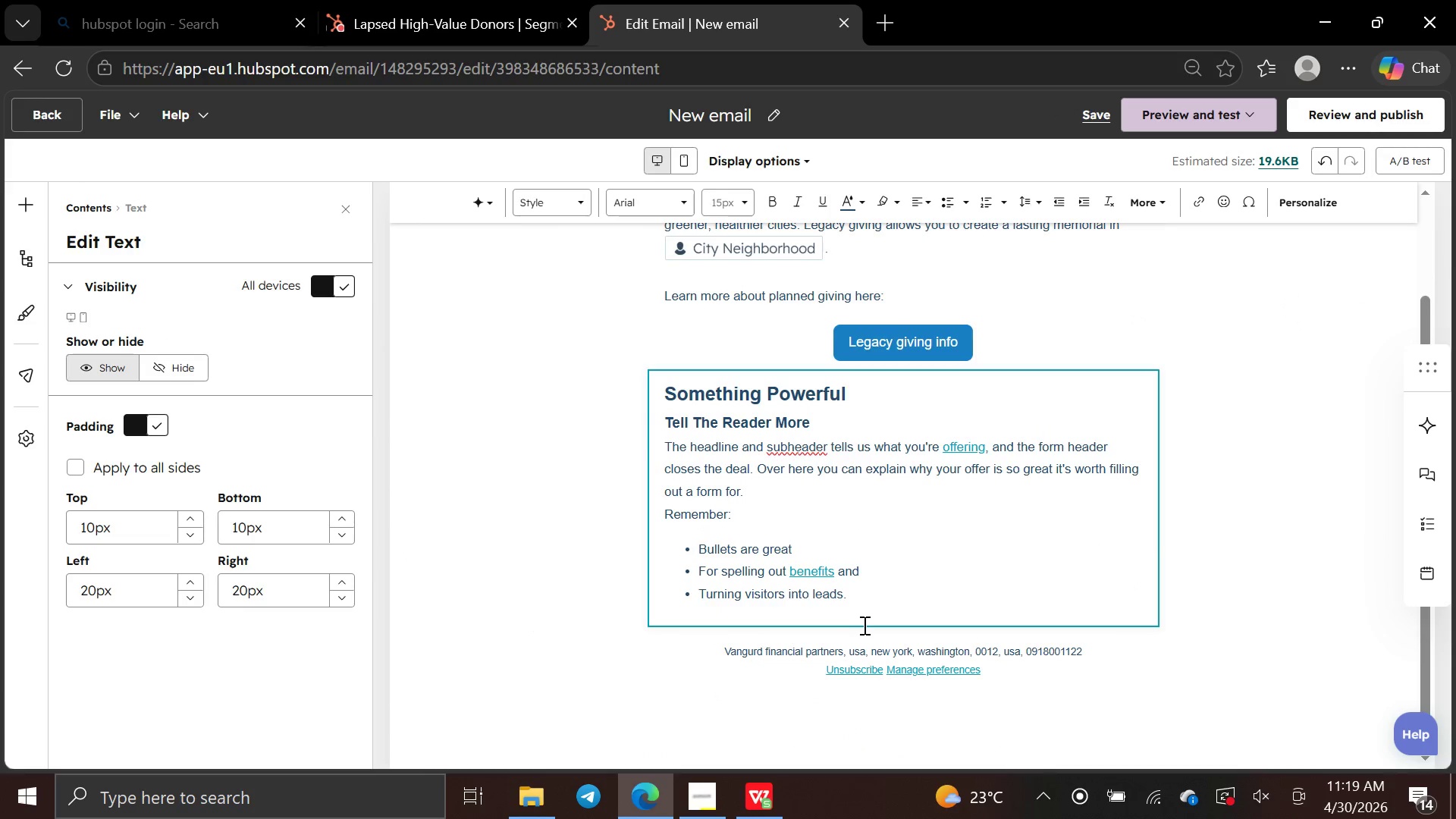 
left_click_drag(start_coordinate=[861, 605], to_coordinate=[654, 323])
 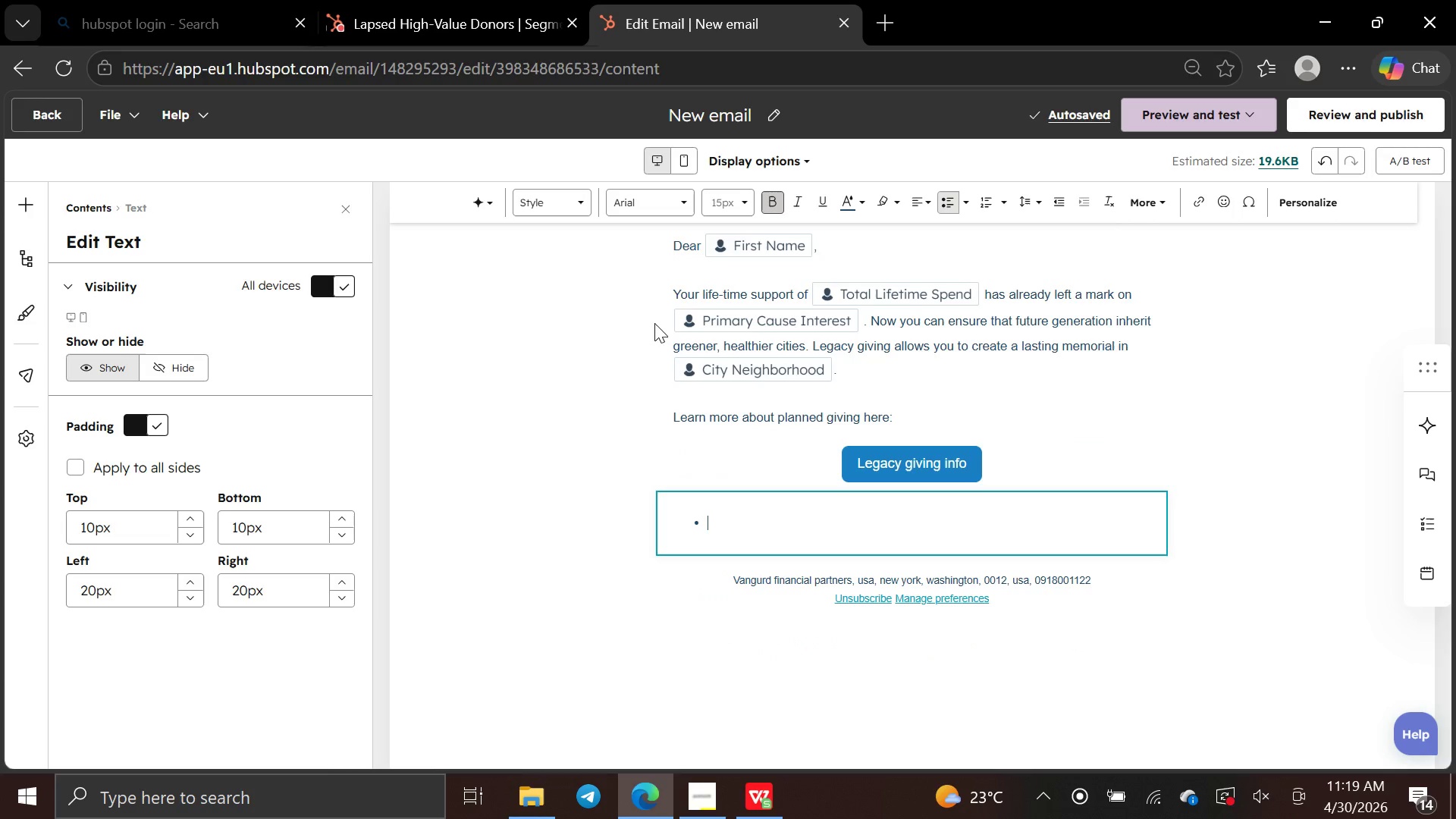 
key(Backspace)
 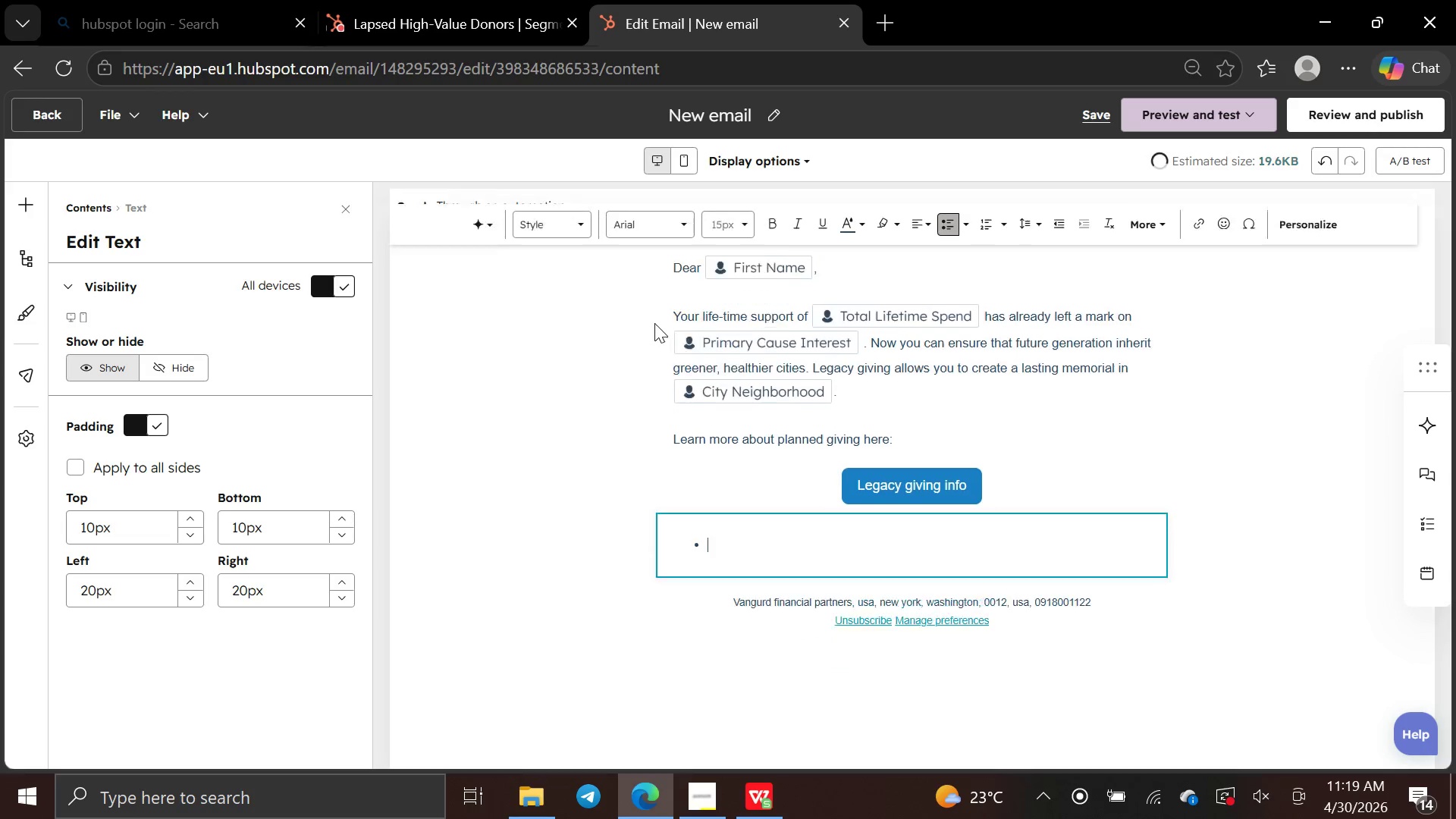 
key(Backspace)
 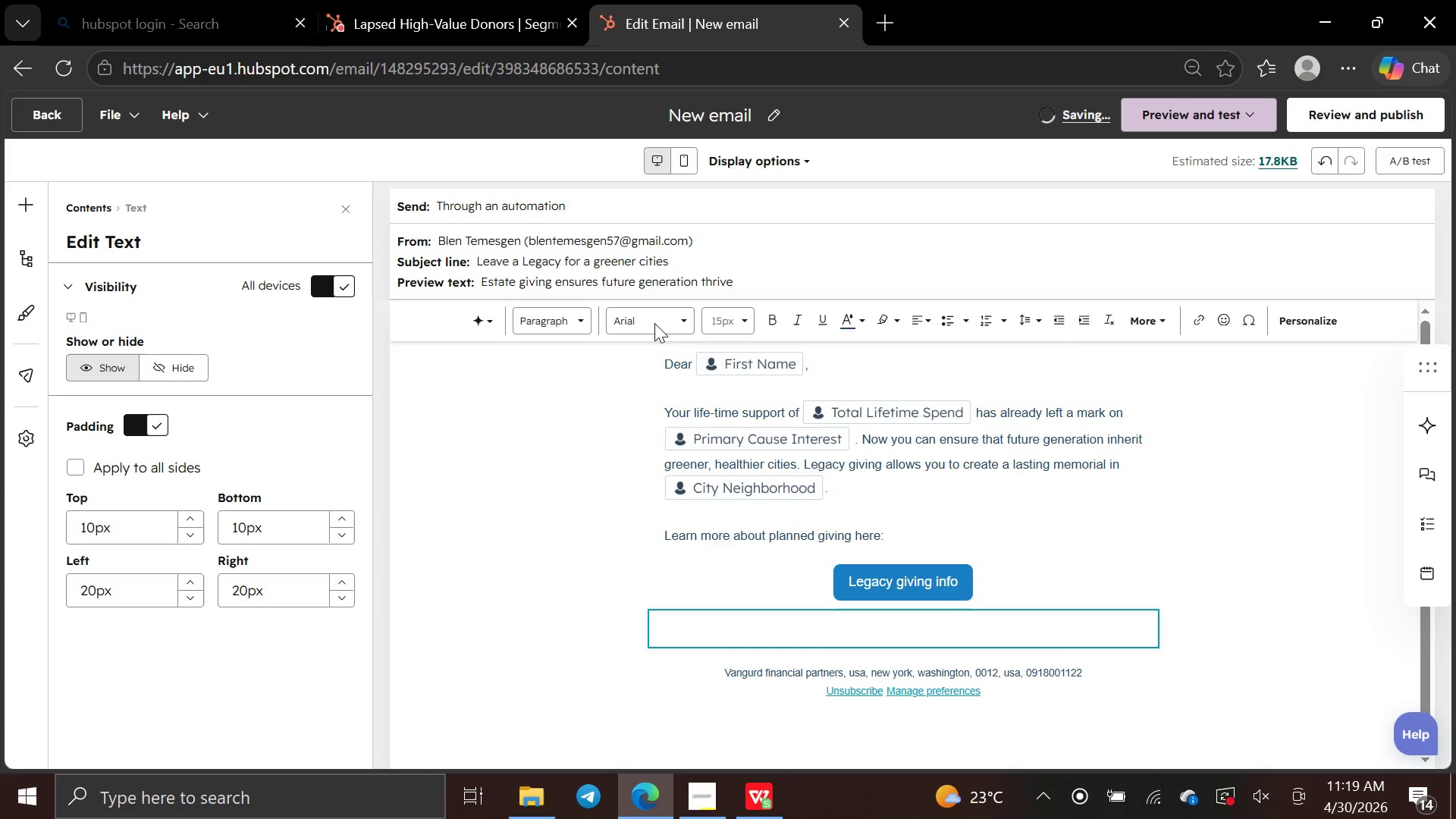 
wait(8.02)
 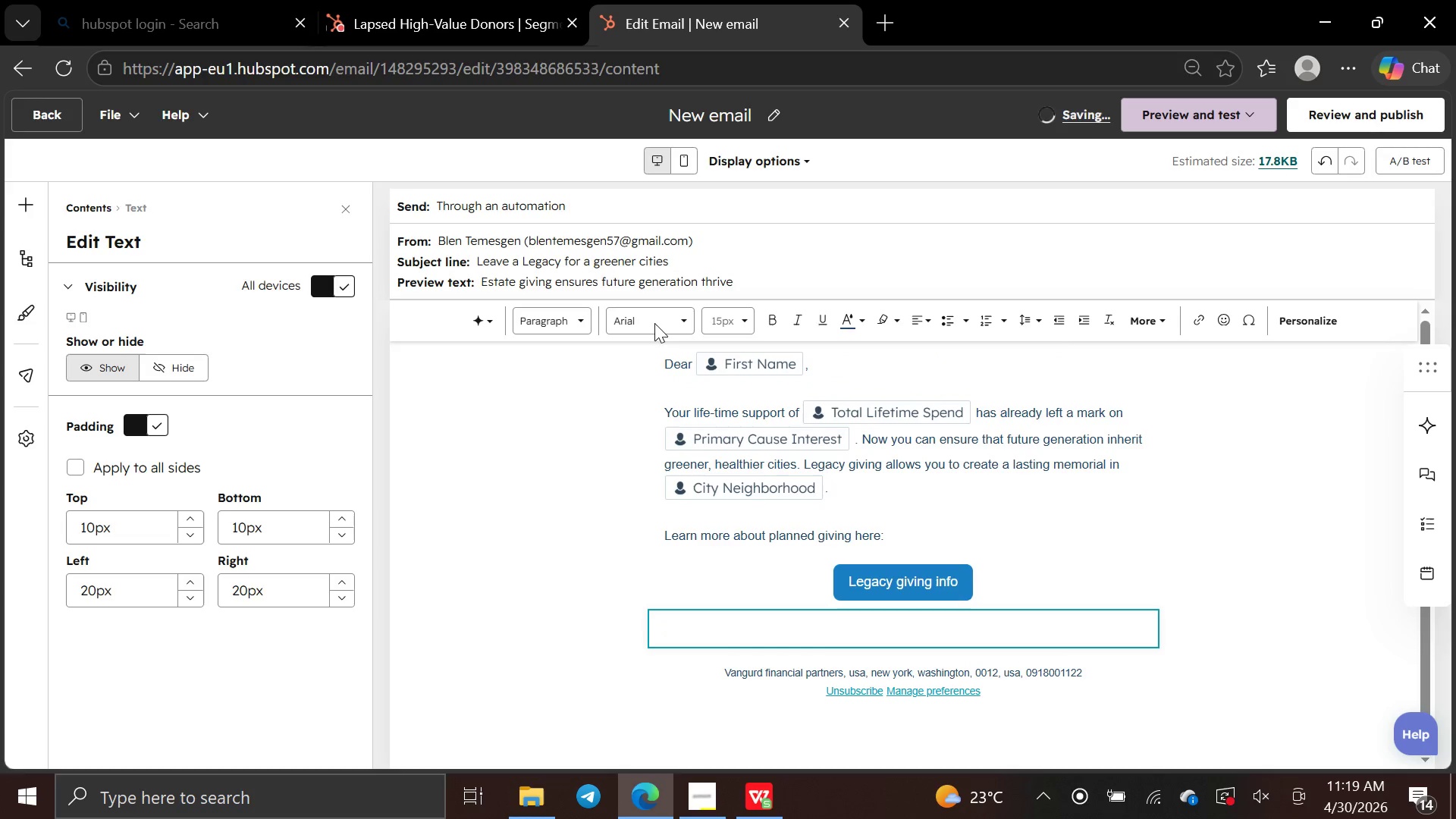 
type(Thank you for considering this enduring gift)
 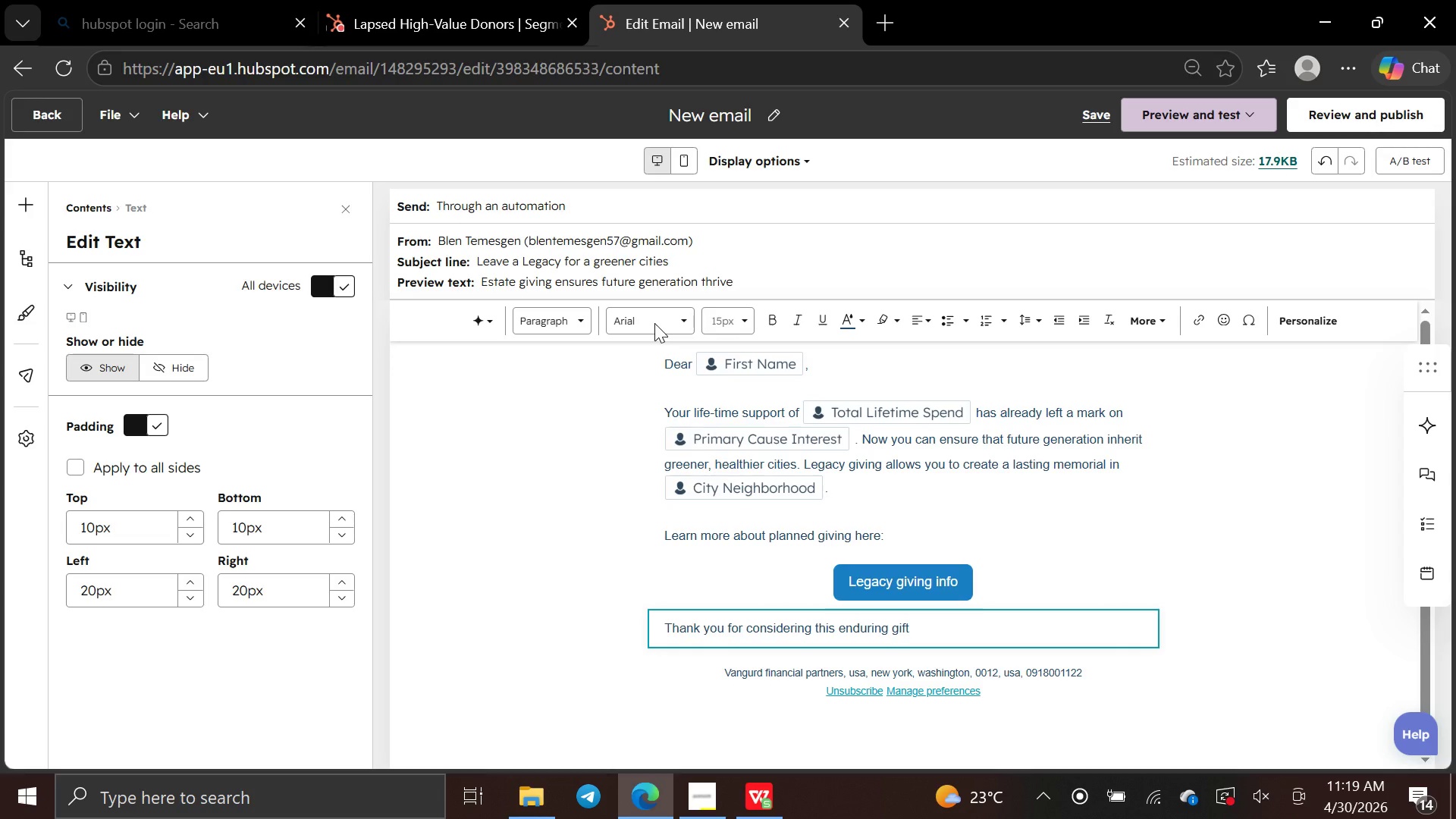 
key(Enter)
 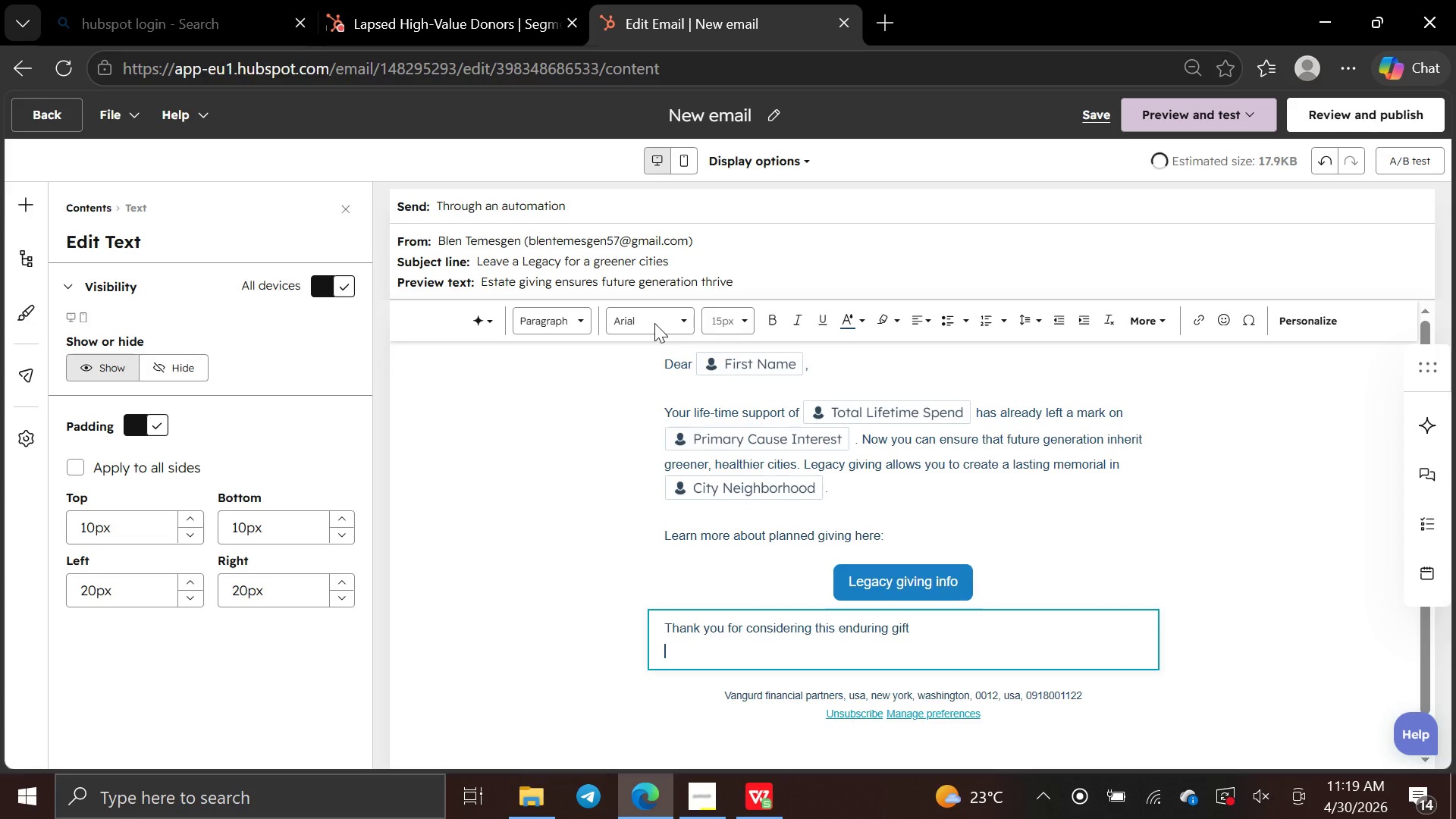 
key(Enter)
 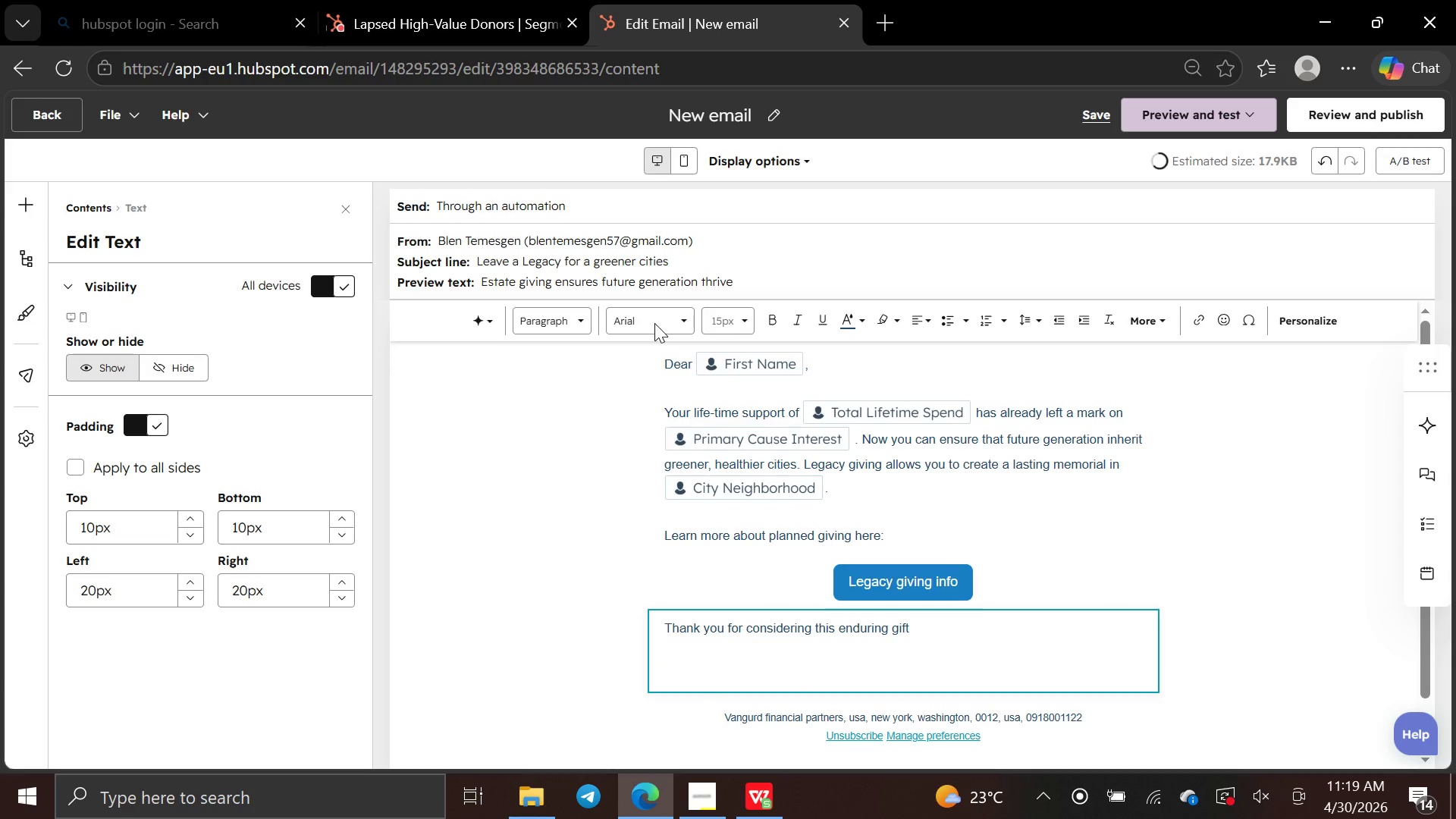 
type(Best )
key(Backspace)
type(,)
 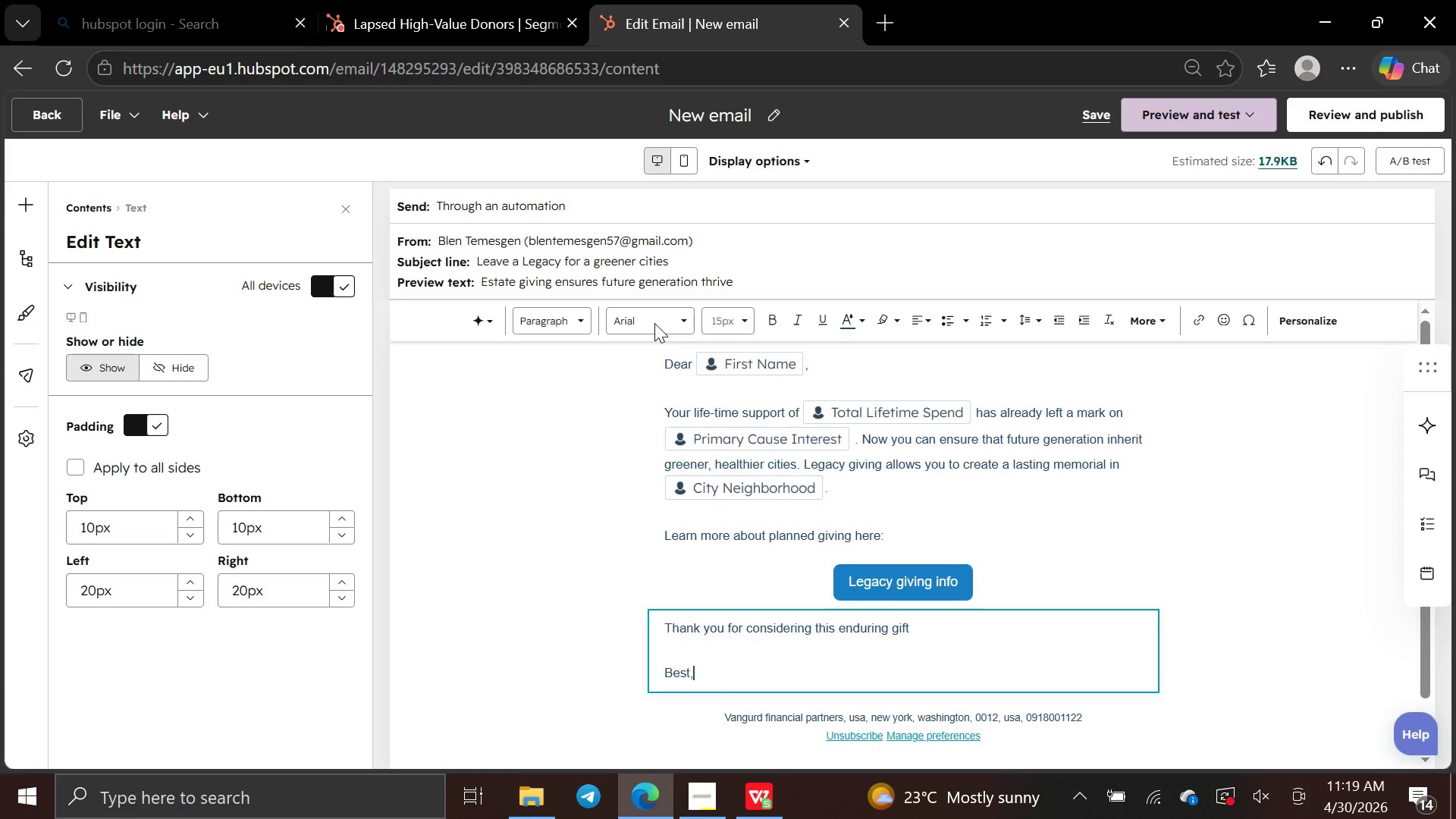 
key(Enter)
 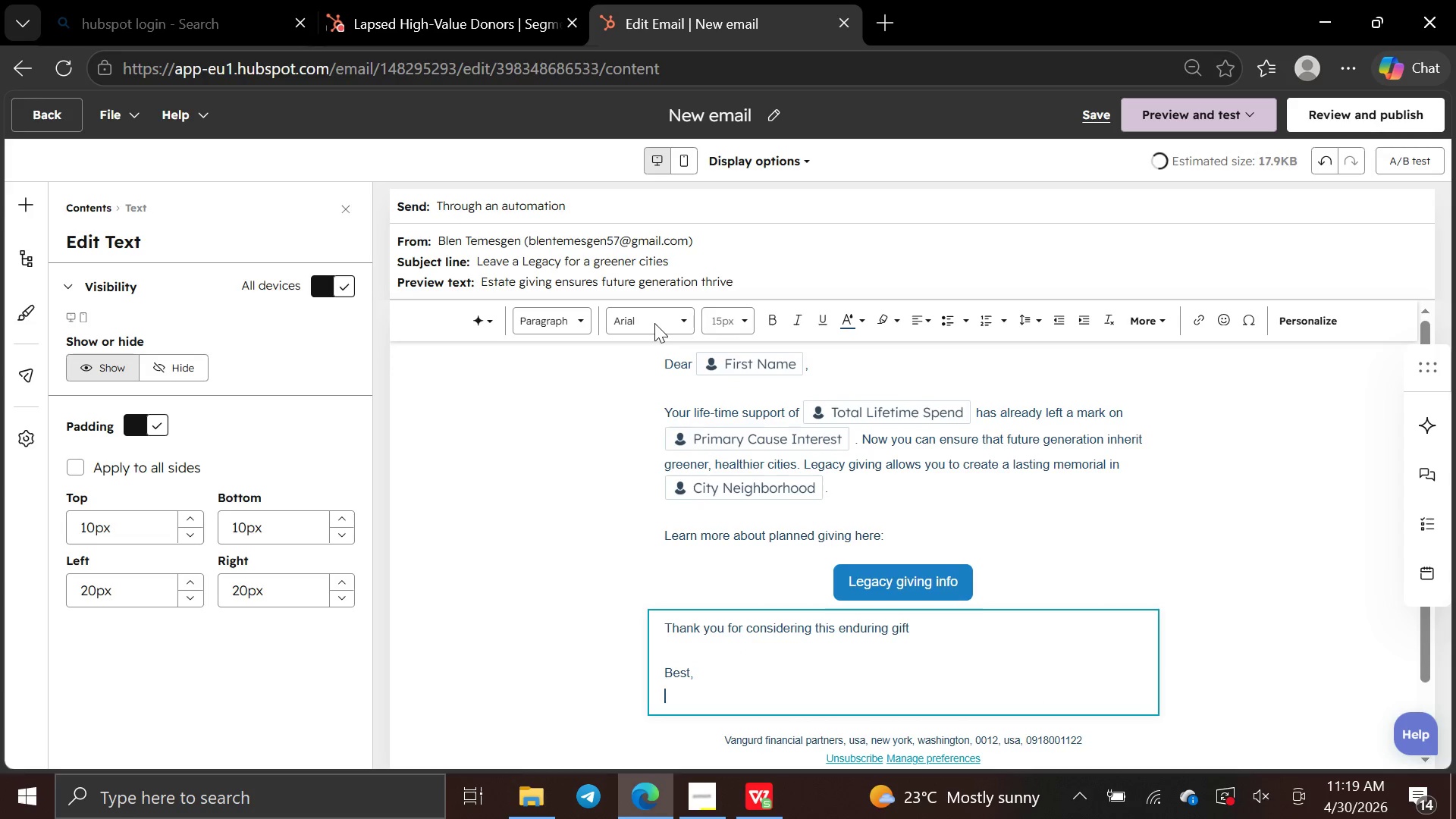 
type(The Urban Canopy )
 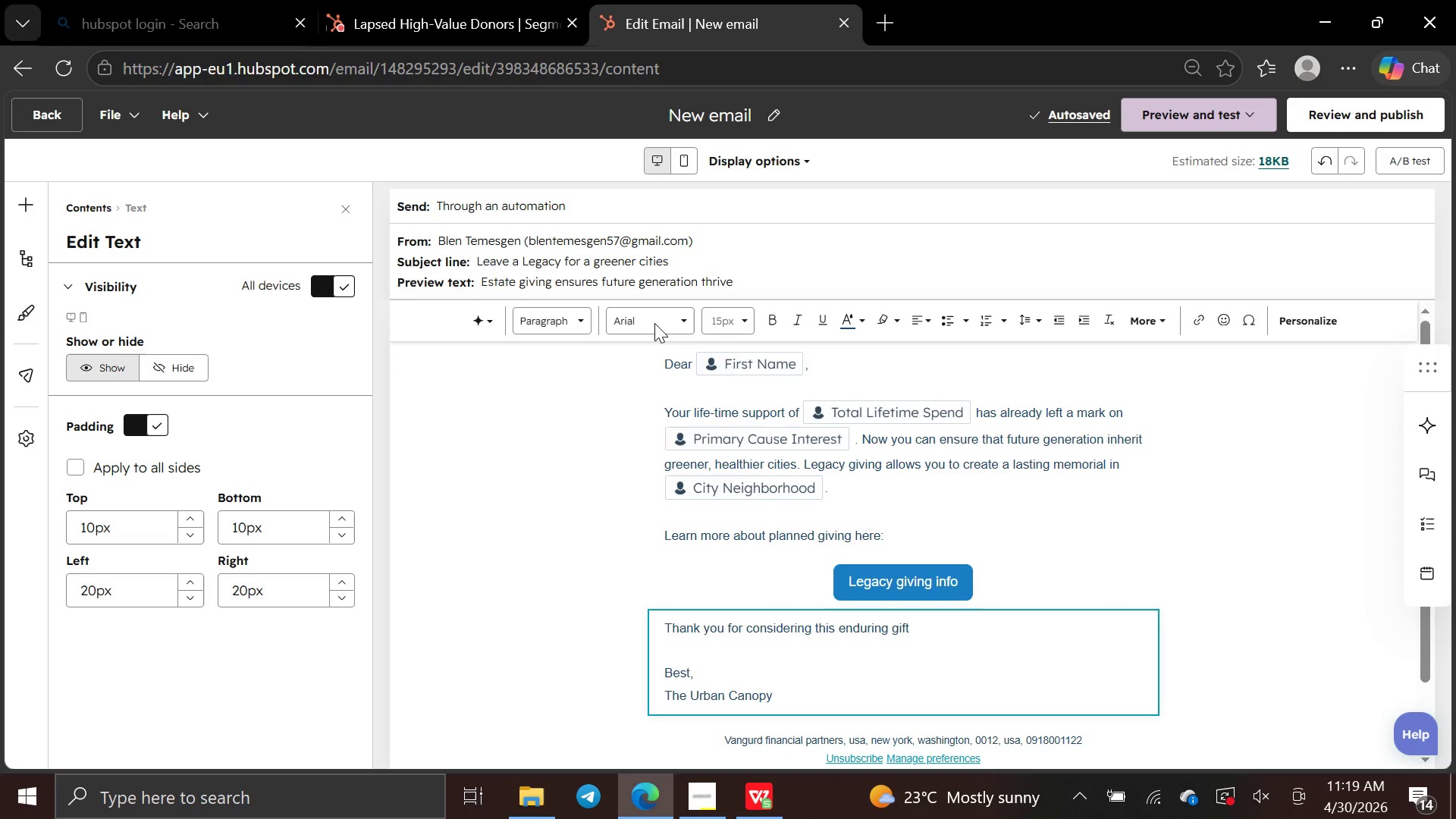 
wait(9.28)
 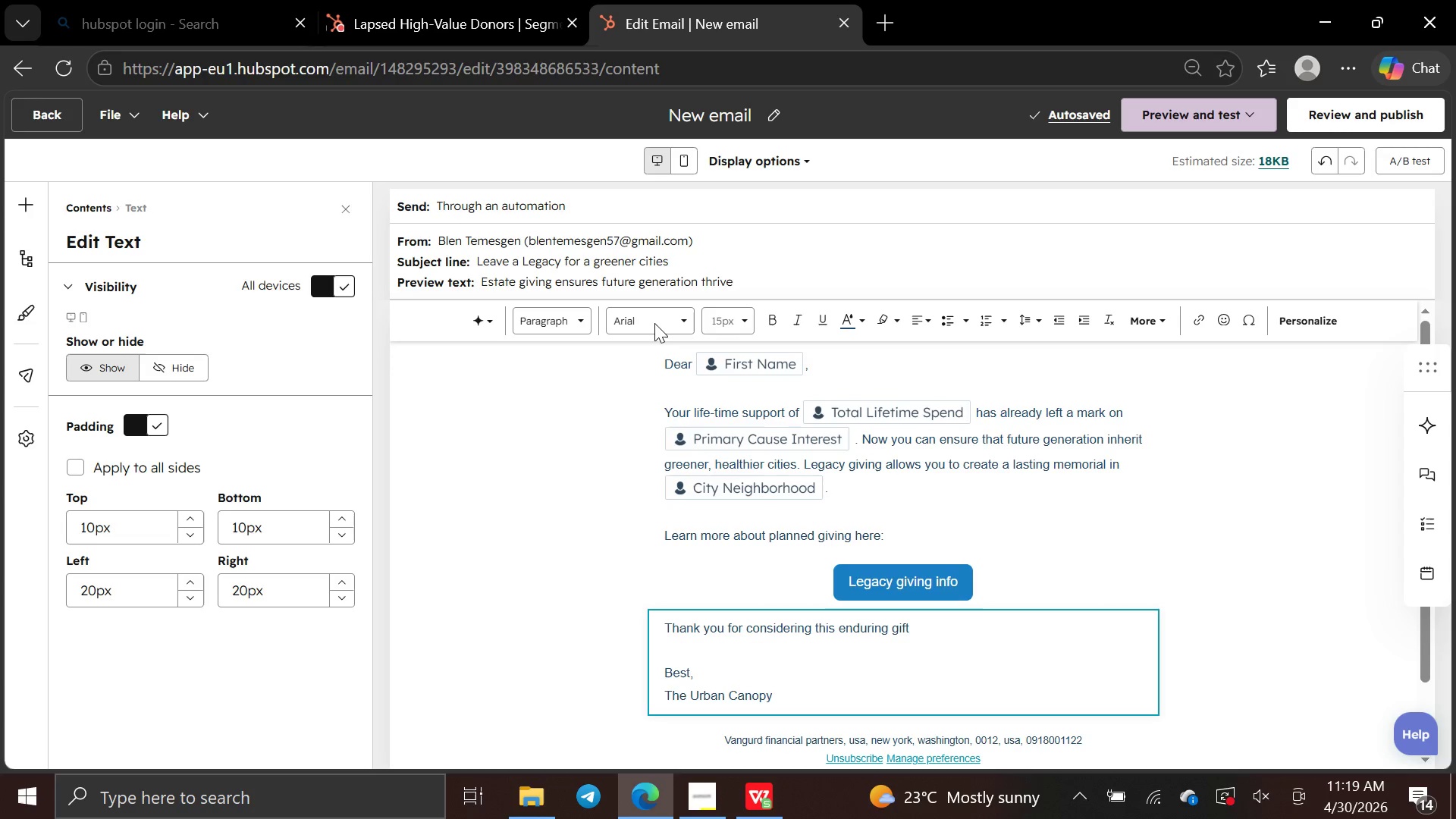 
type(Collective)
 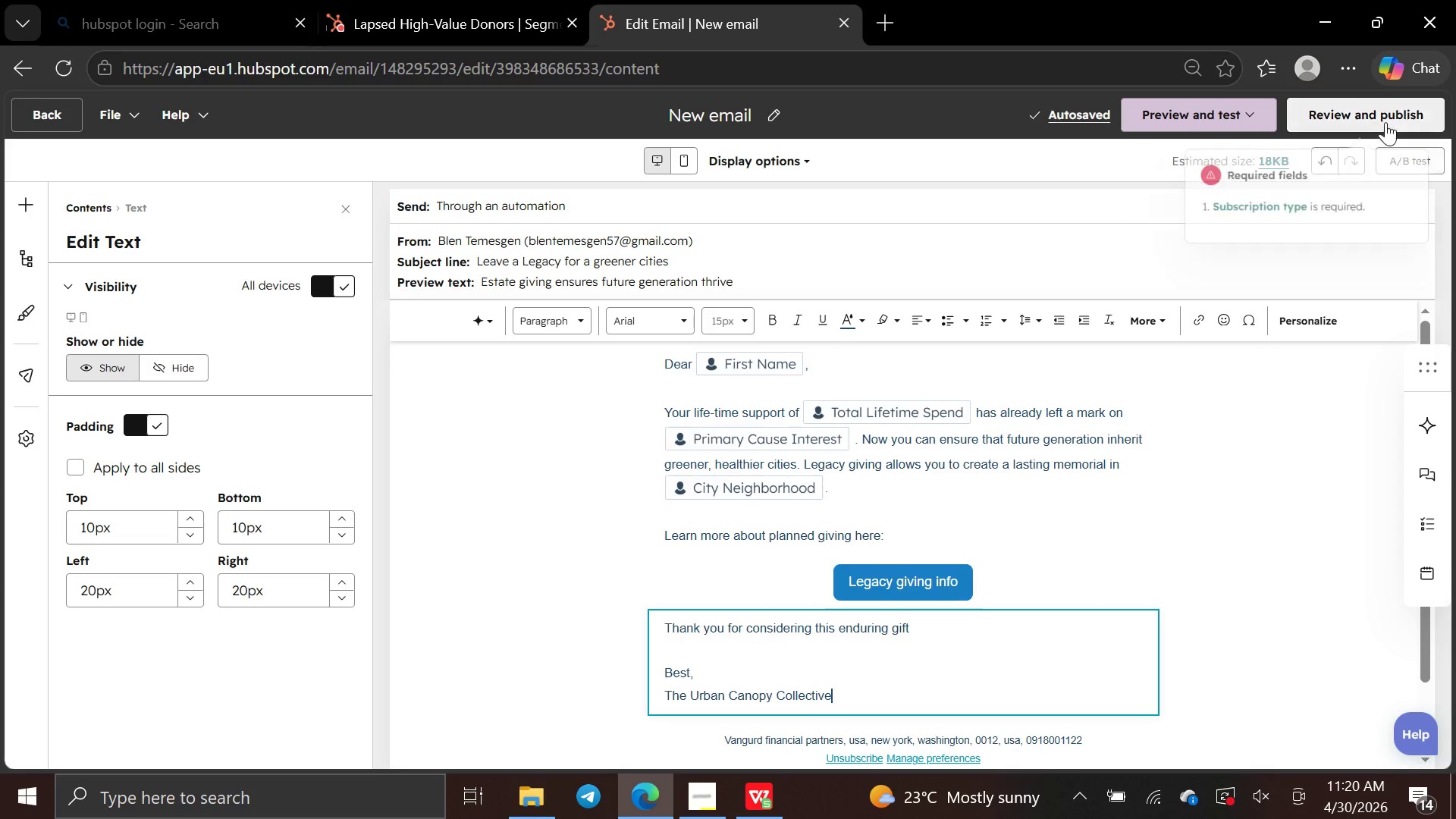 
left_click([1259, 216])
 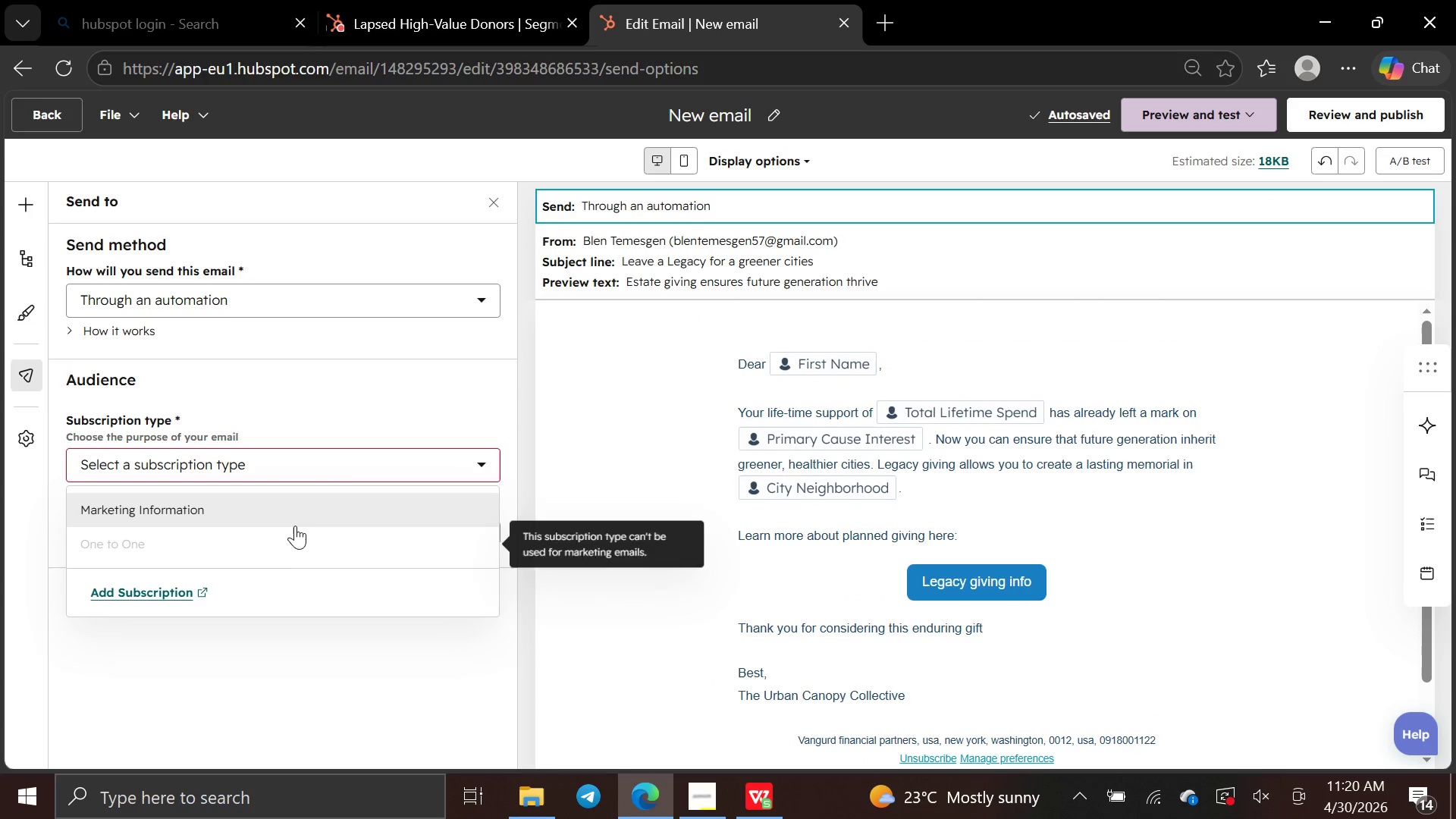 
left_click([295, 514])
 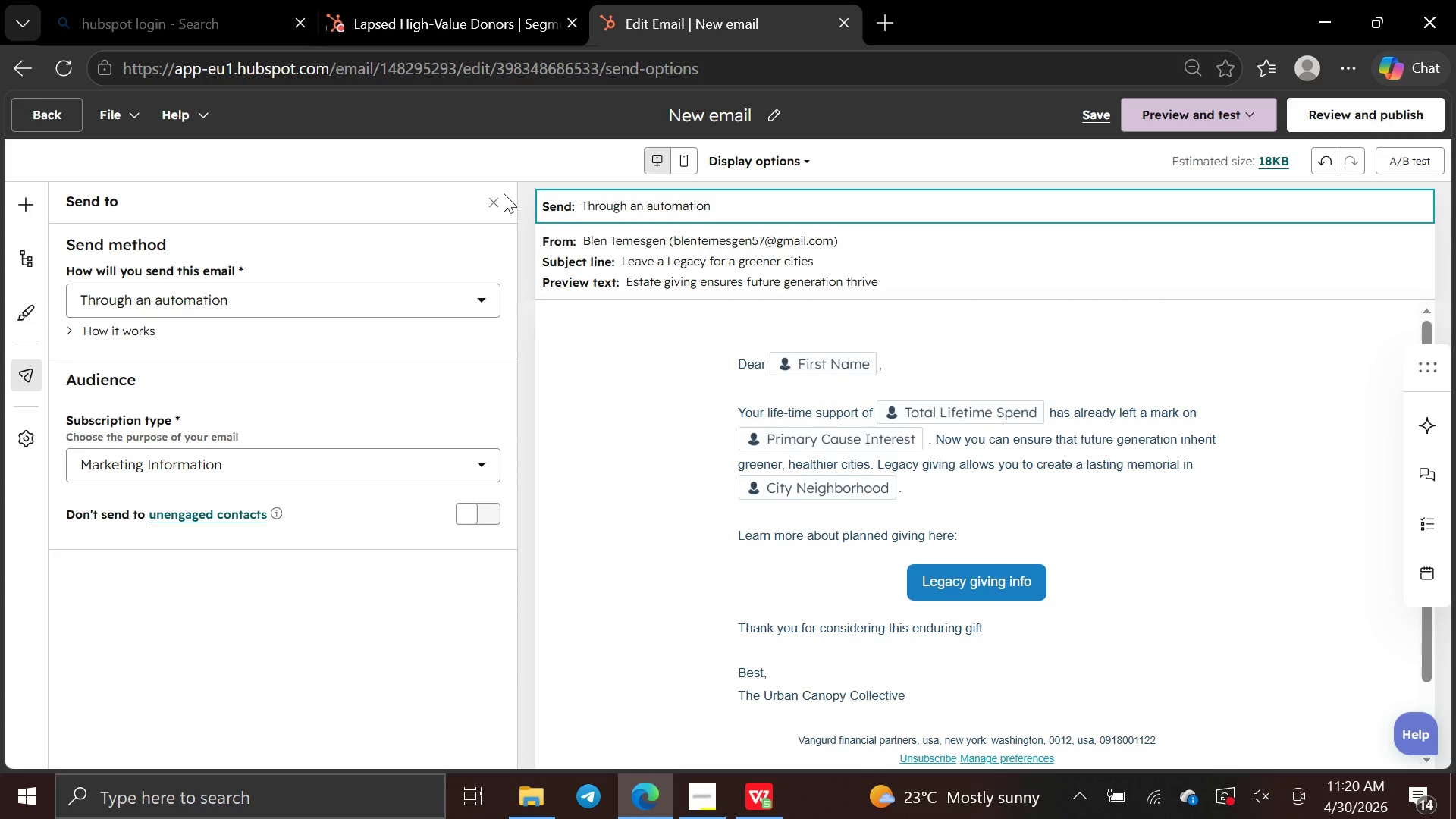 
left_click([504, 193])
 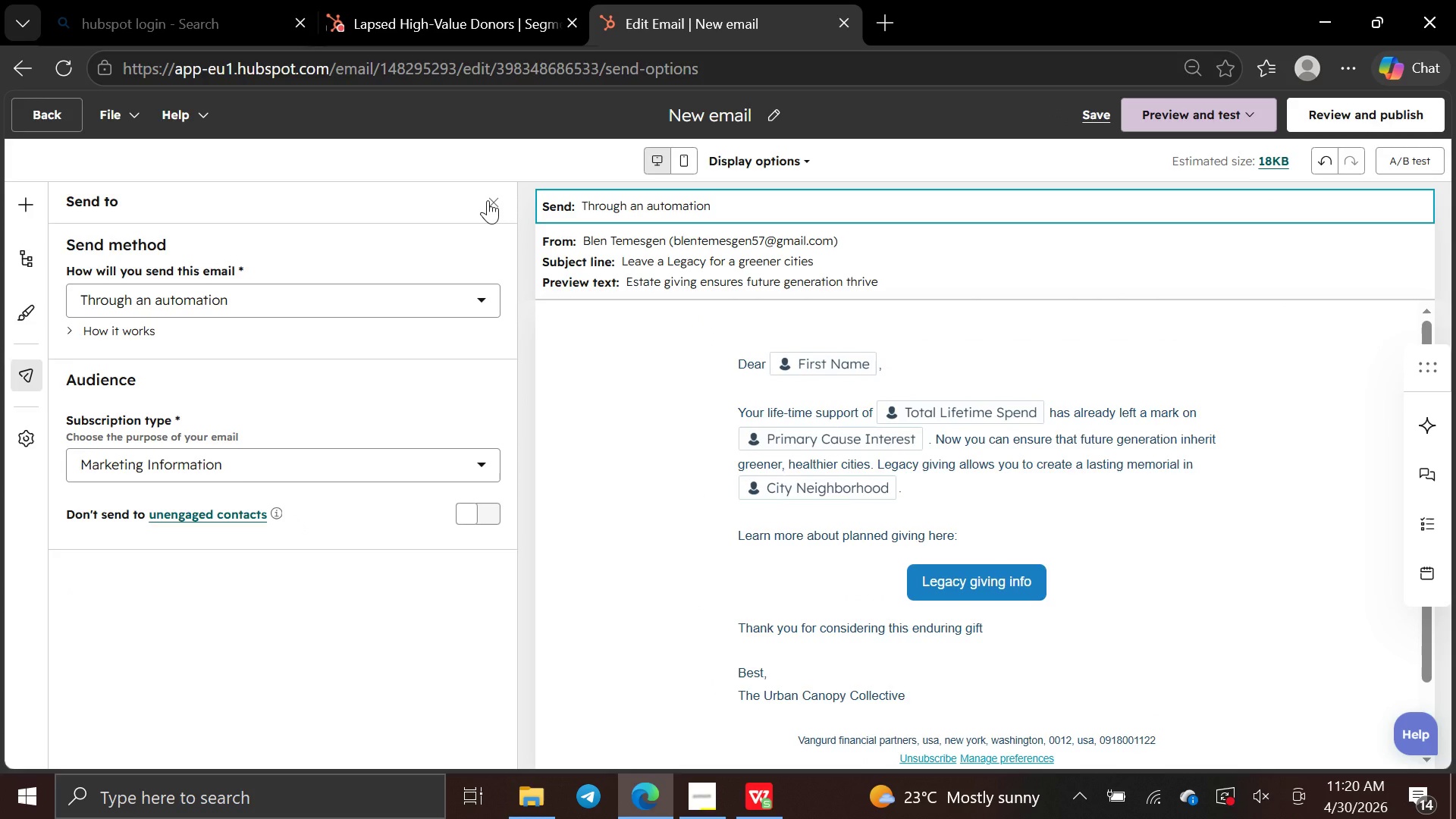 
left_click([488, 200])
 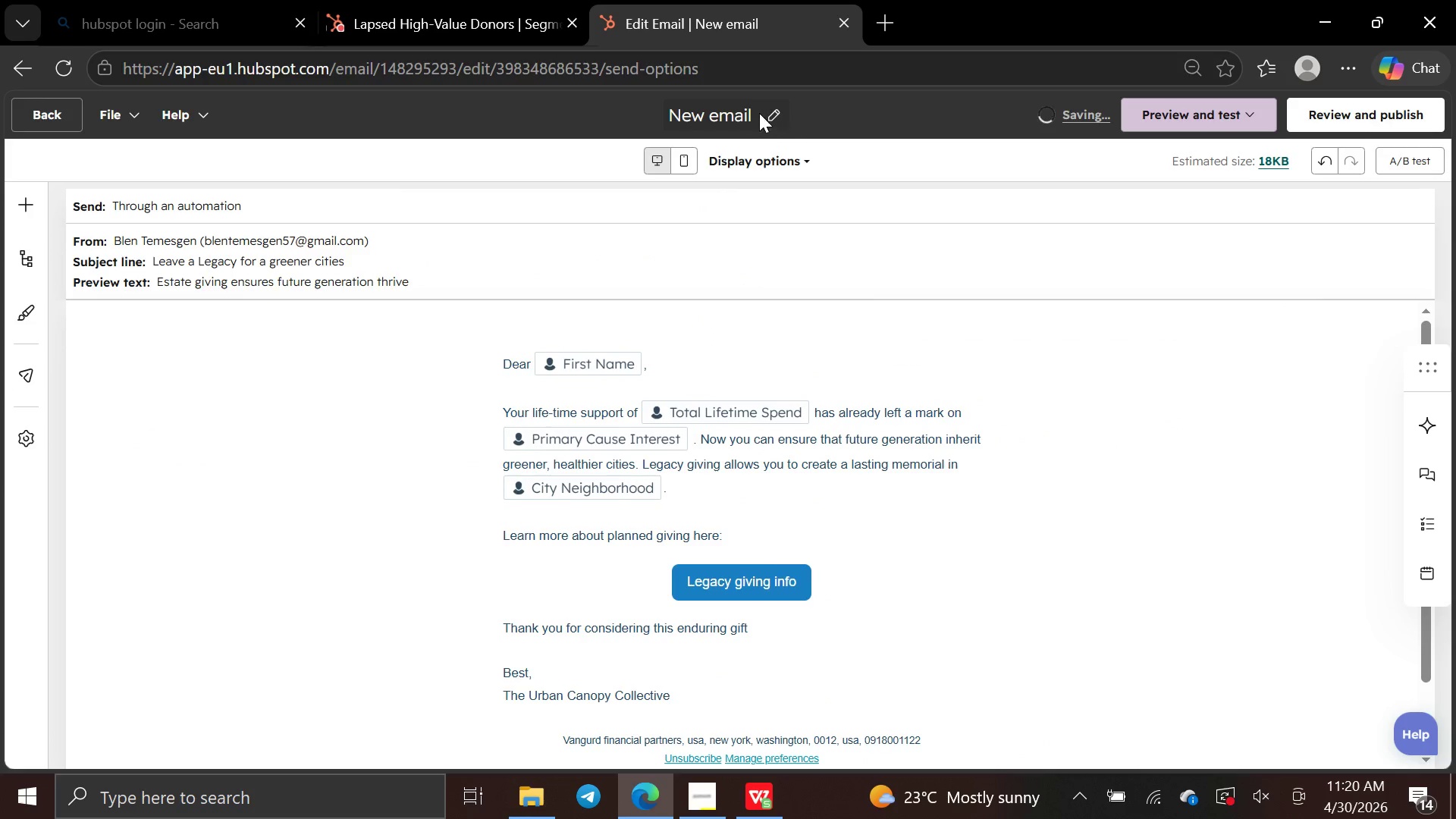 
left_click([759, 113])
 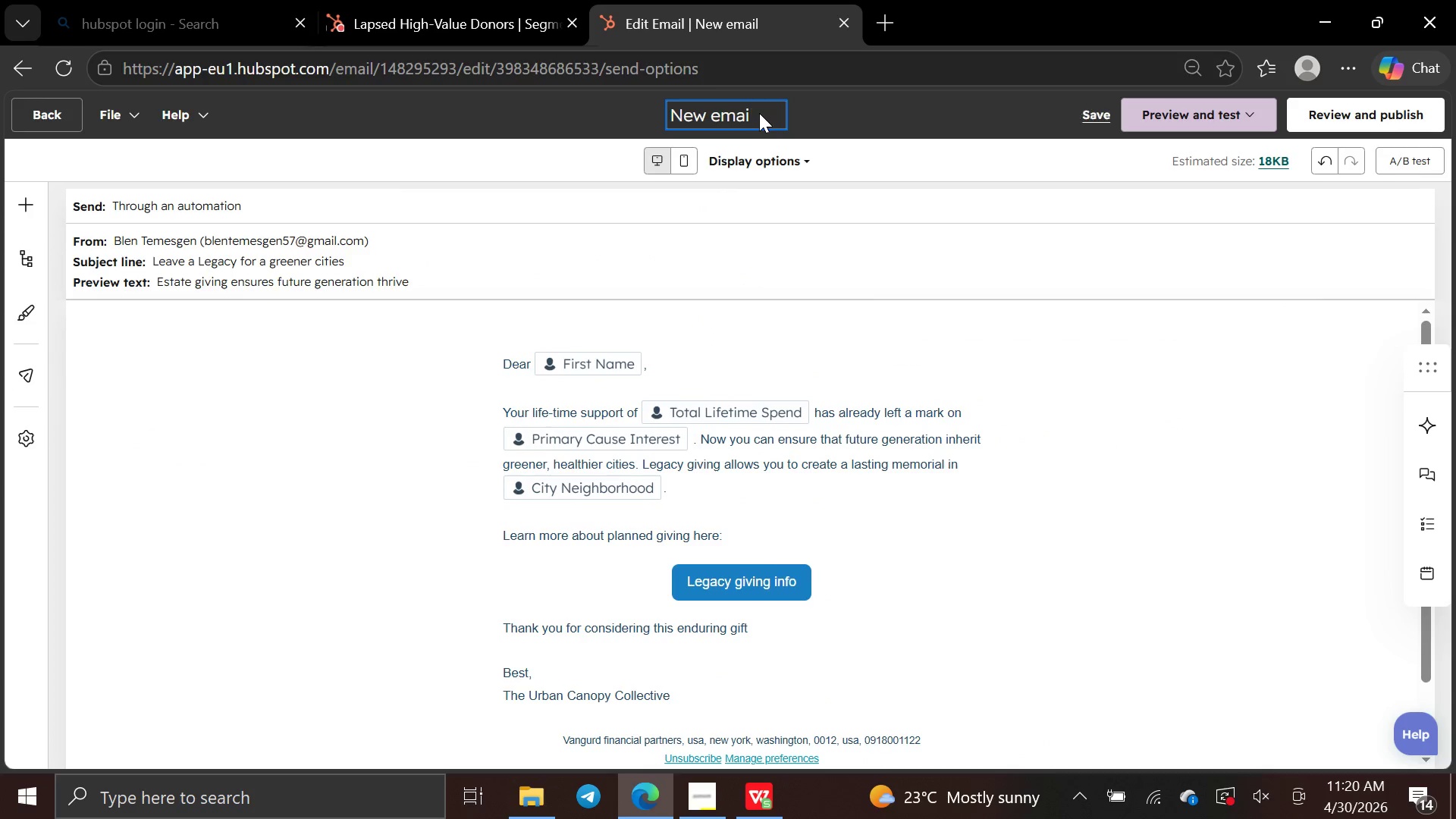 
hold_key(key=Backspace, duration=0.86)
 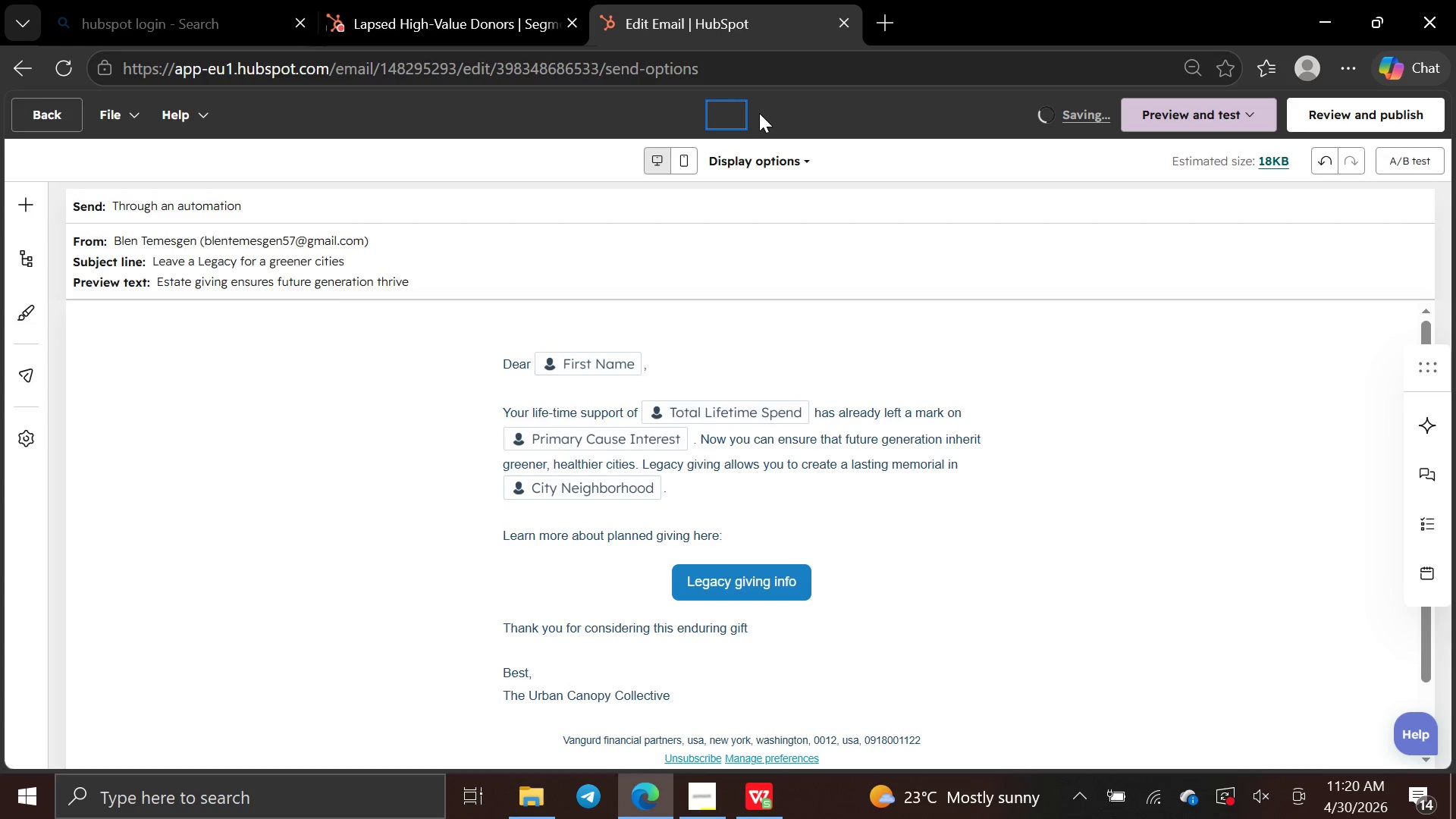 
wait(8.27)
 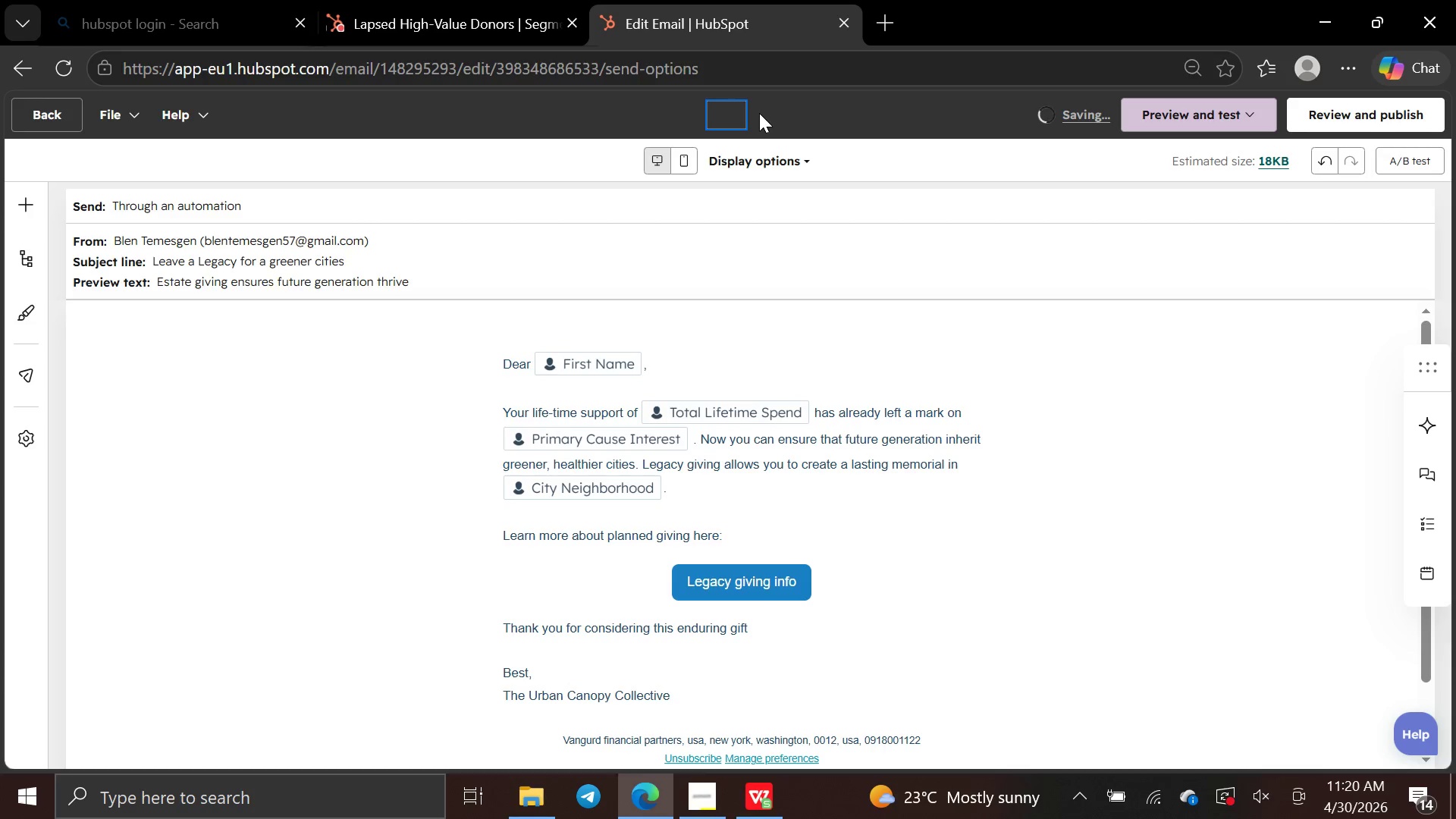 
type(Legacy Giving)
 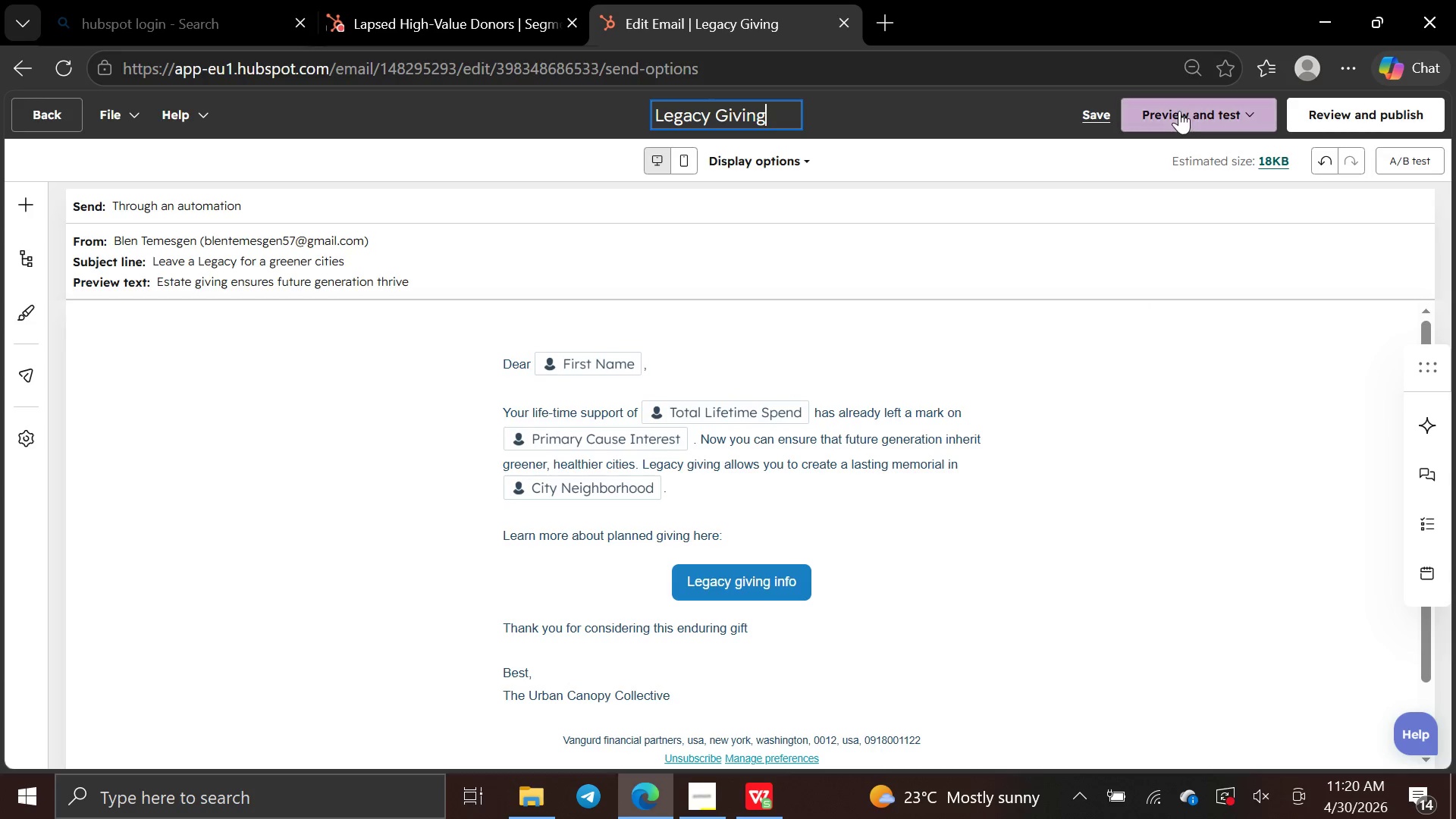 
left_click([1179, 106])
 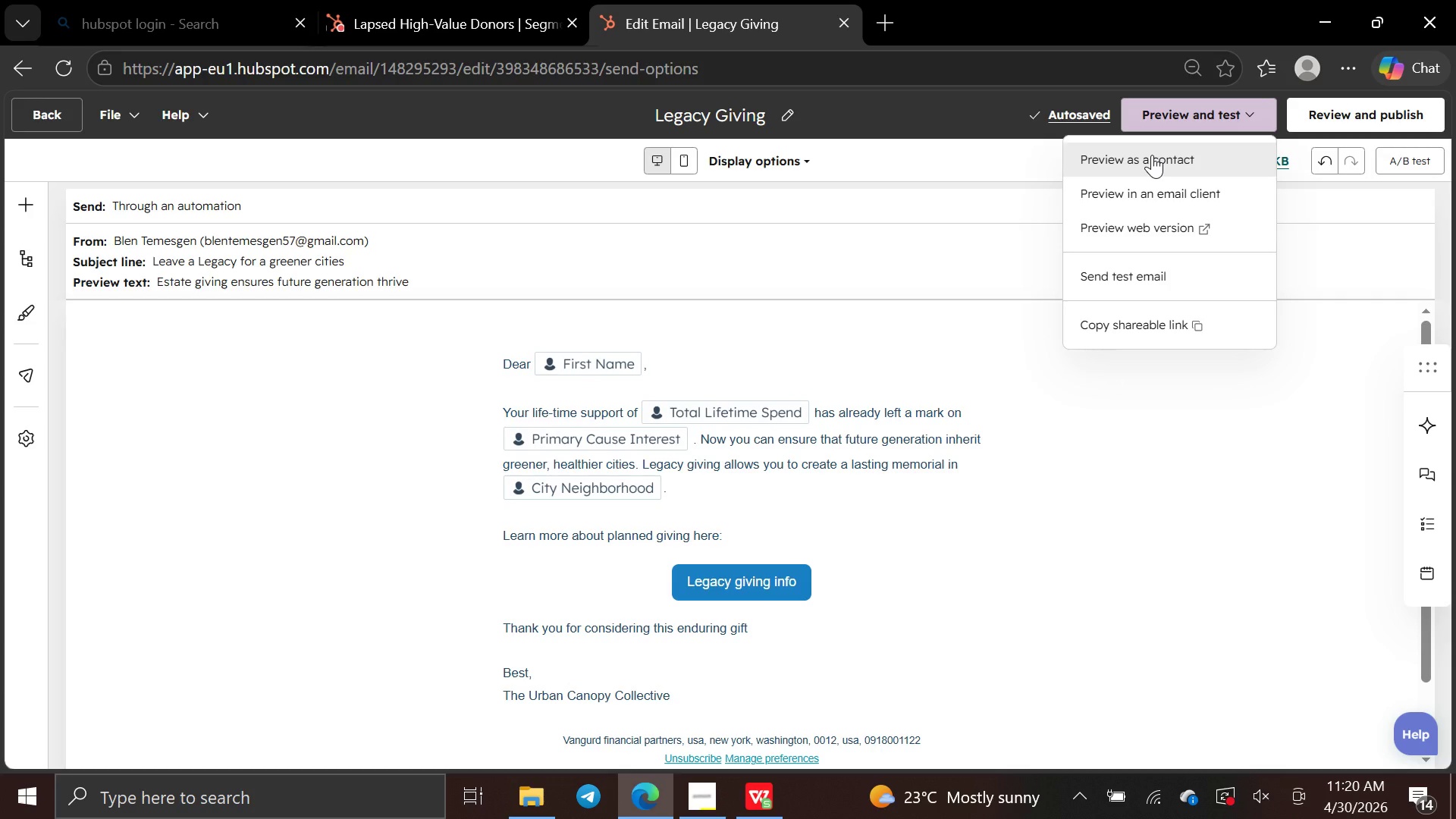 
left_click([1152, 155])
 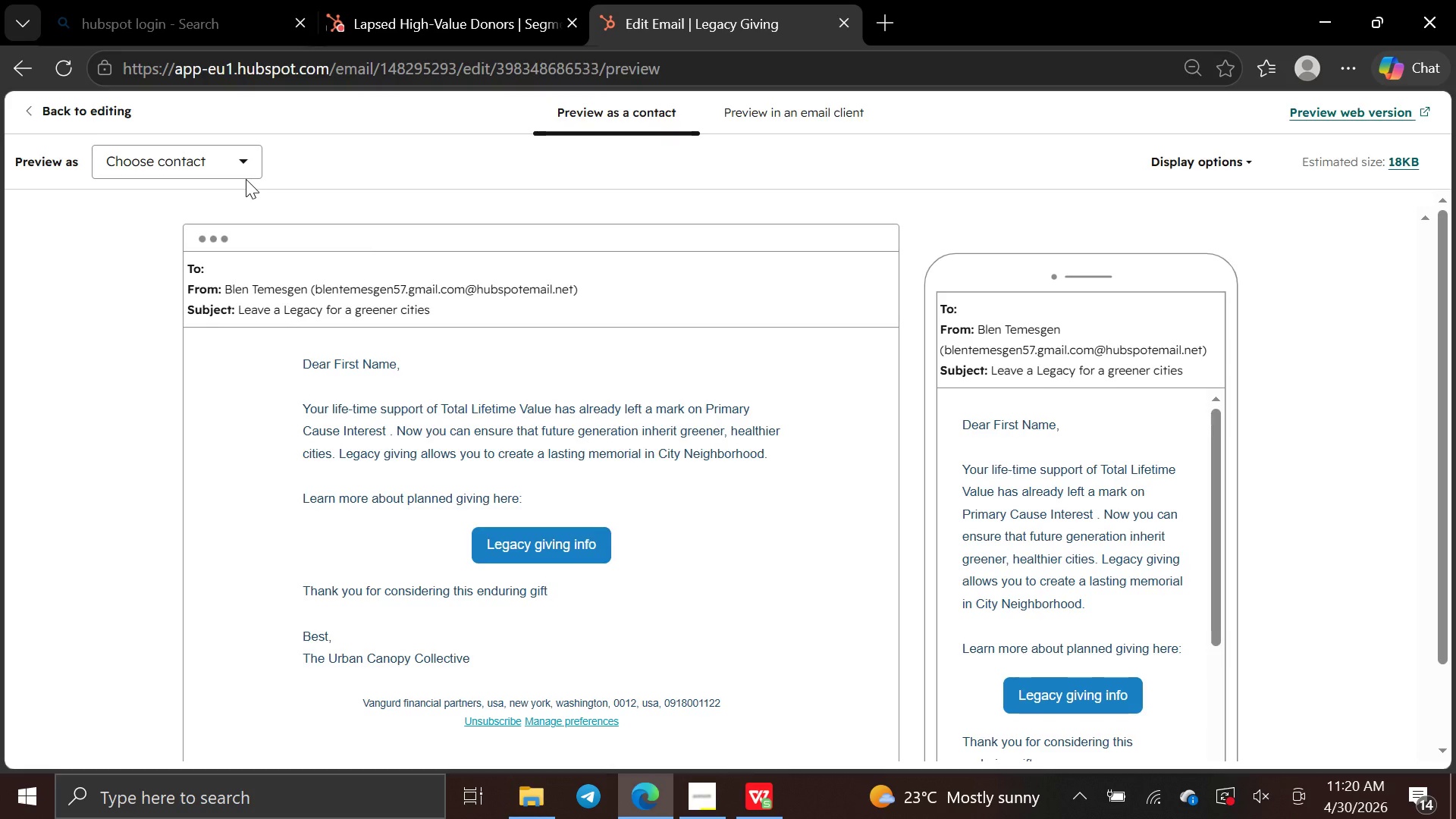 
wait(9.86)
 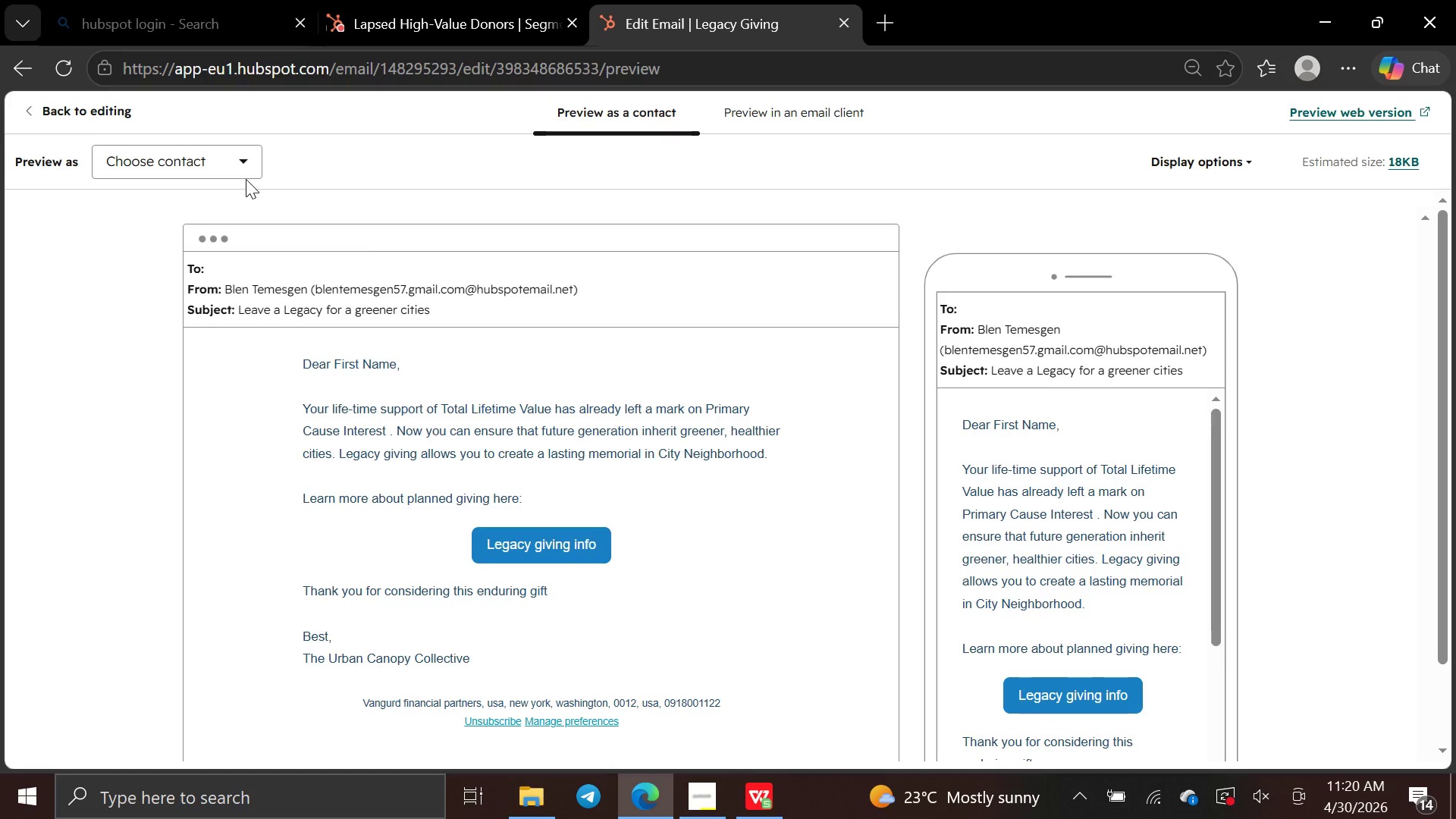 
left_click([244, 169])
 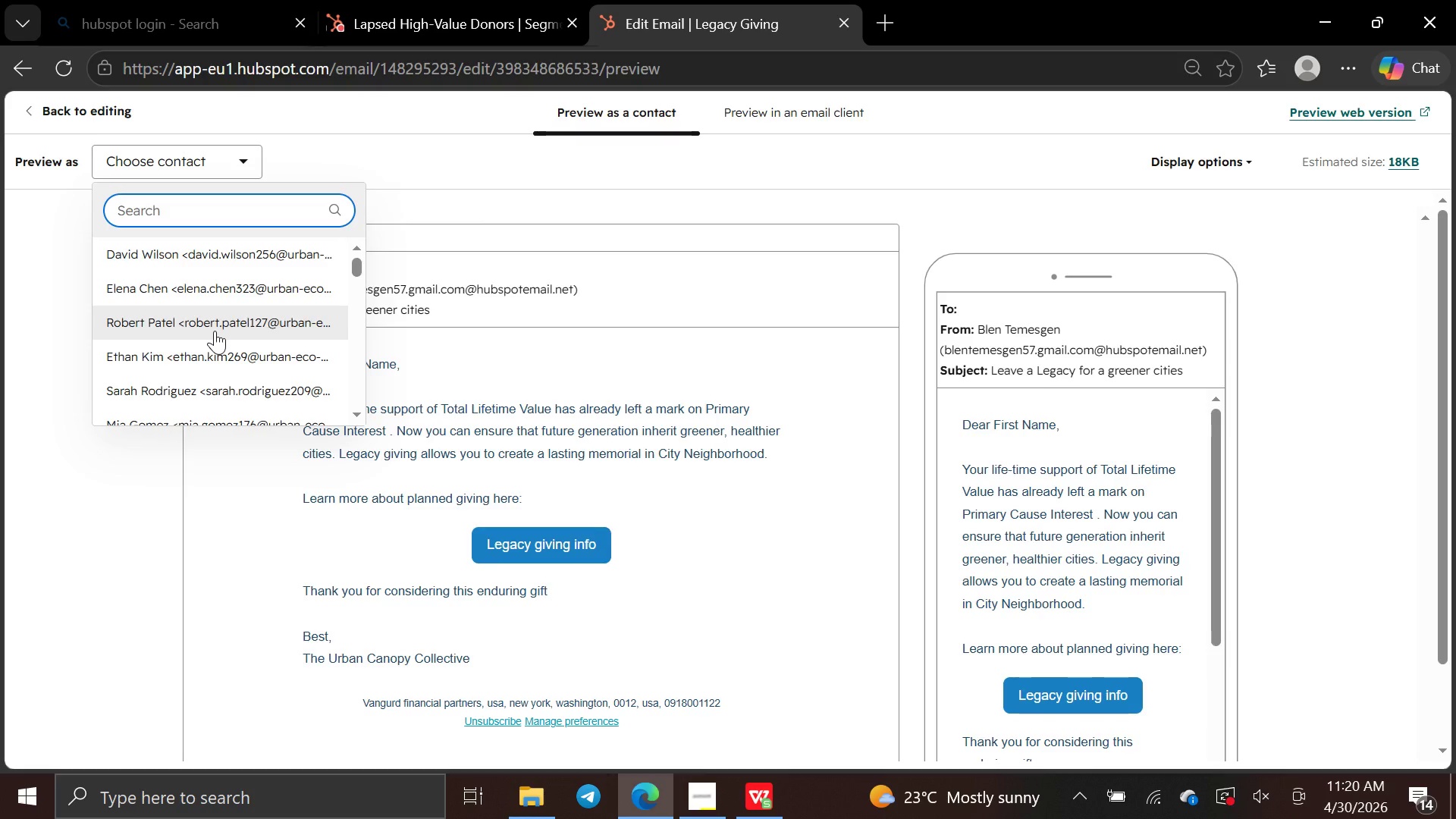 
left_click([215, 331])
 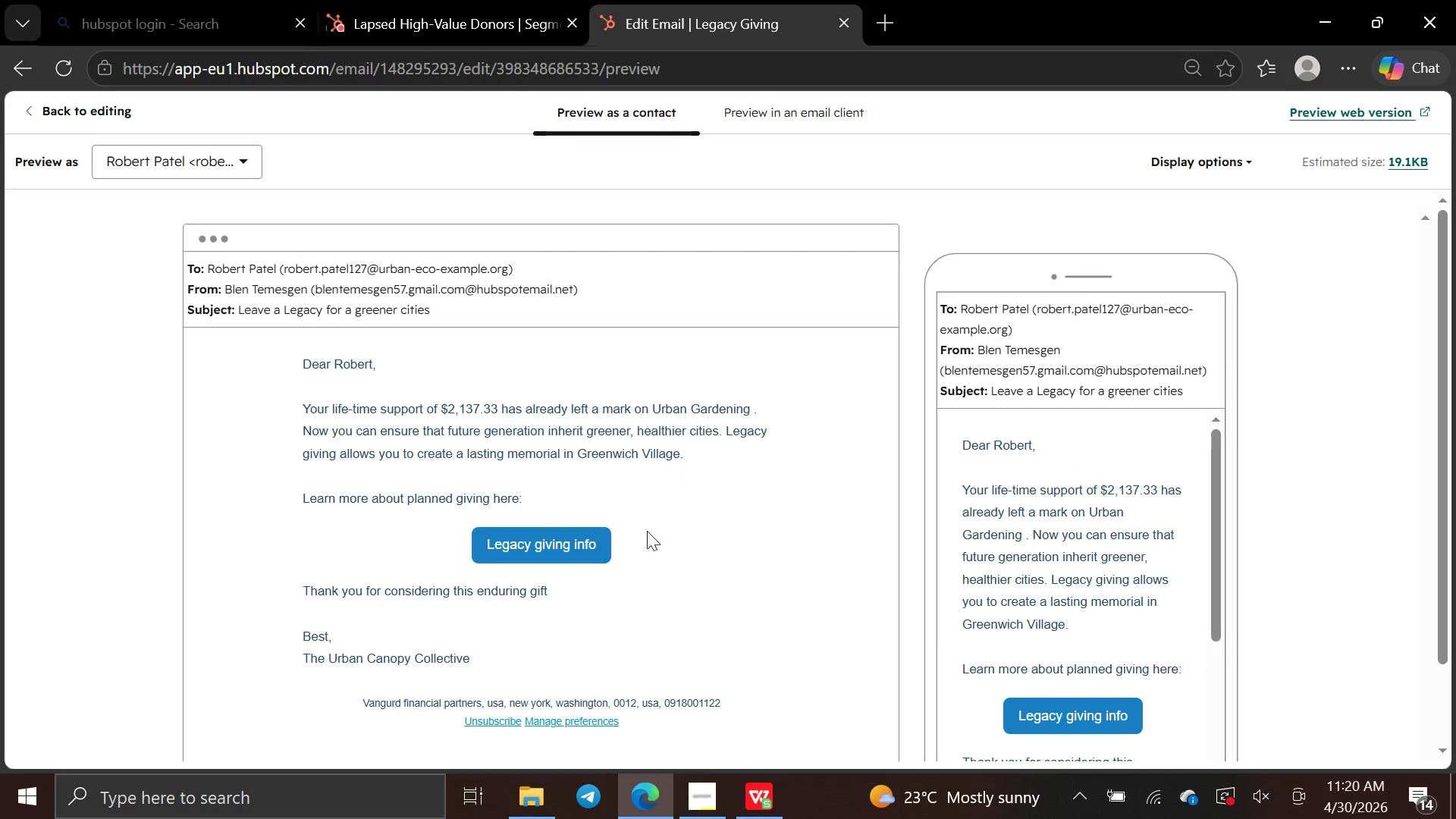 
mouse_move([1068, 506])
 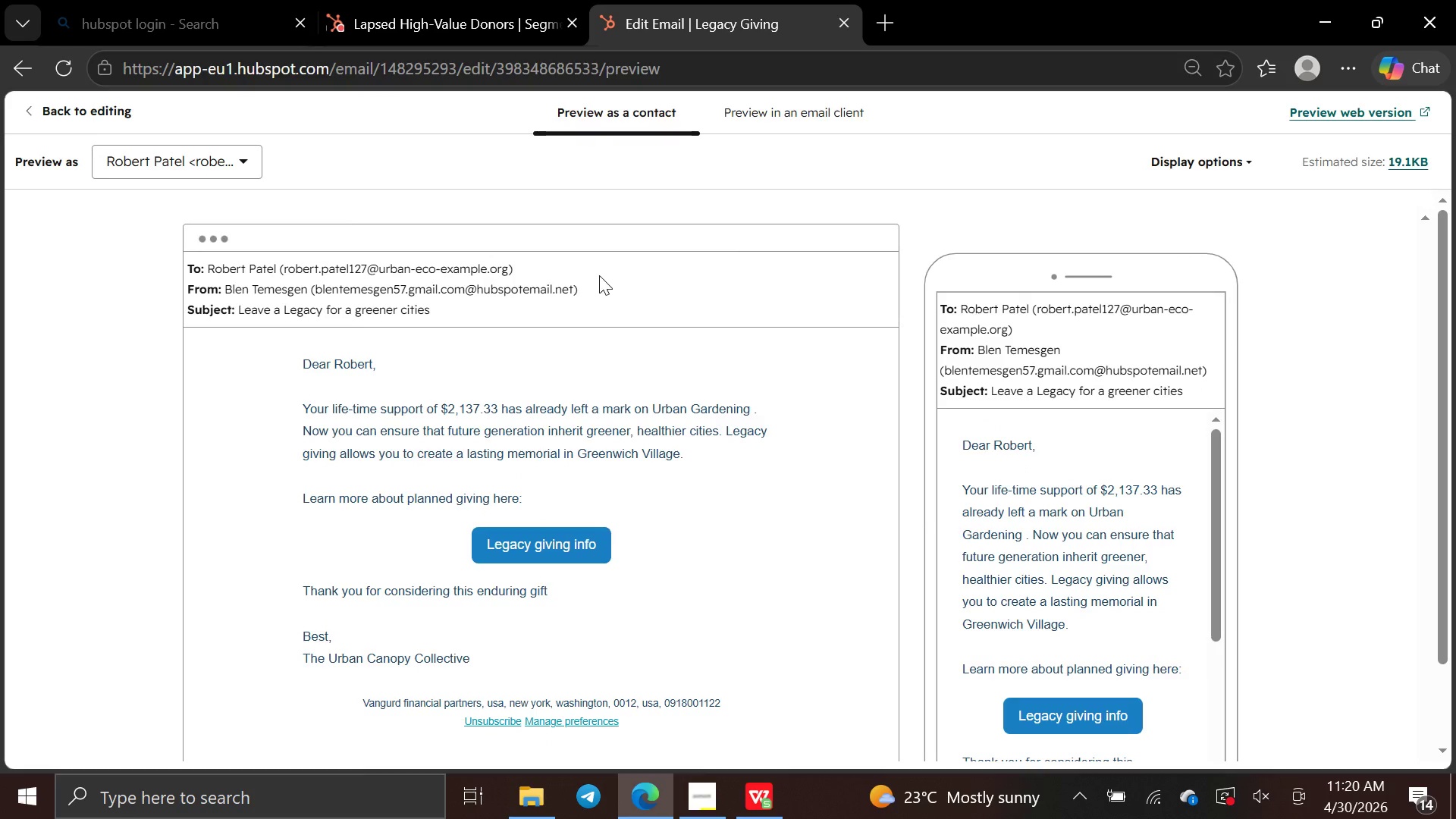 
left_click([113, 109])
 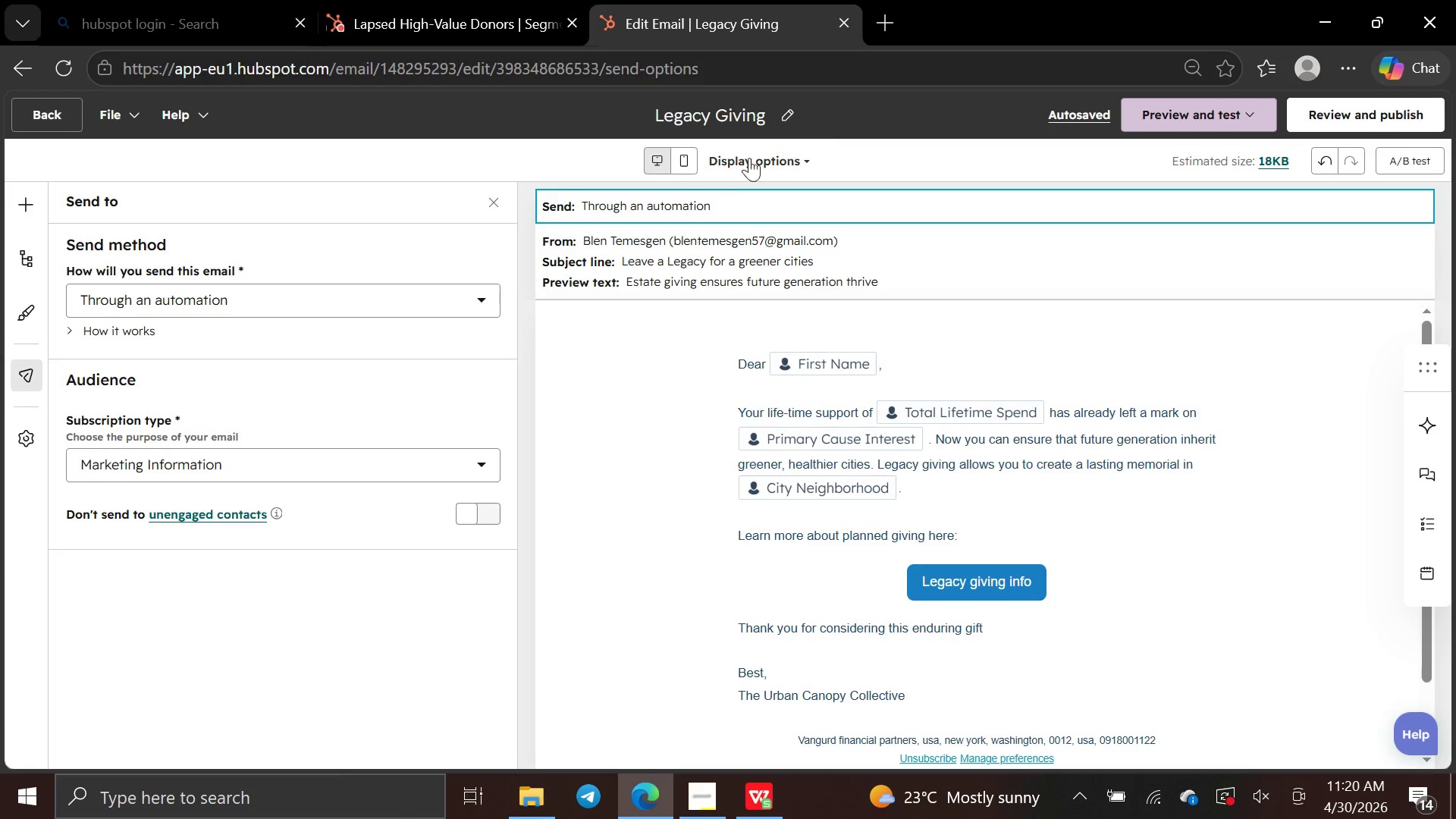 
left_click([688, 159])
 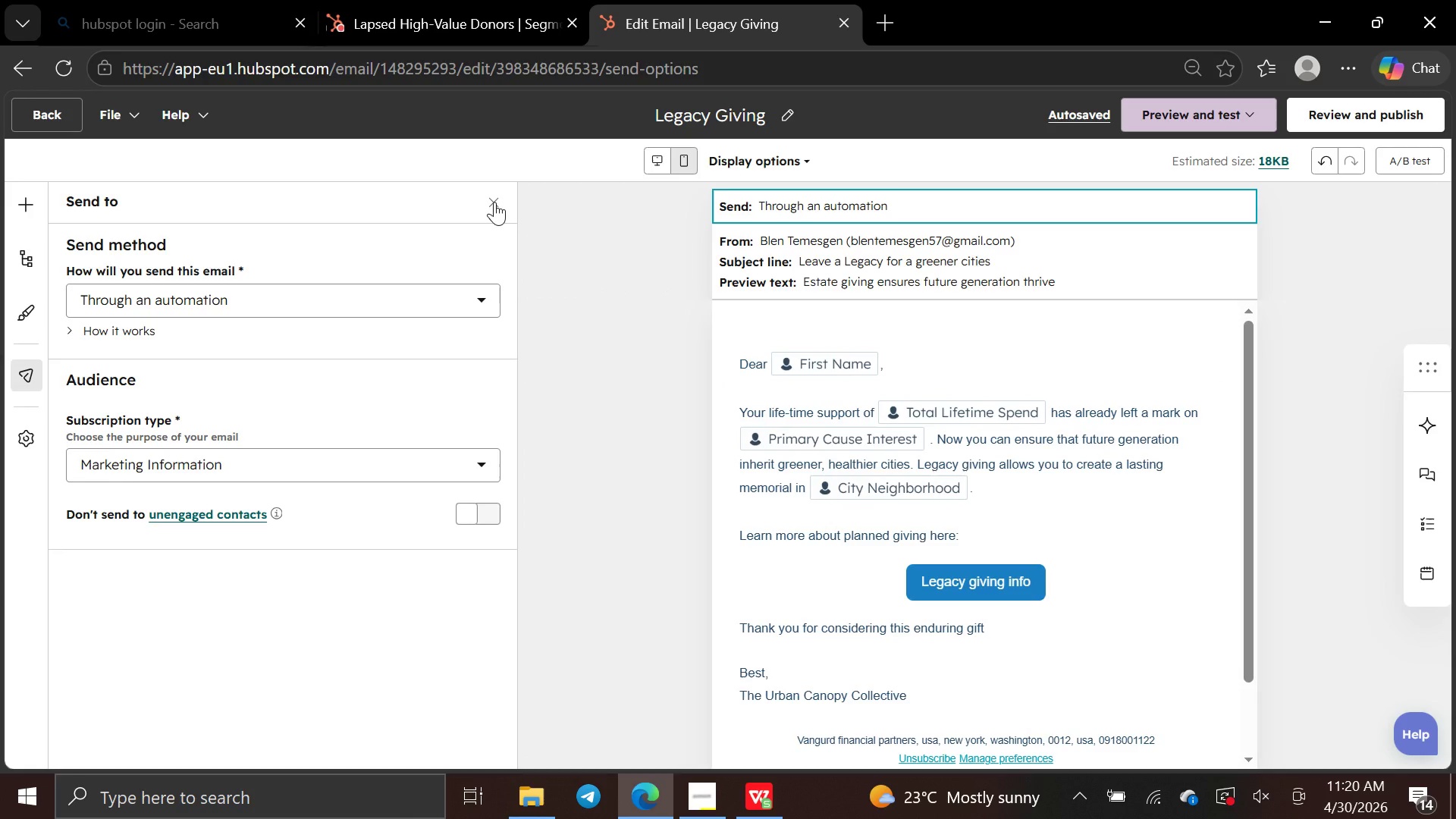 
left_click([494, 202])
 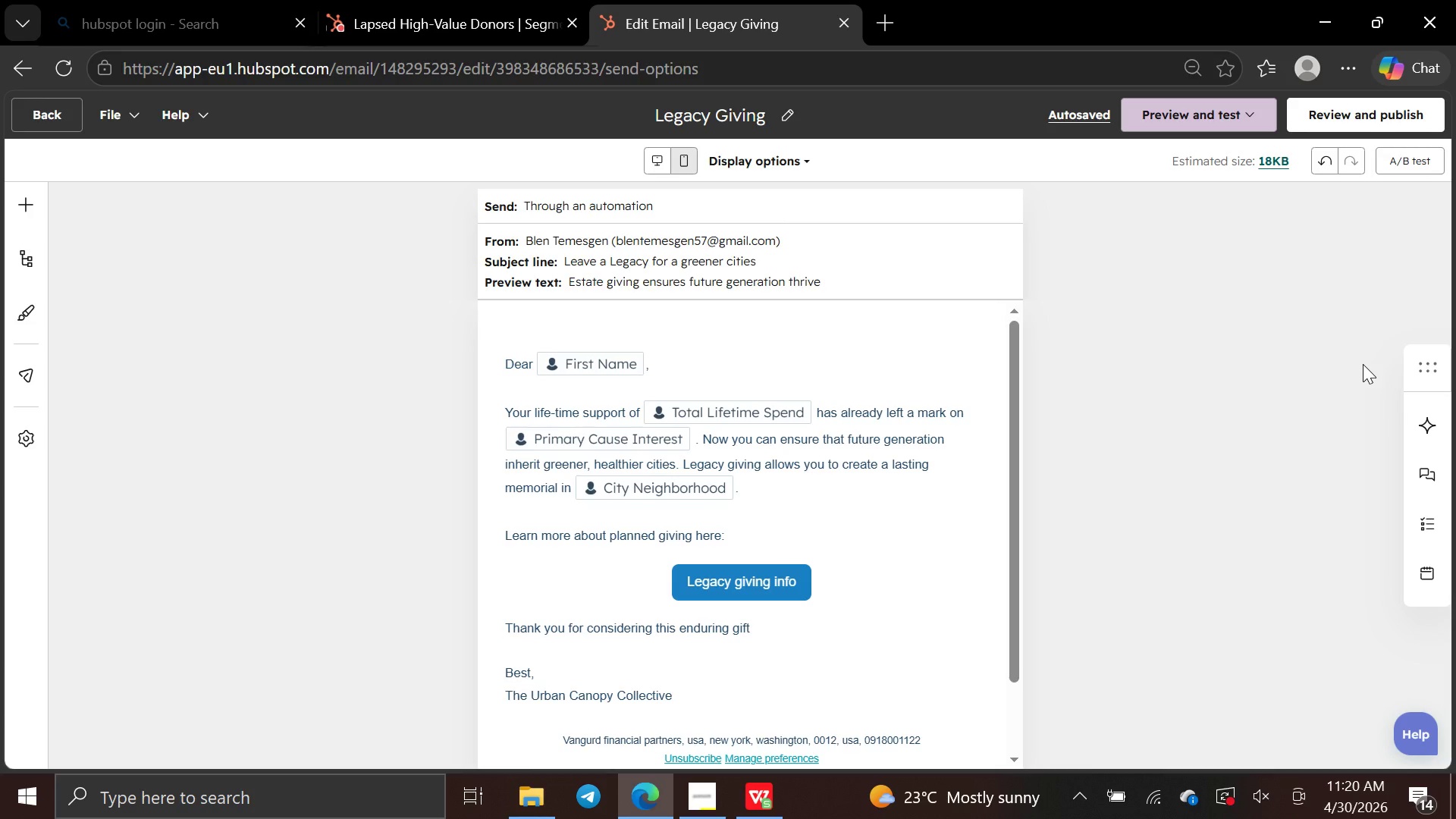 
key(PrintScreen)
 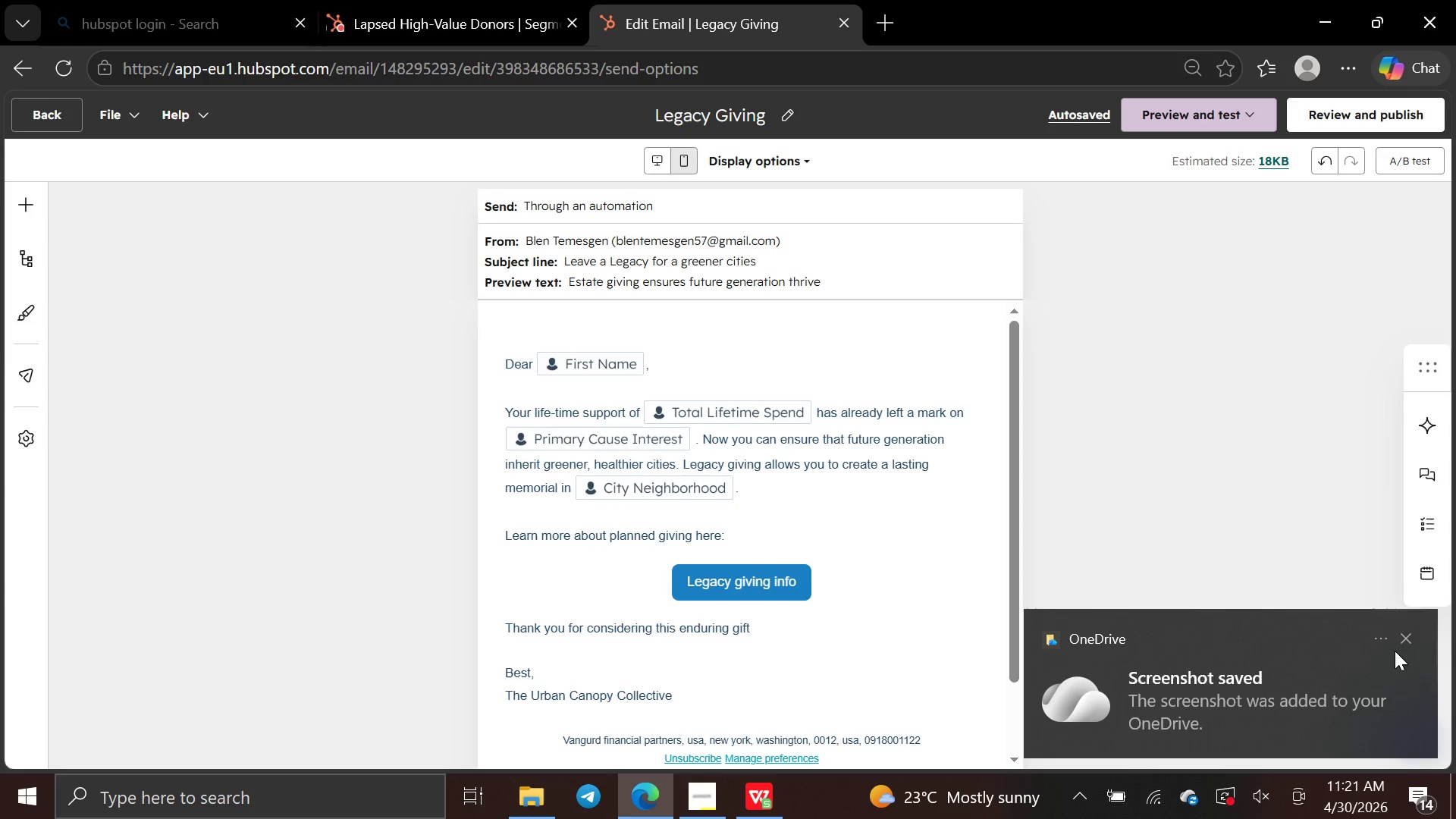 
left_click([1407, 639])
 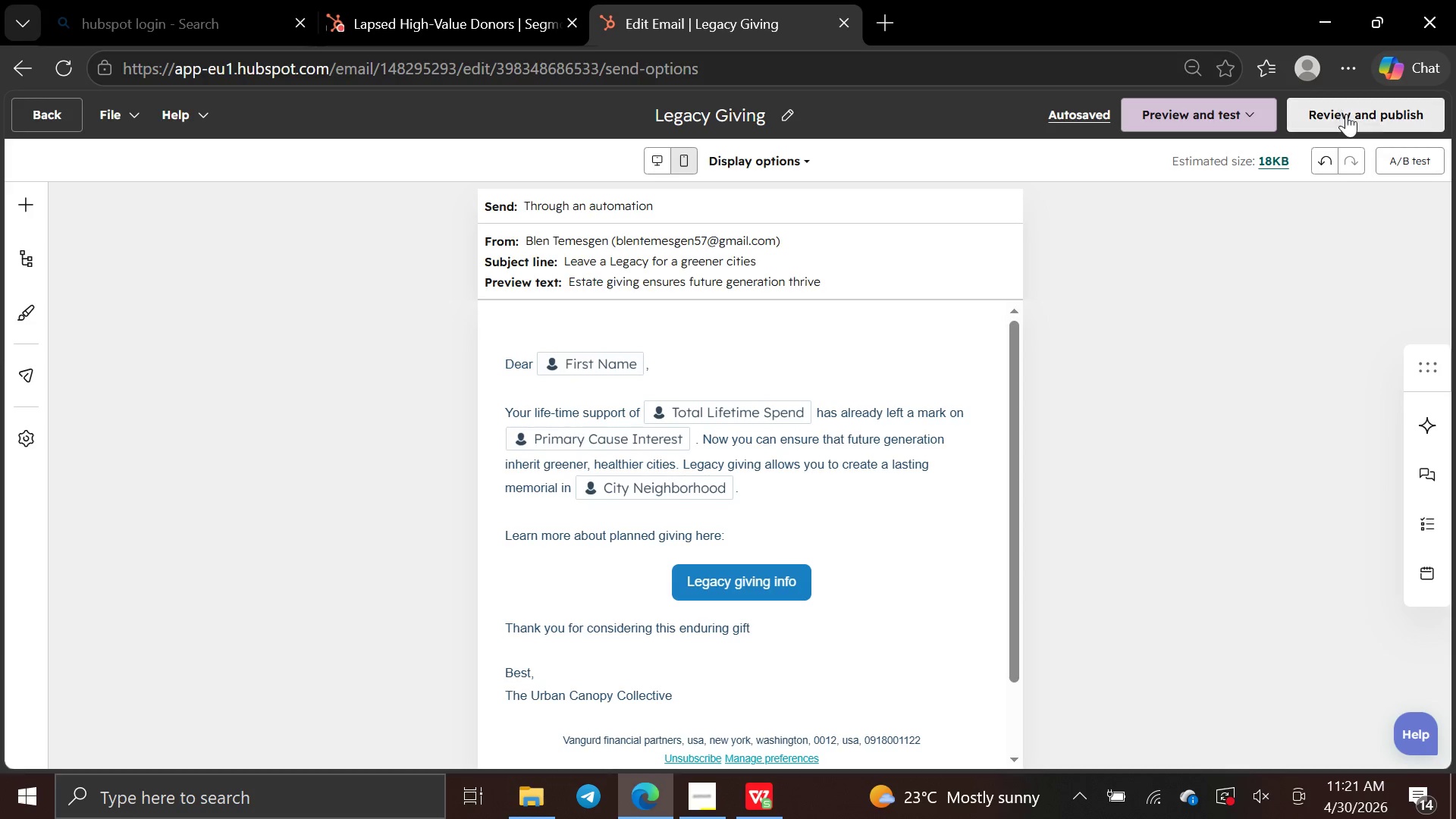 
left_click([1346, 112])
 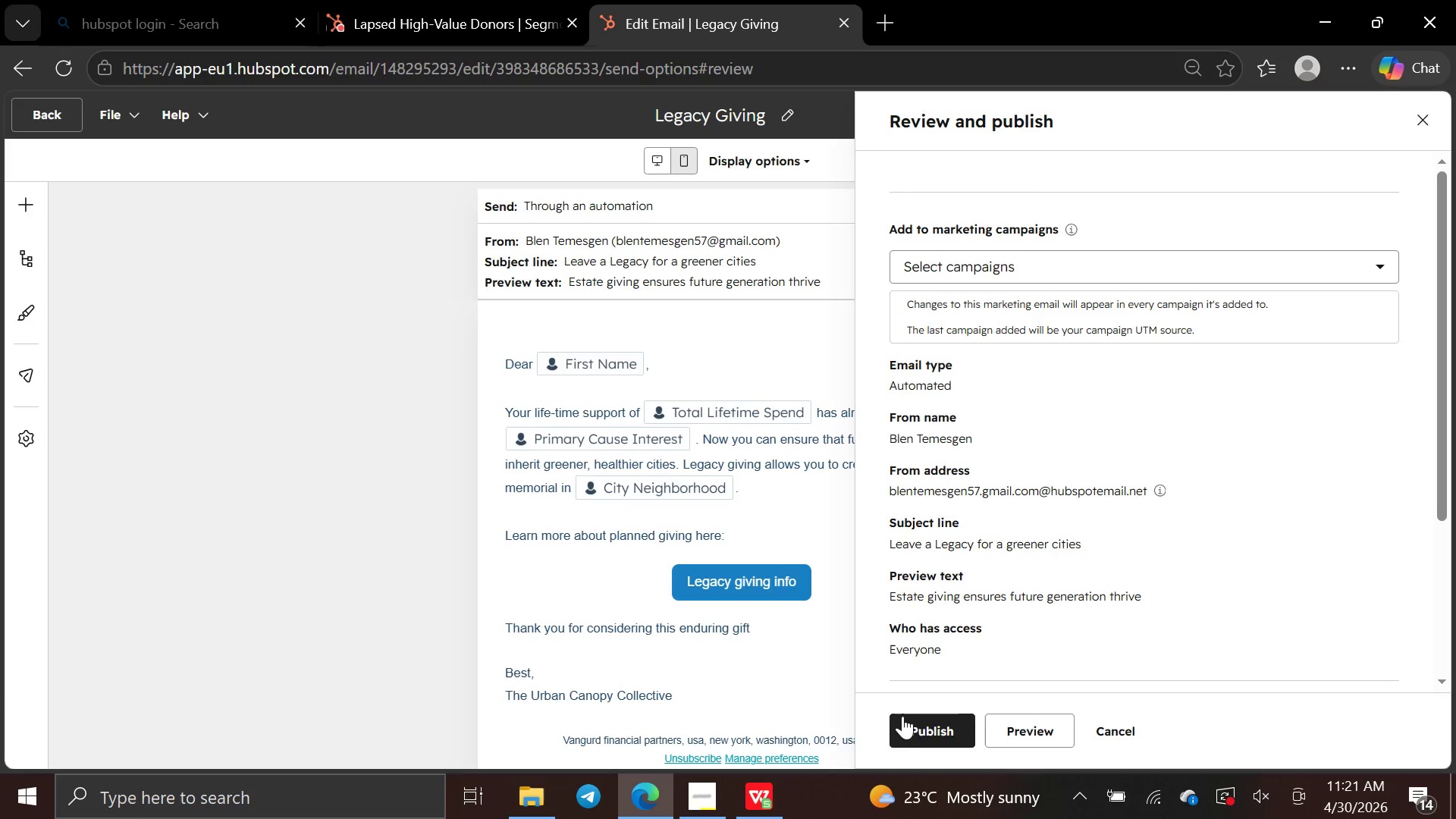 
left_click([906, 723])
 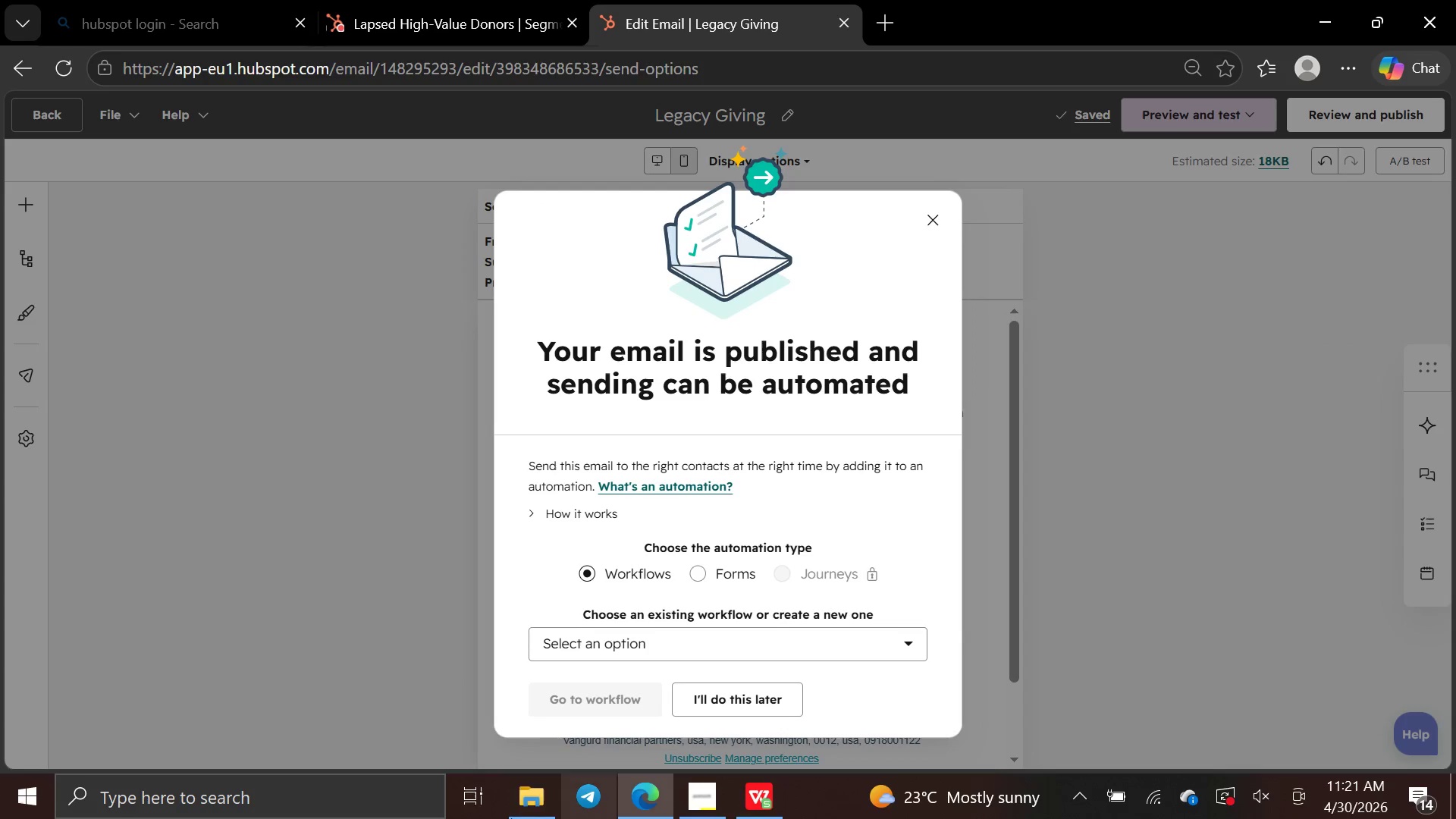 
wait(6.22)
 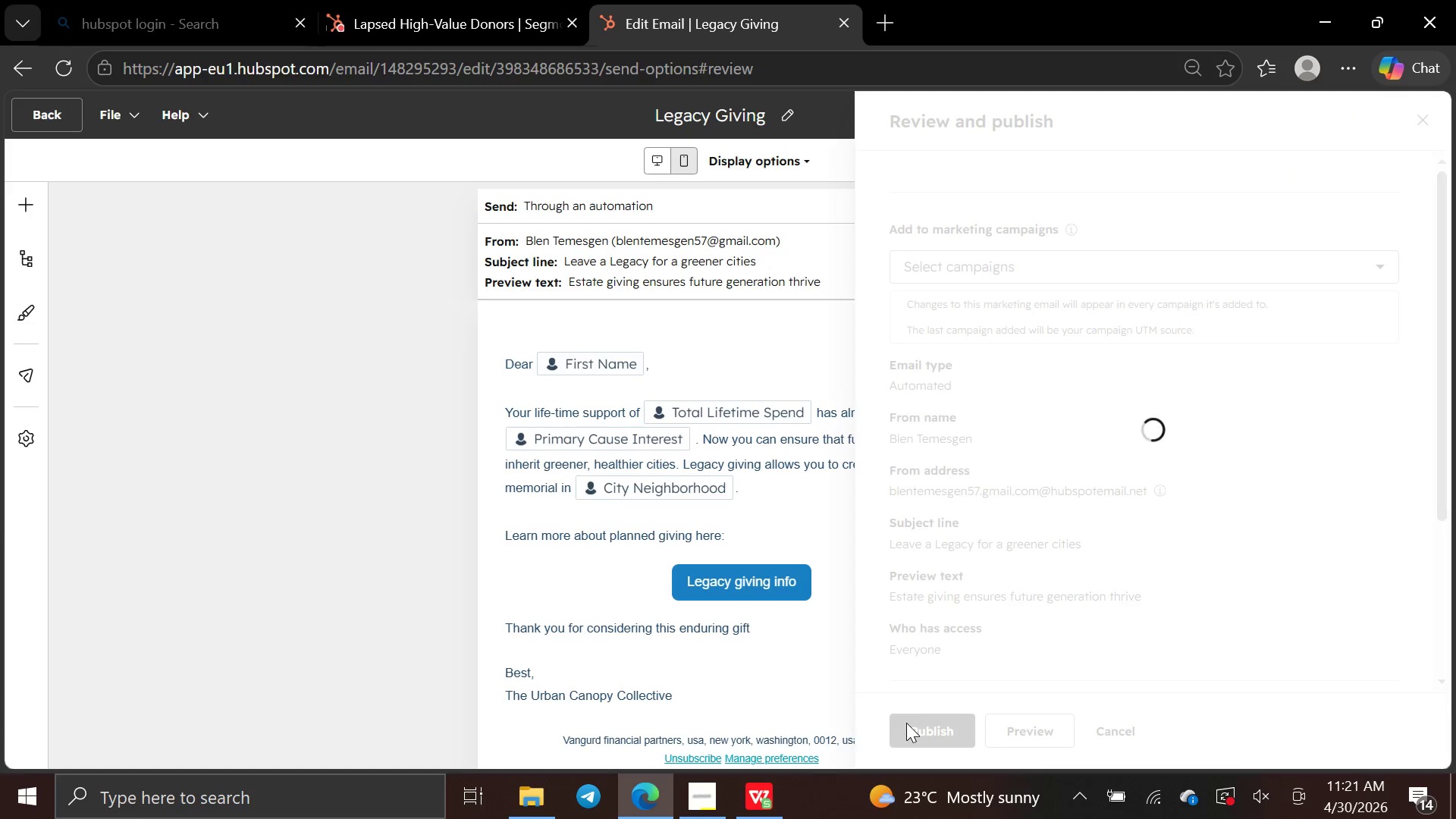 
left_click([739, 701])
 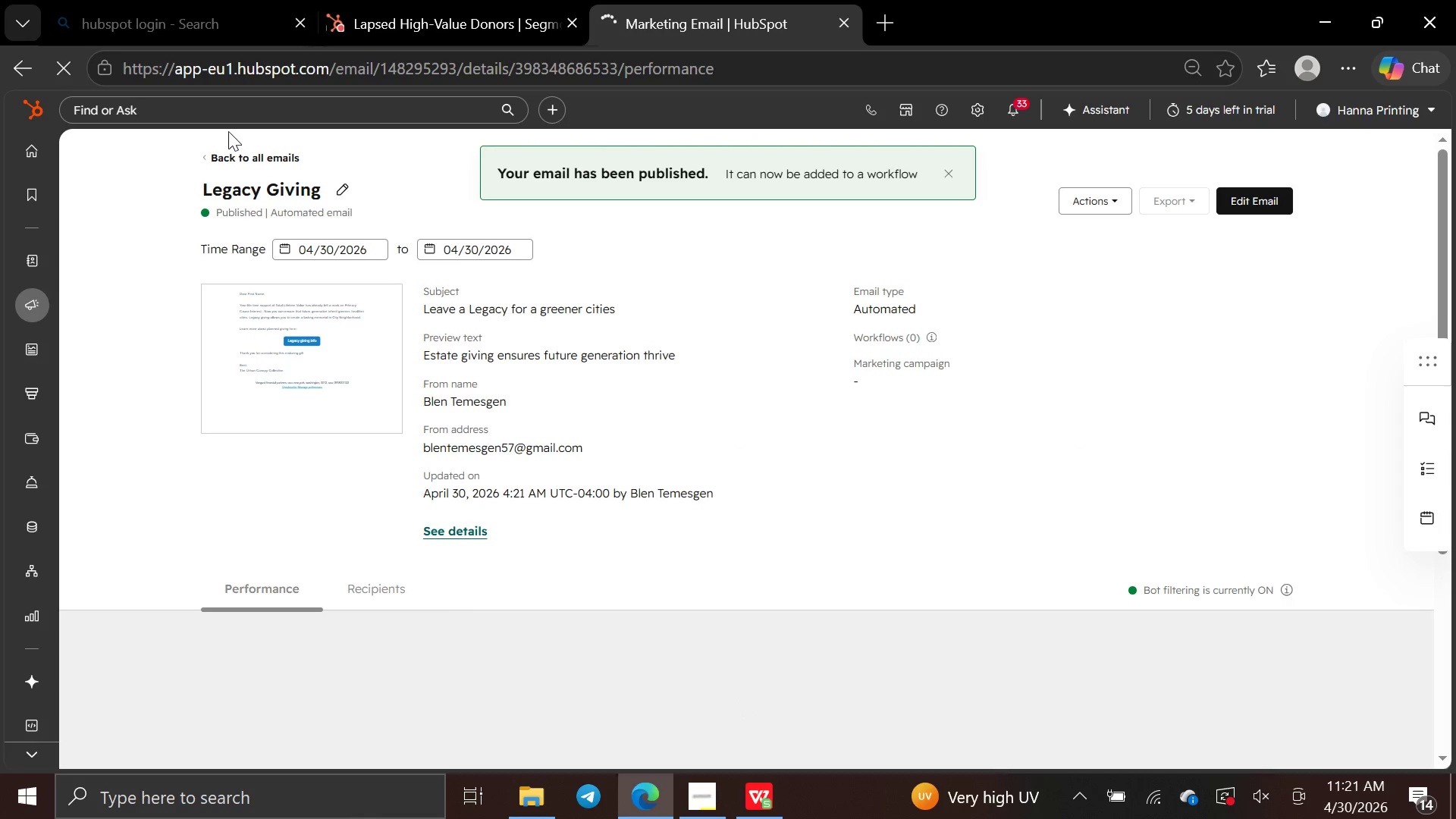 
left_click([228, 158])
 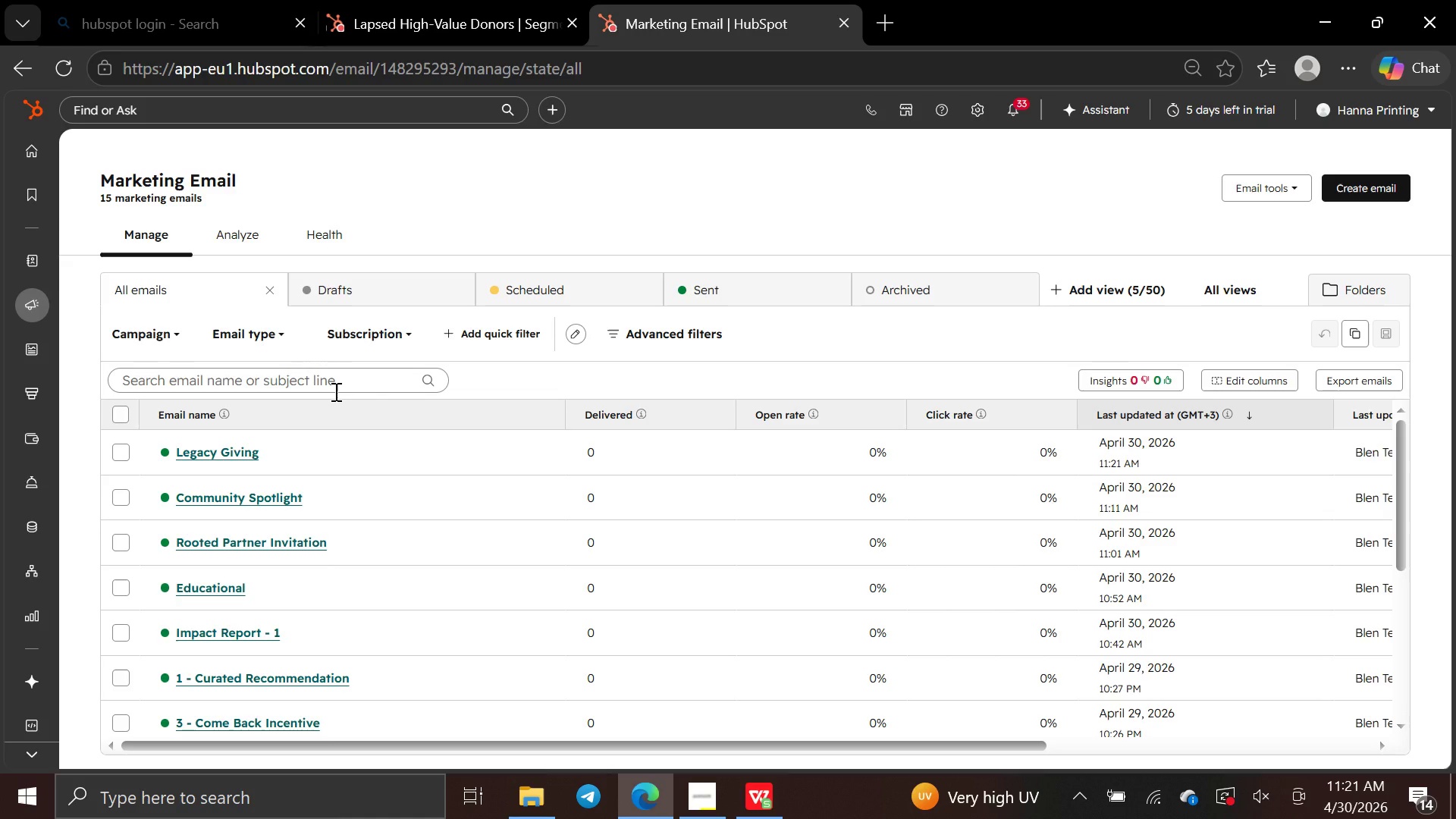 
wait(25.09)
 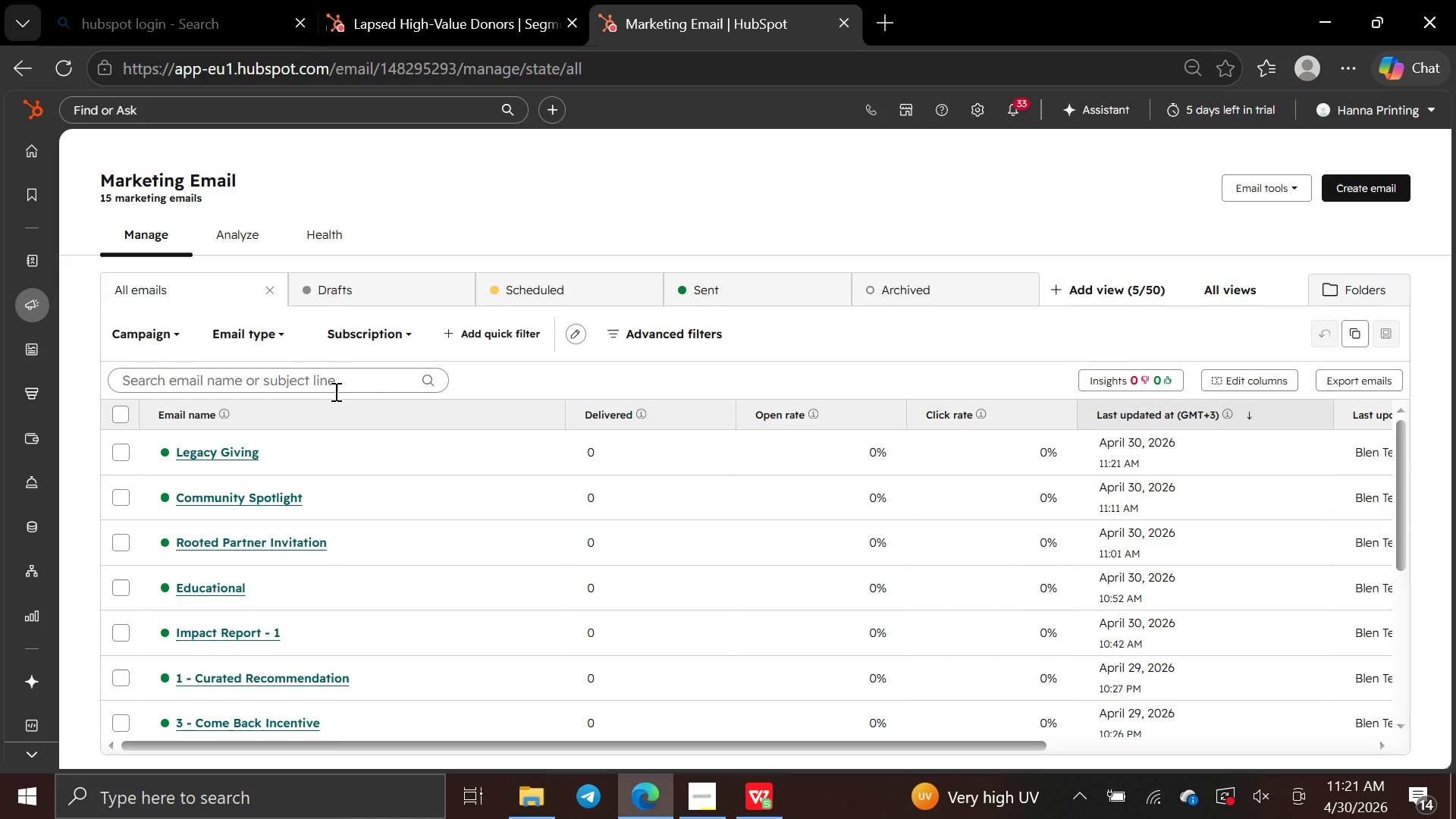 
left_click([109, 602])
 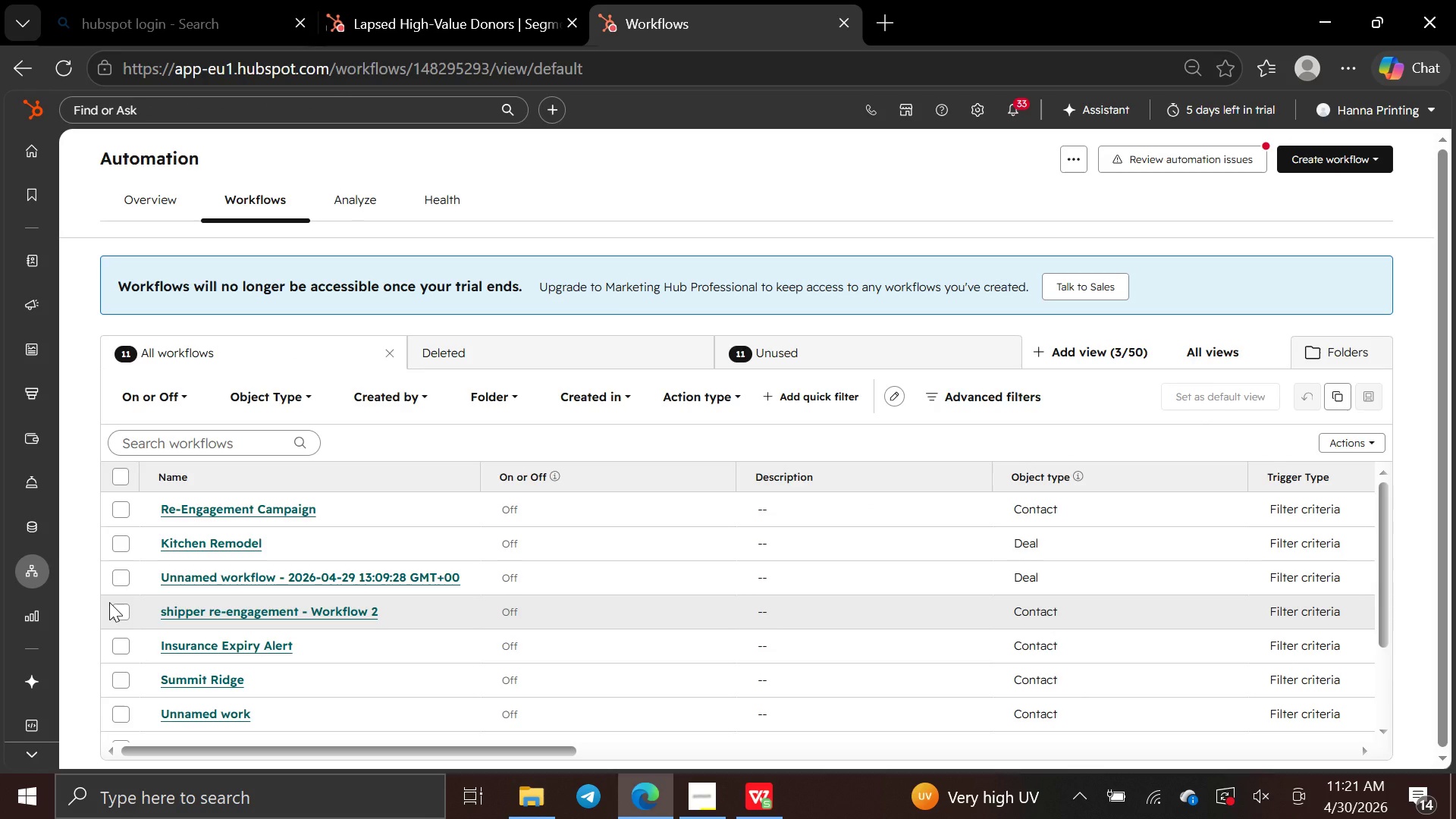 
wait(9.64)
 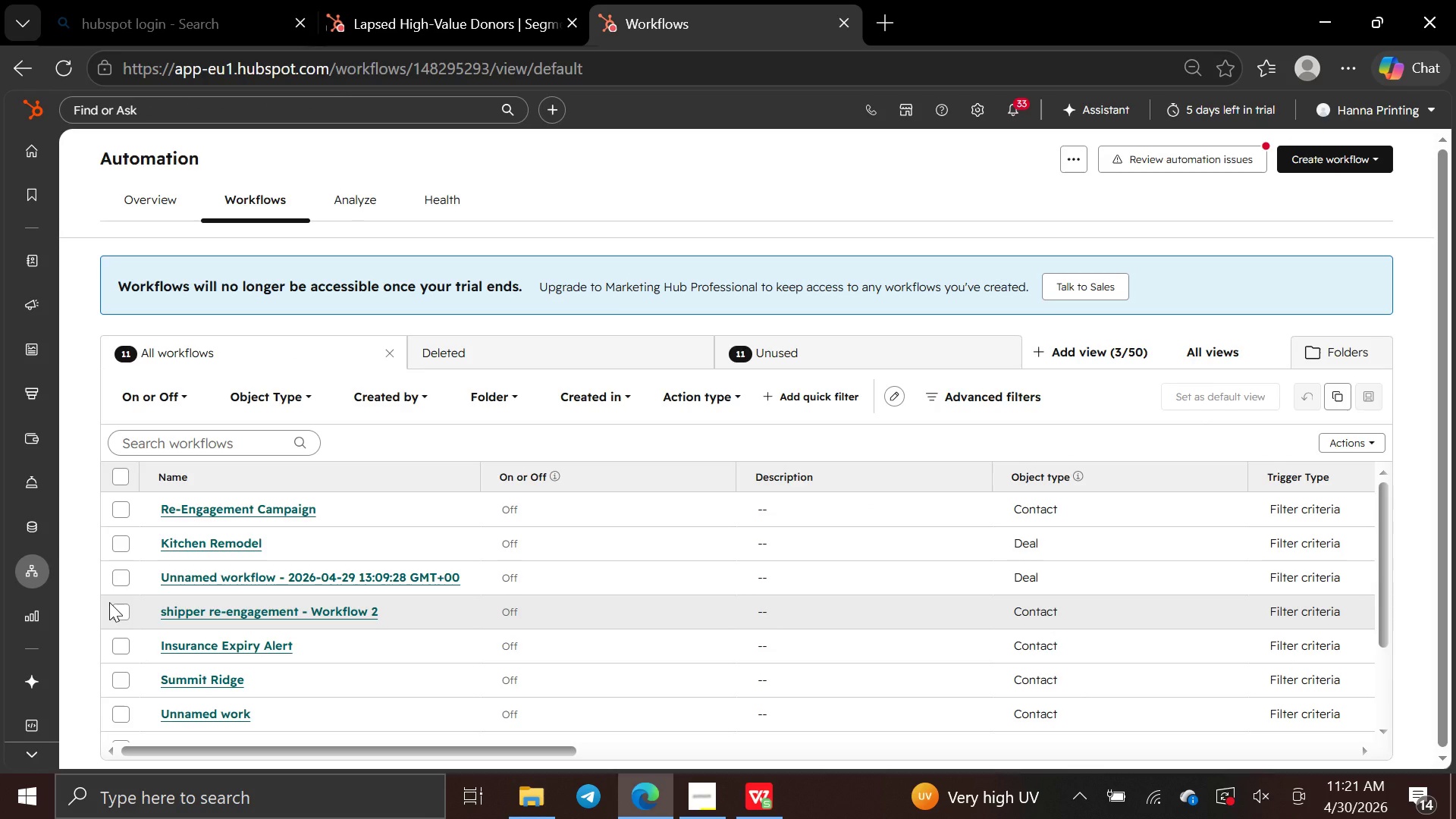 
left_click([1331, 153])
 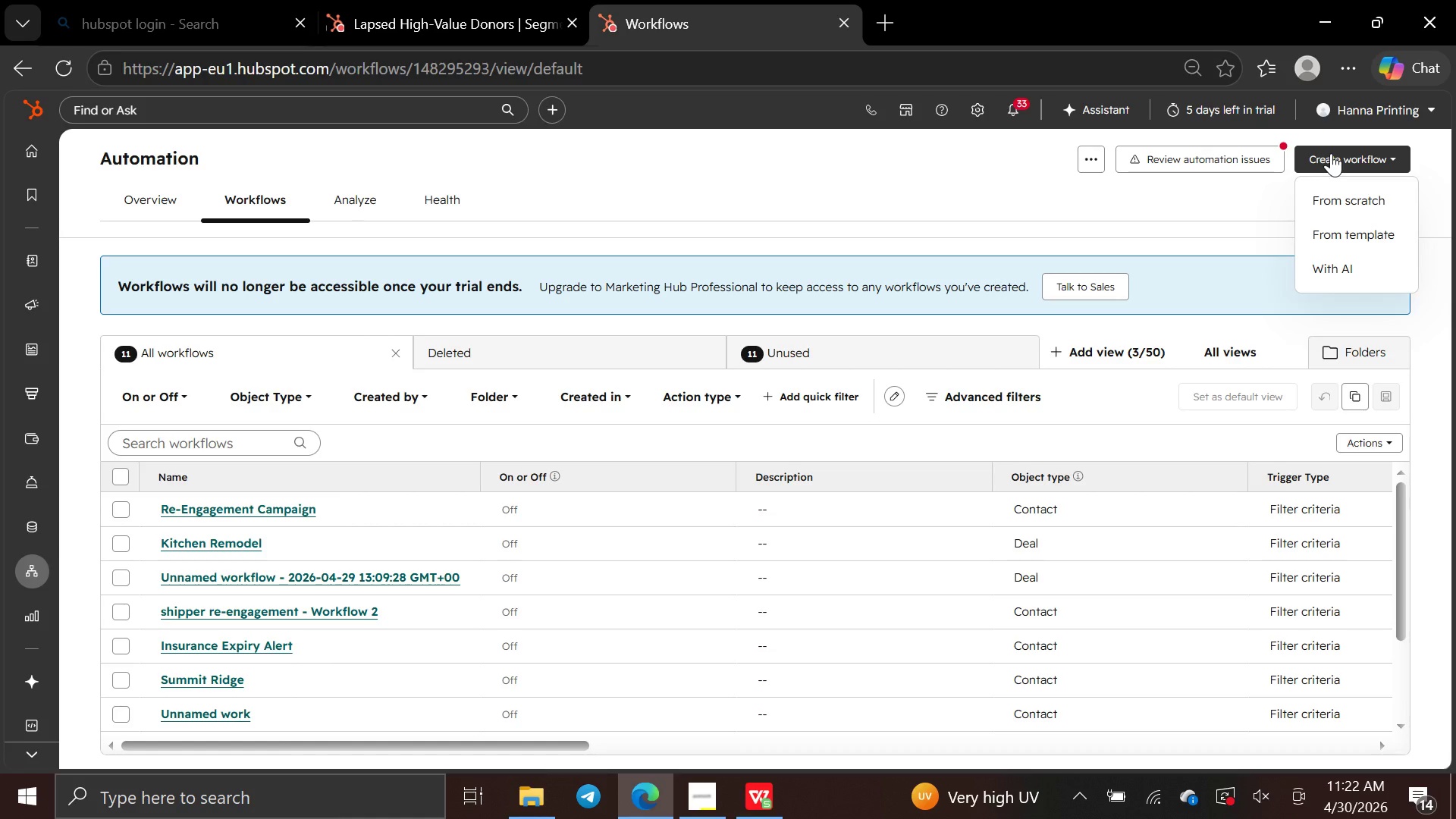 
wait(19.95)
 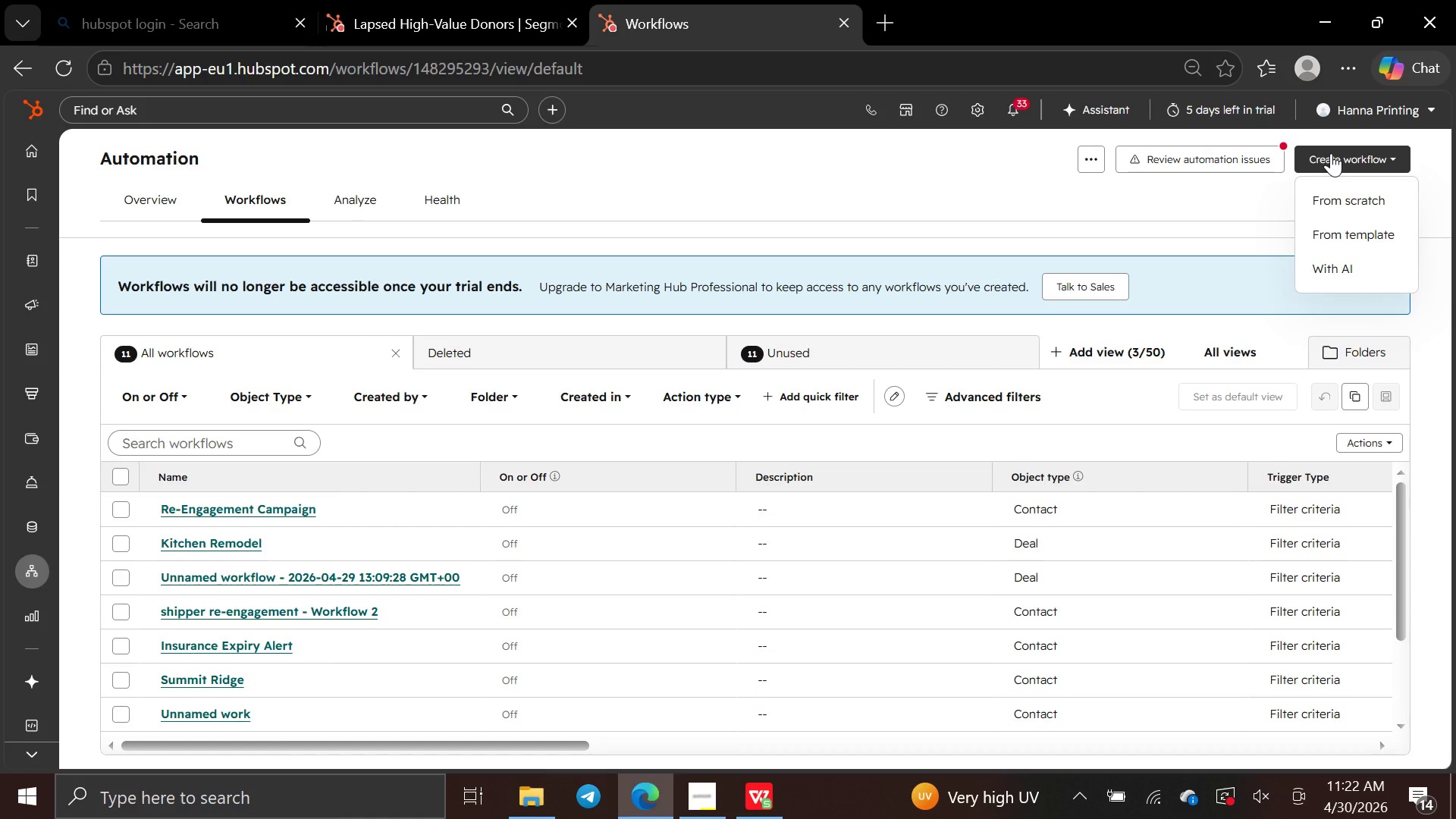 
left_click([1334, 189])
 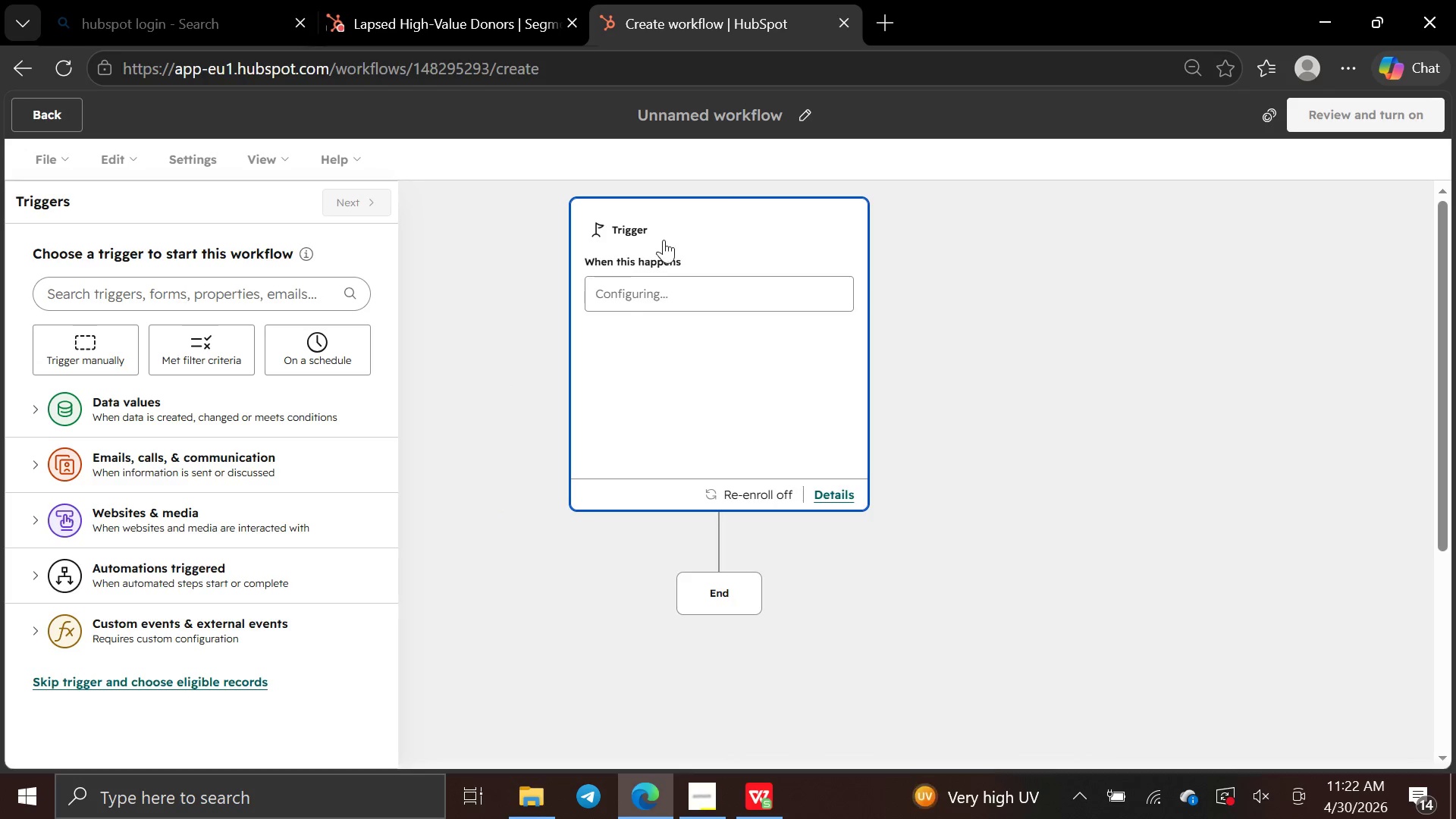 
left_click([760, 114])
 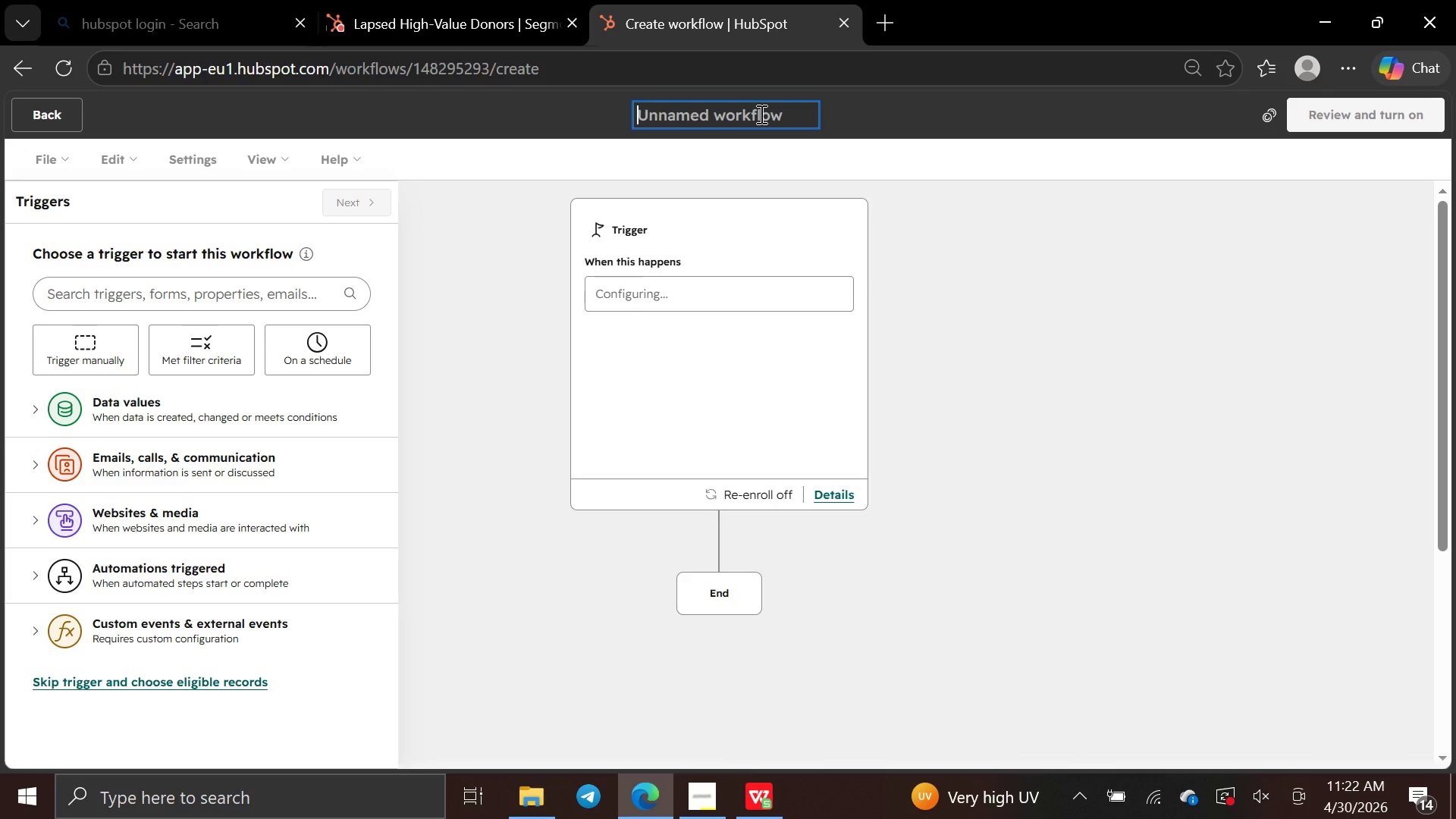 
wait(10.62)
 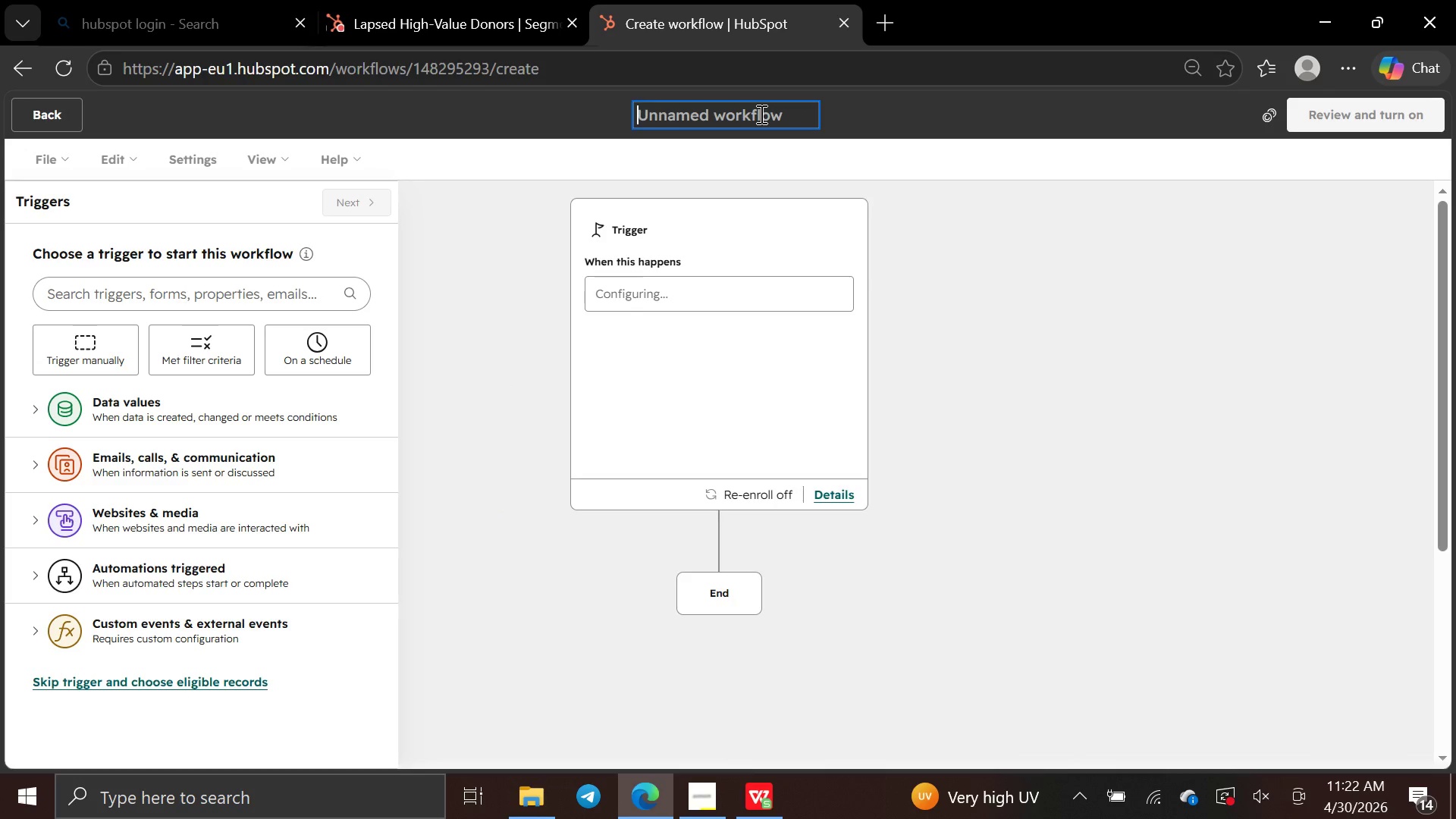 
type(The Urban Canopy)
 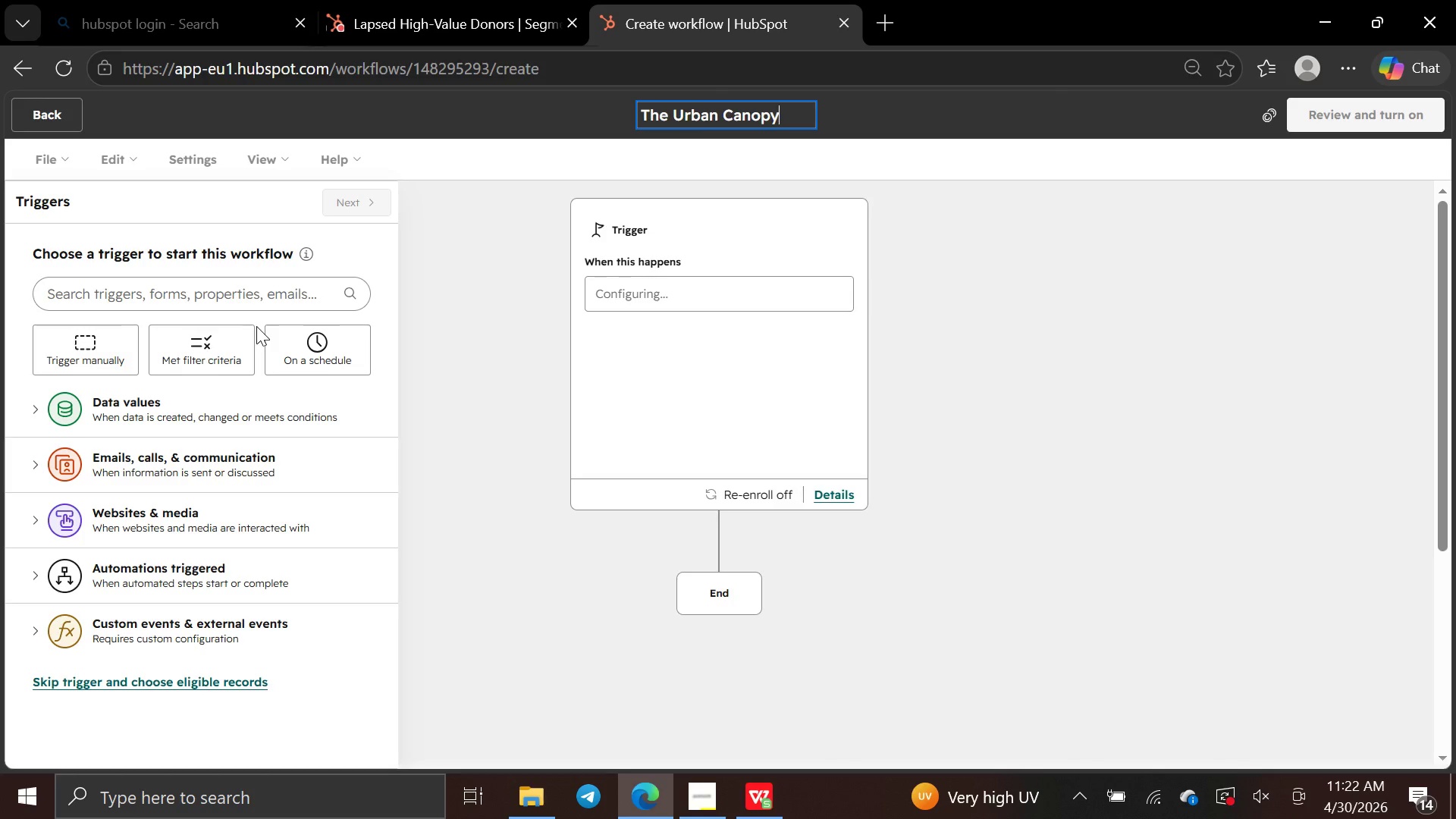 
left_click([210, 343])
 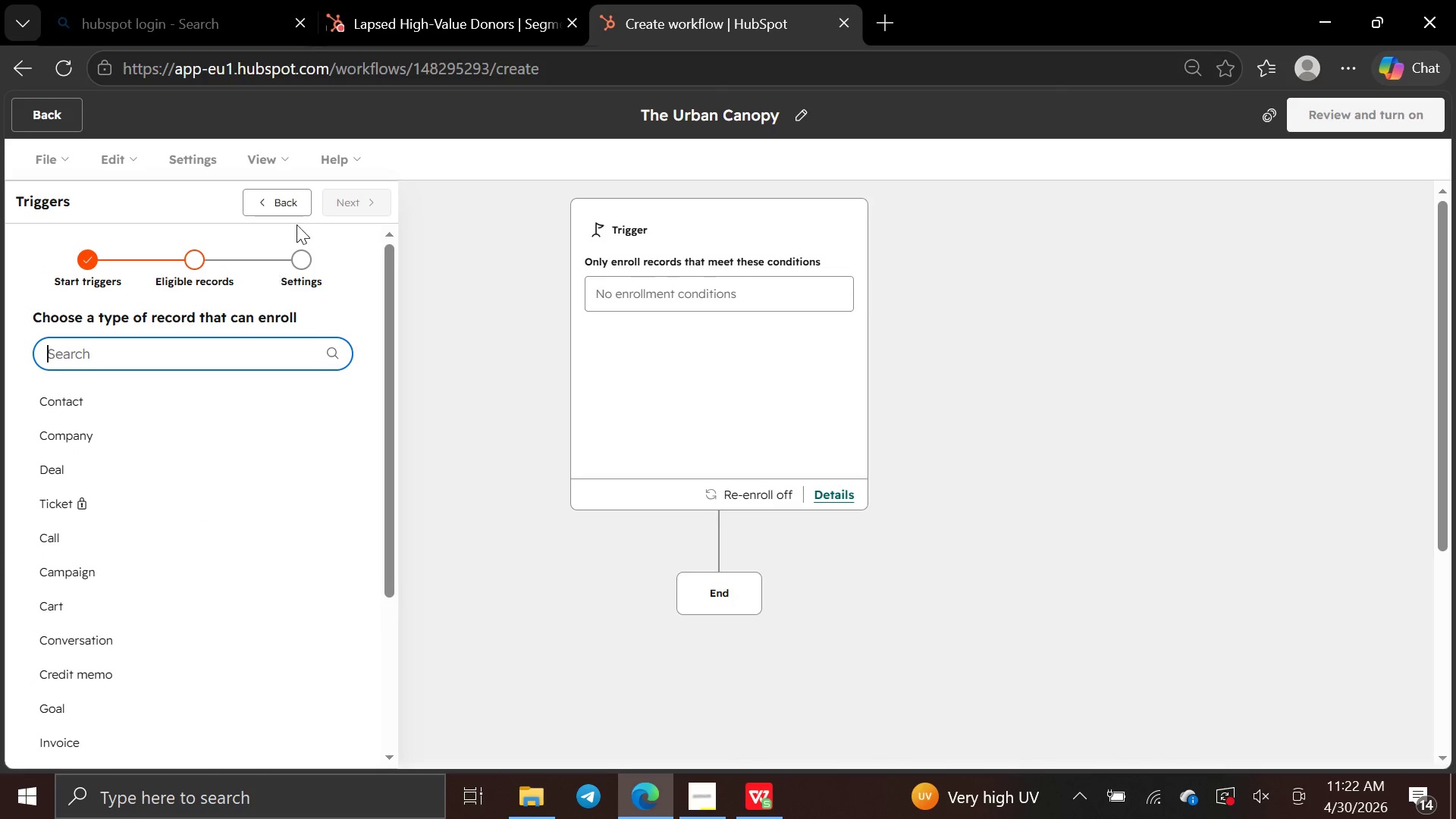 
left_click([290, 206])
 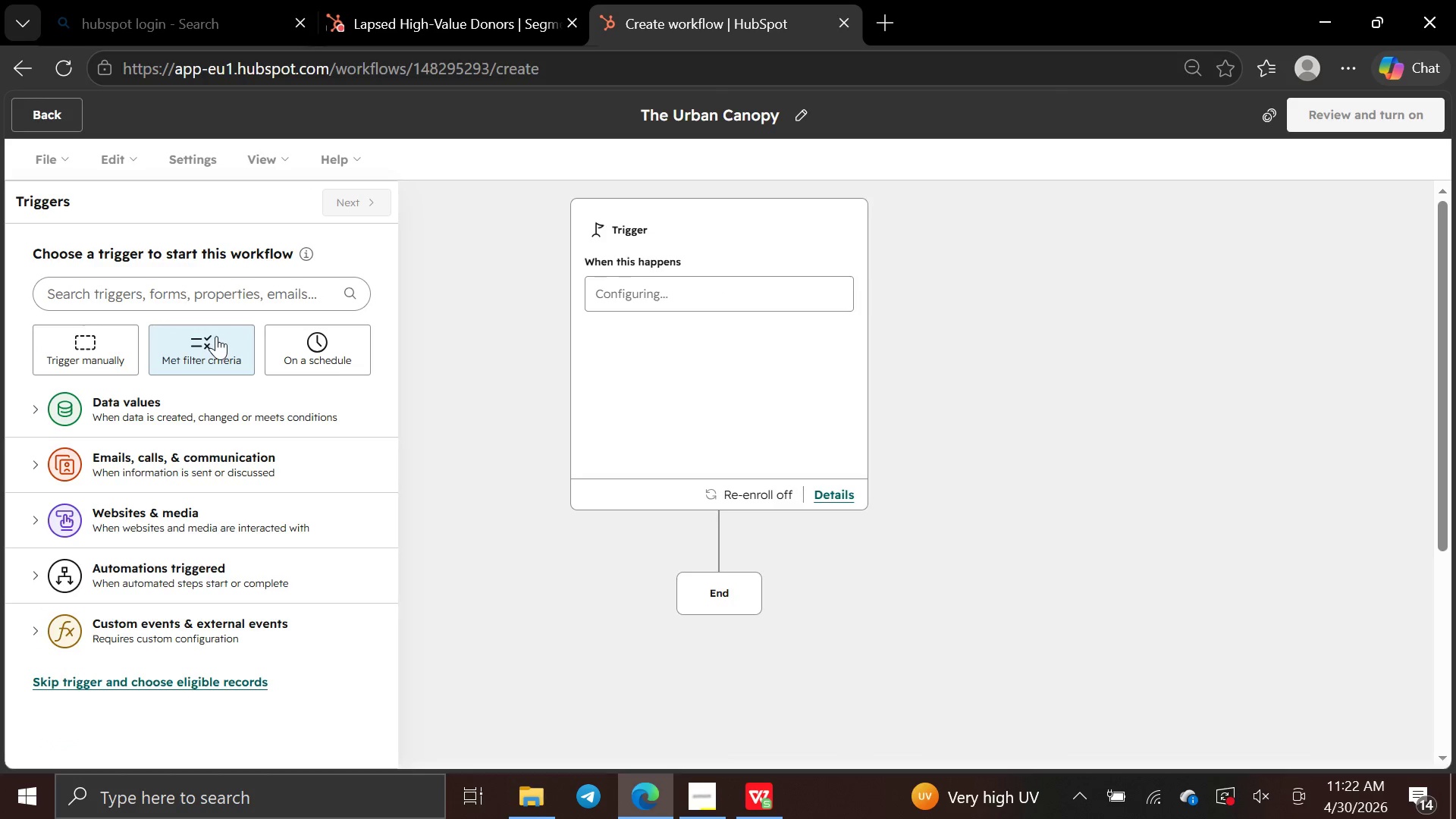 
left_click([216, 336])
 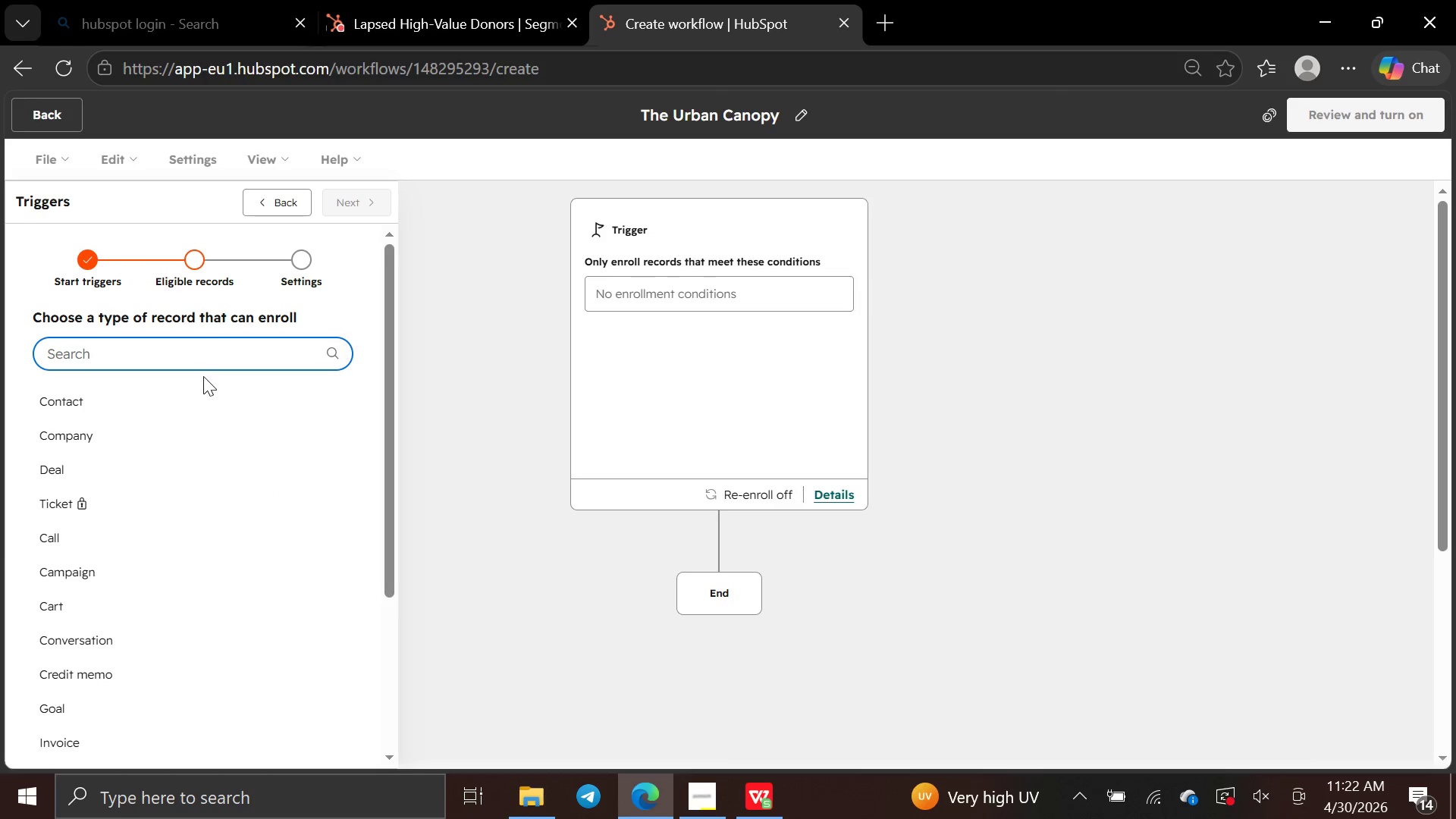 
left_click([201, 383])
 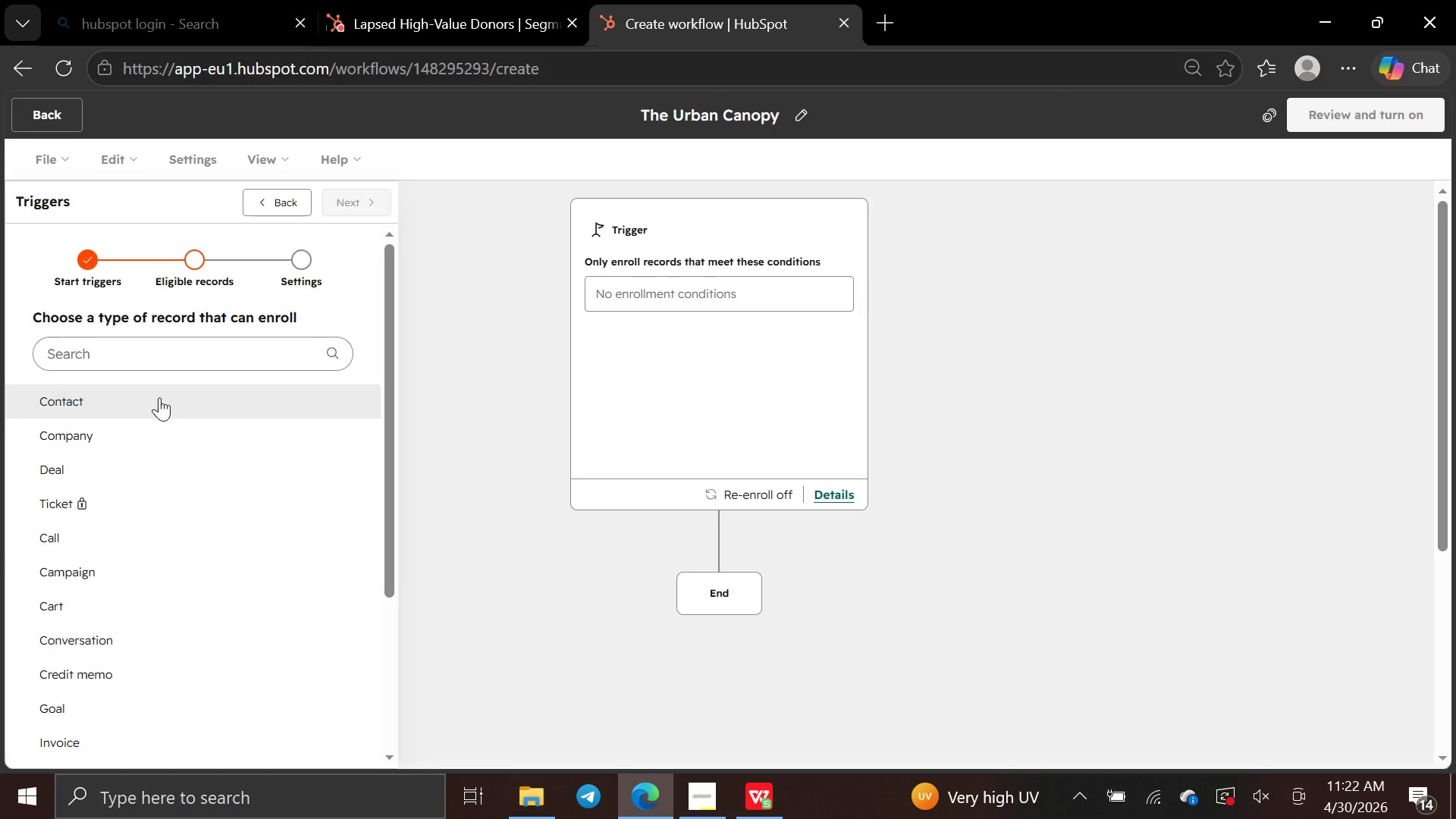 
left_click([159, 397])
 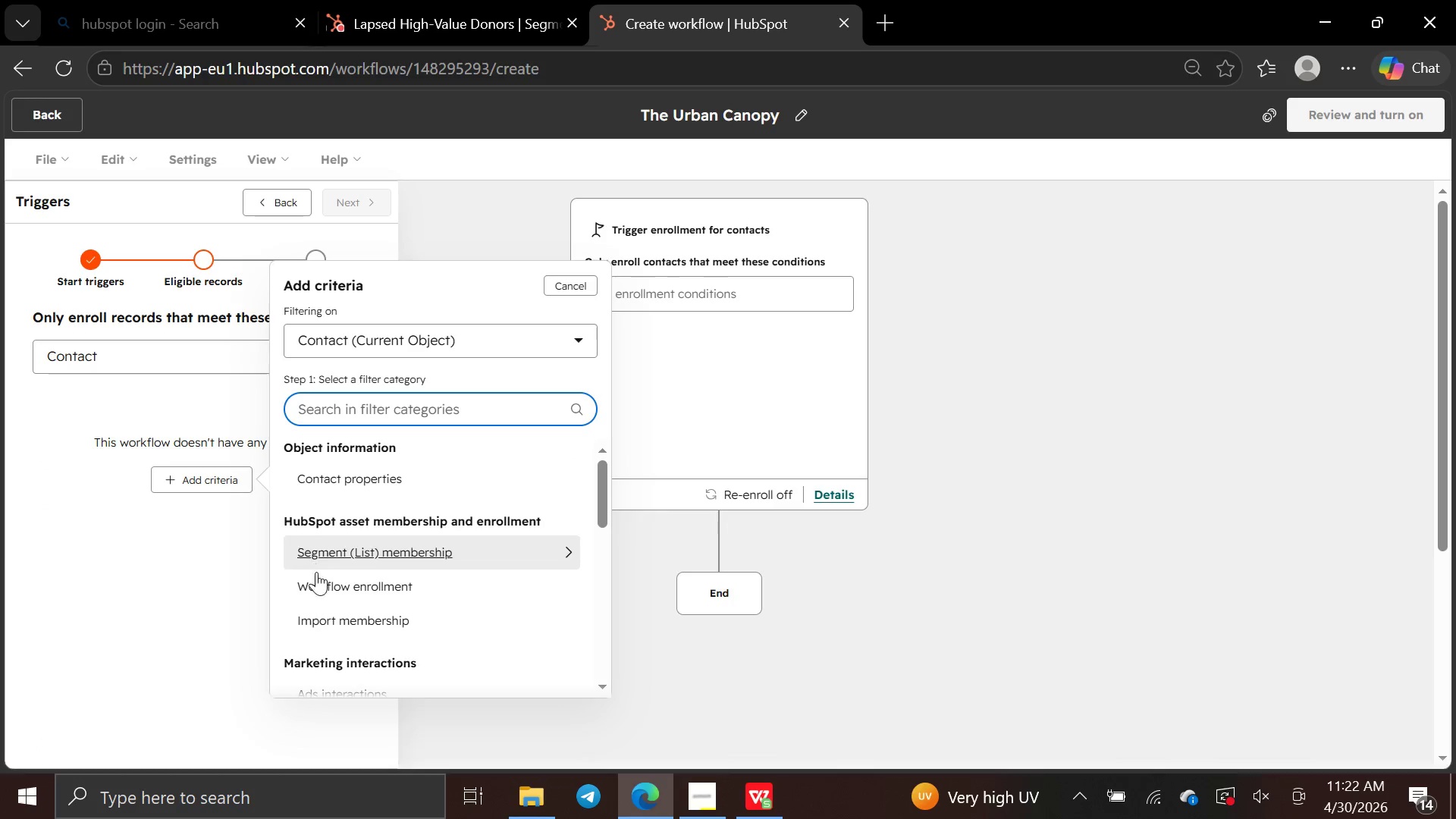 
left_click([329, 559])
 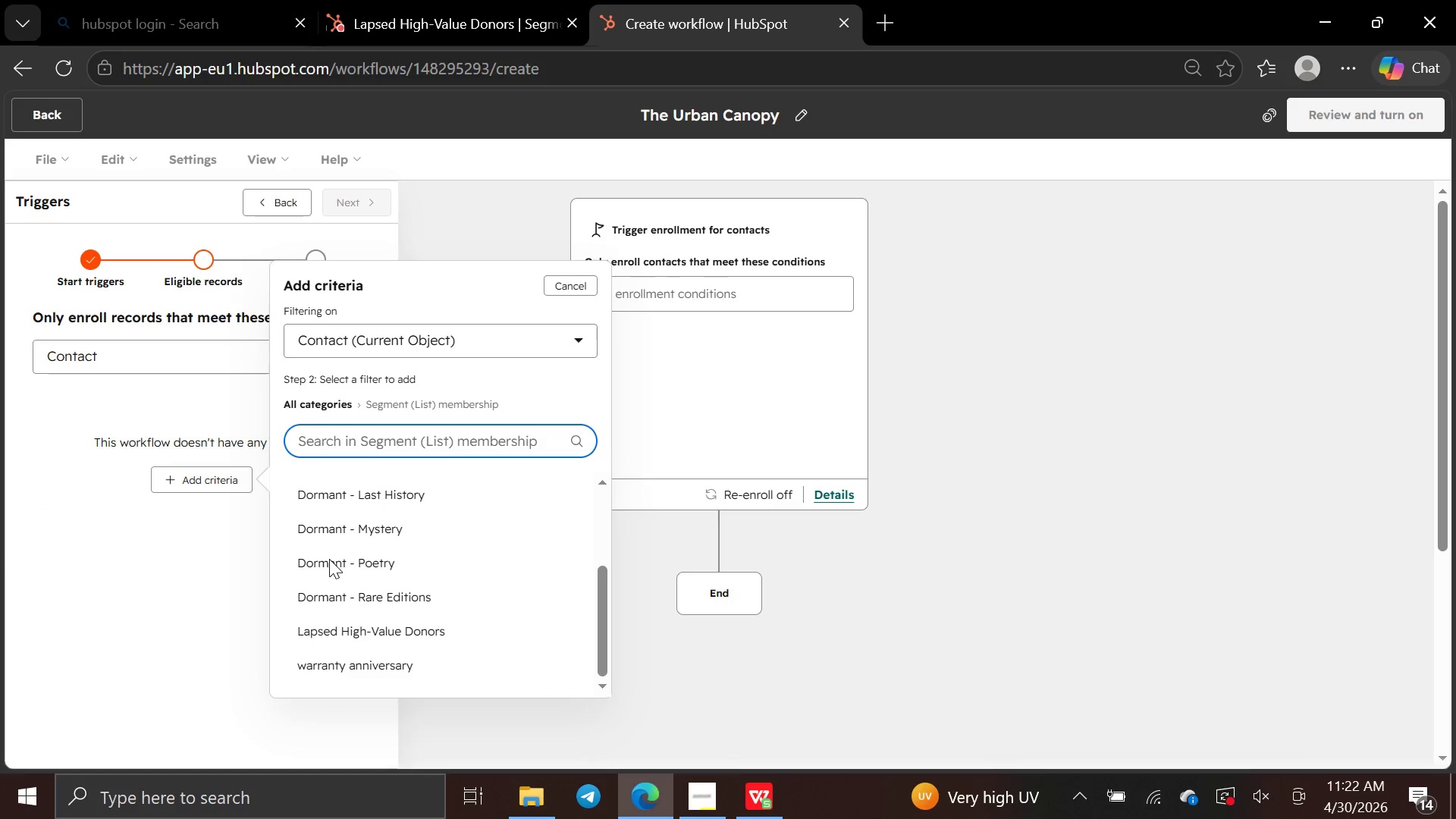 
wait(5.39)
 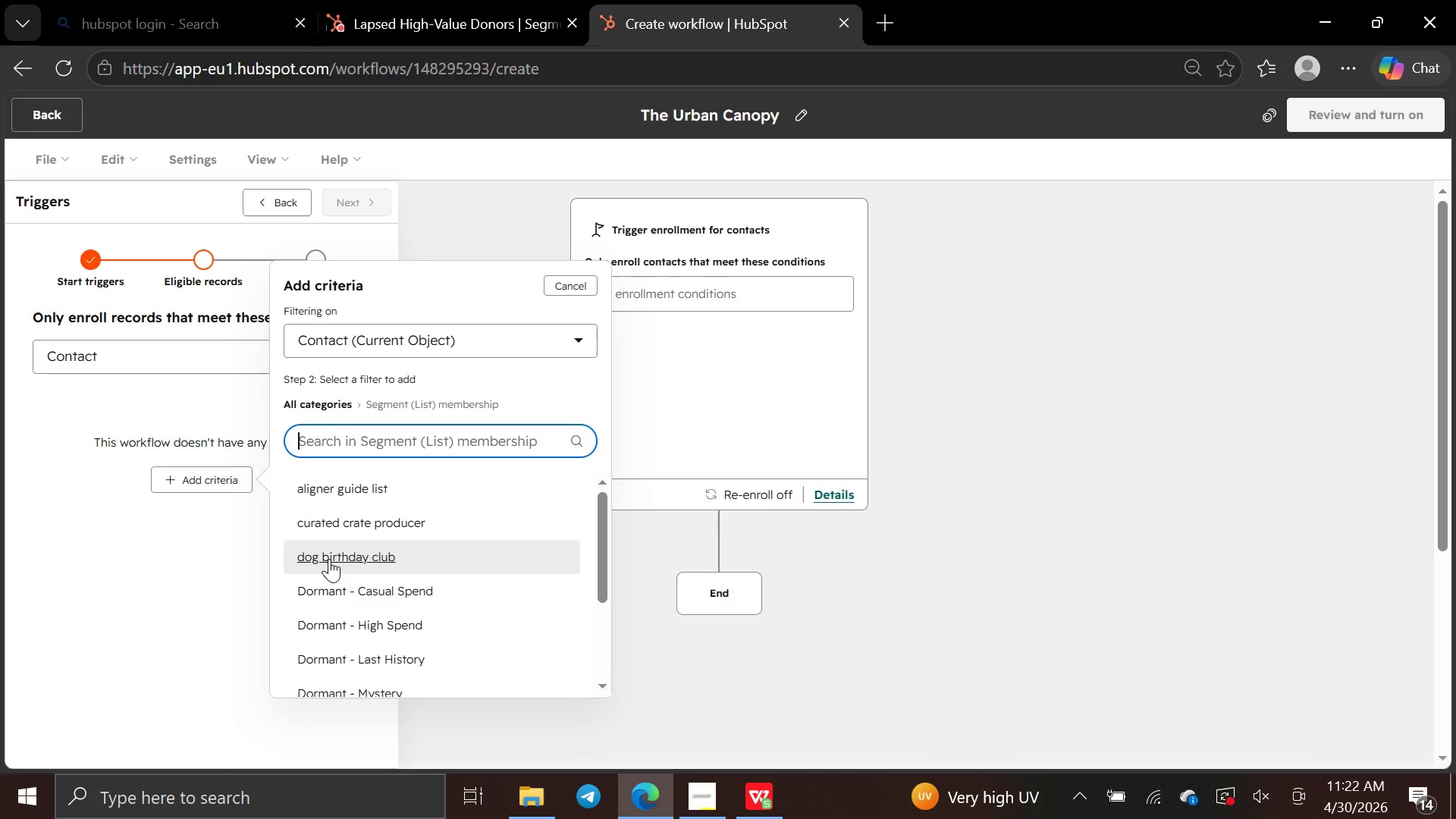 
left_click([335, 646])
 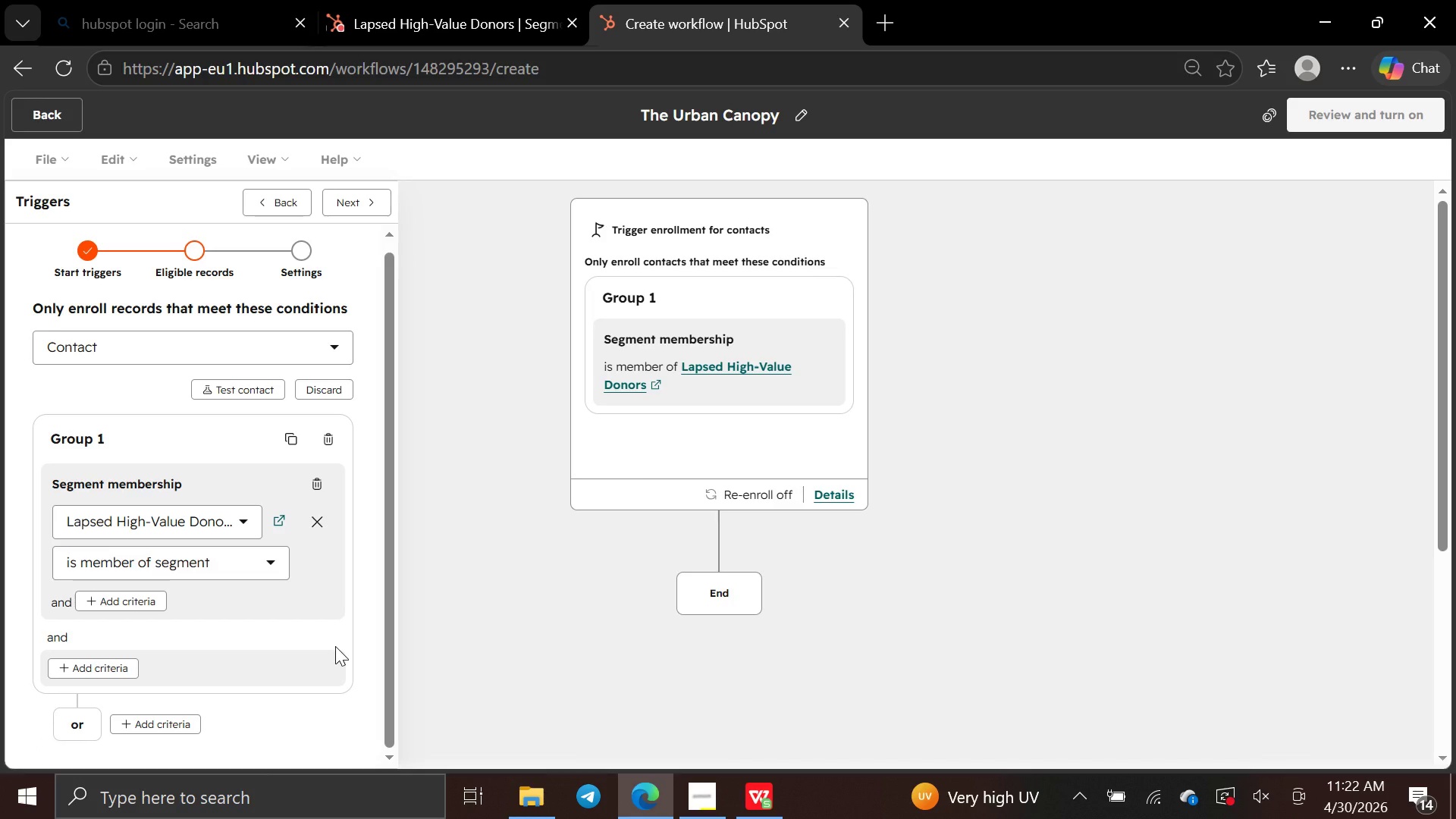 
wait(9.11)
 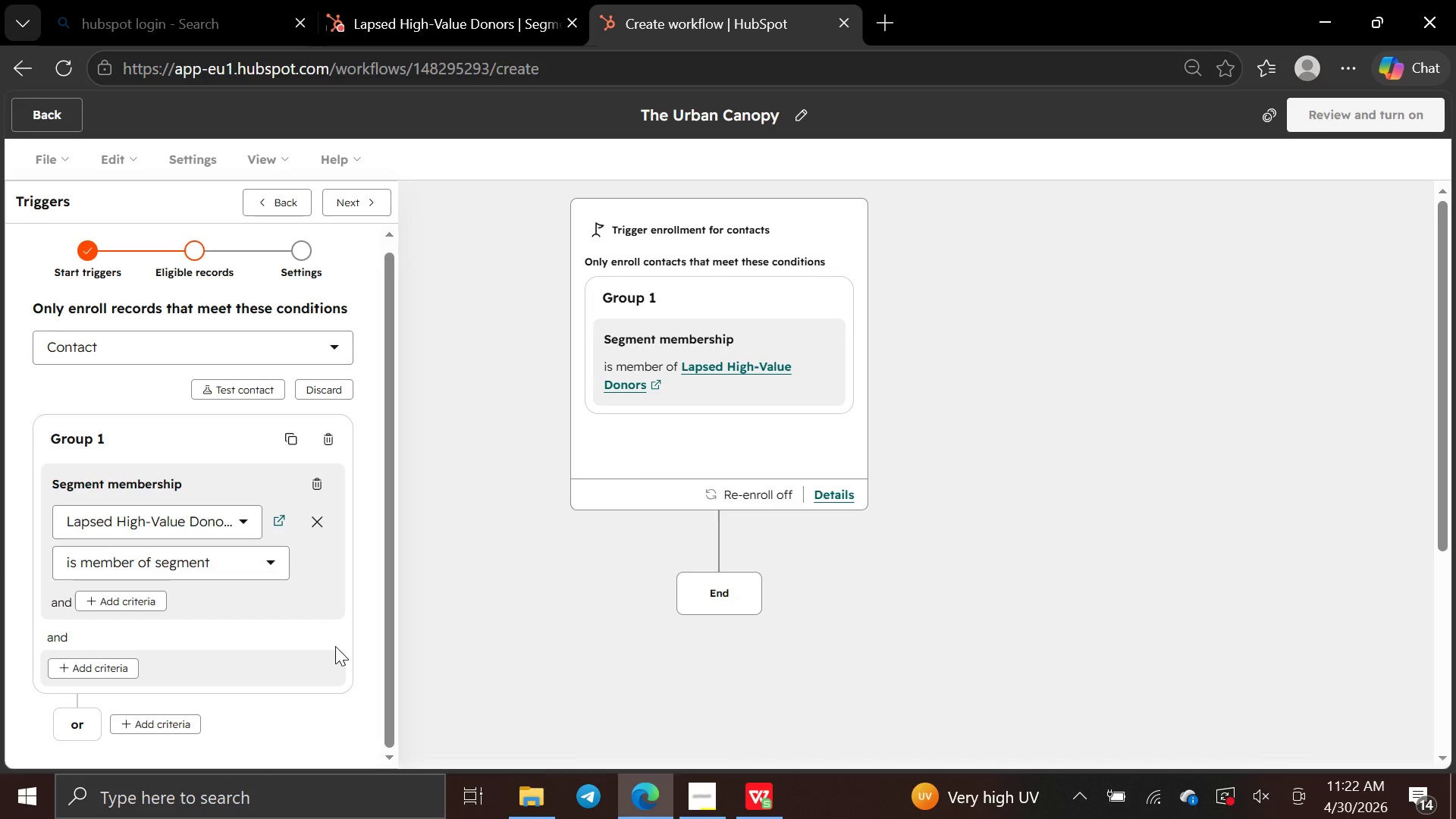 
left_click([354, 190])
 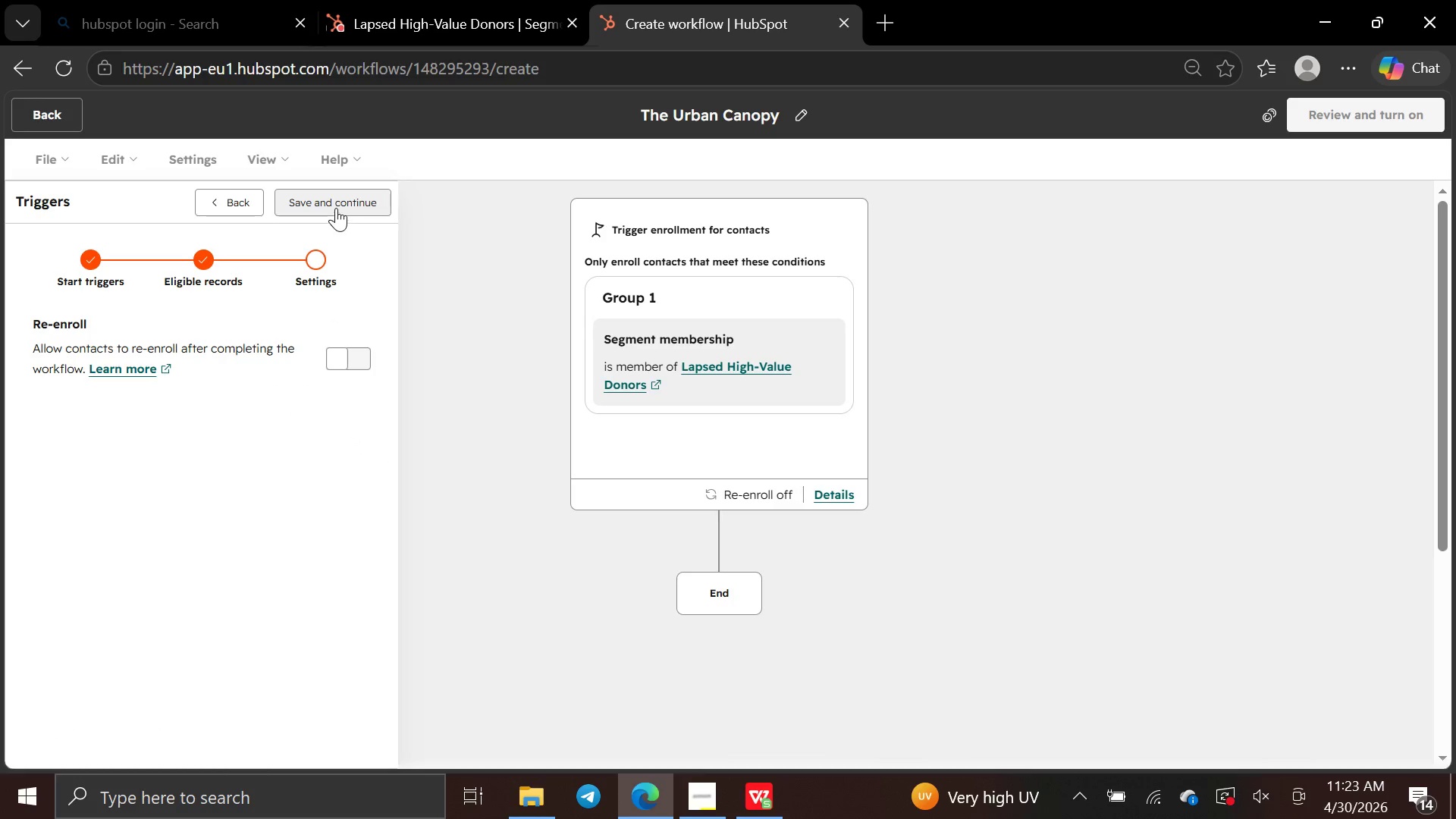 
left_click([336, 207])
 